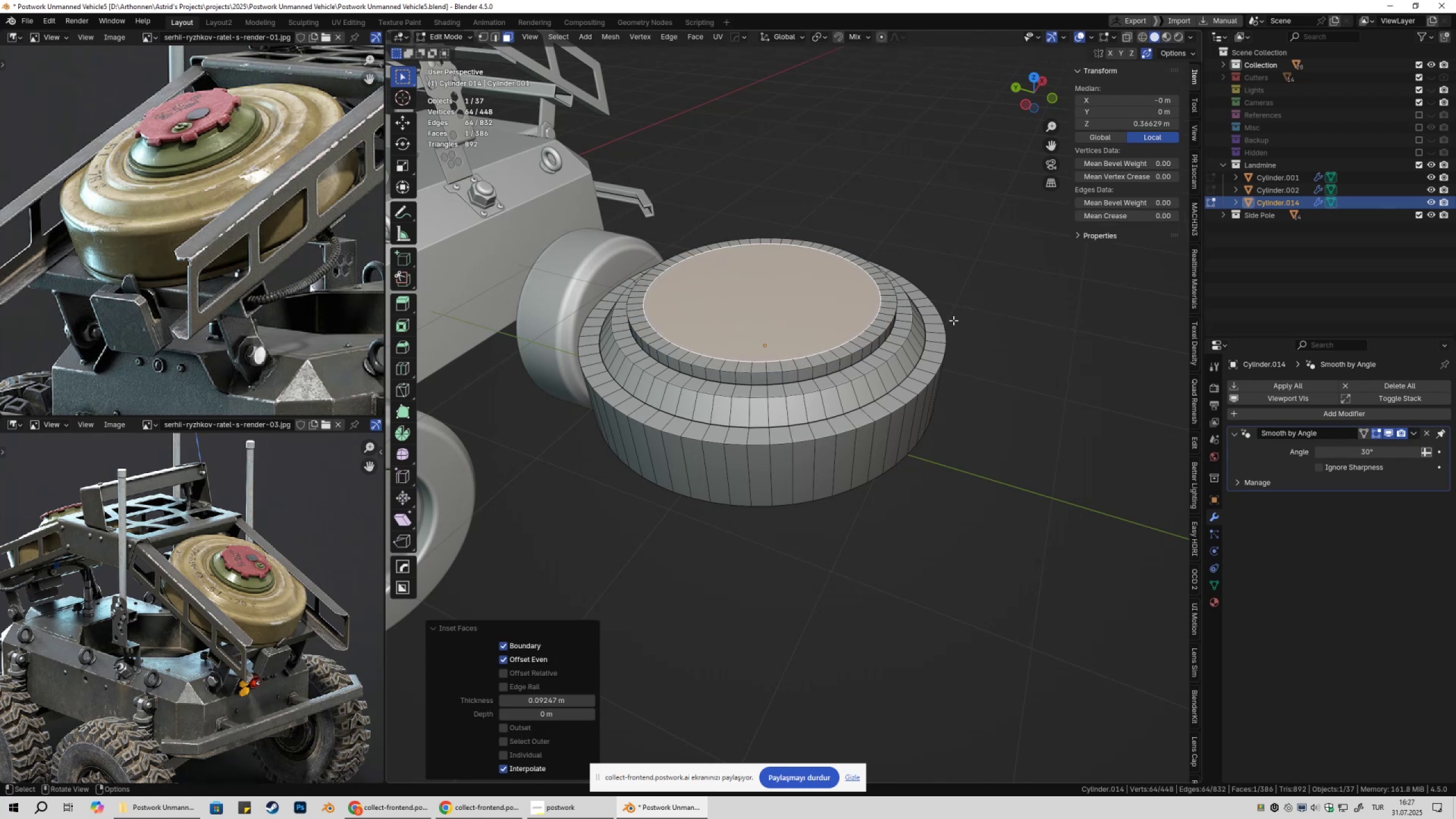 
key(Alt+AltLeft)
 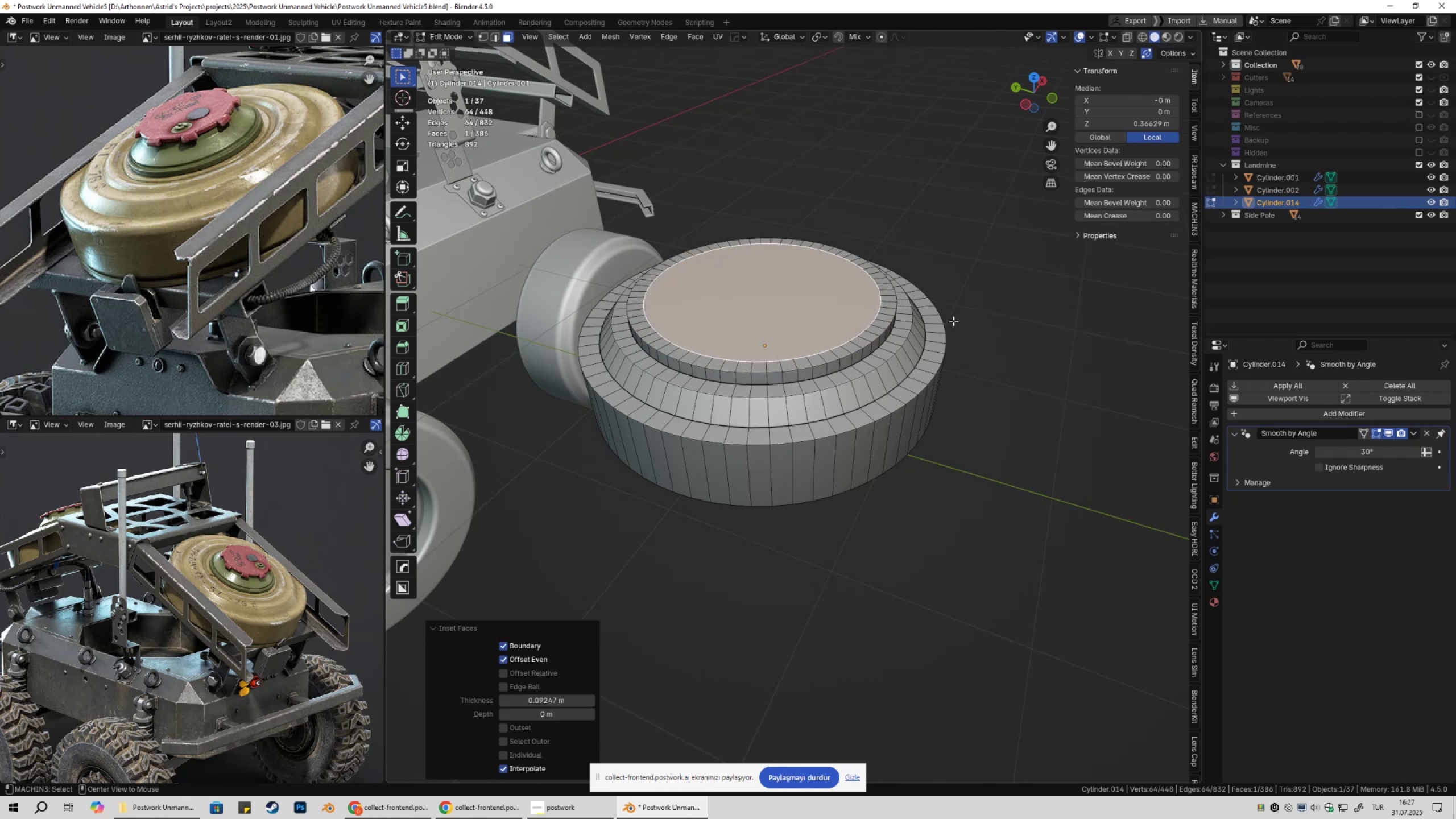 
key(Alt+E)
 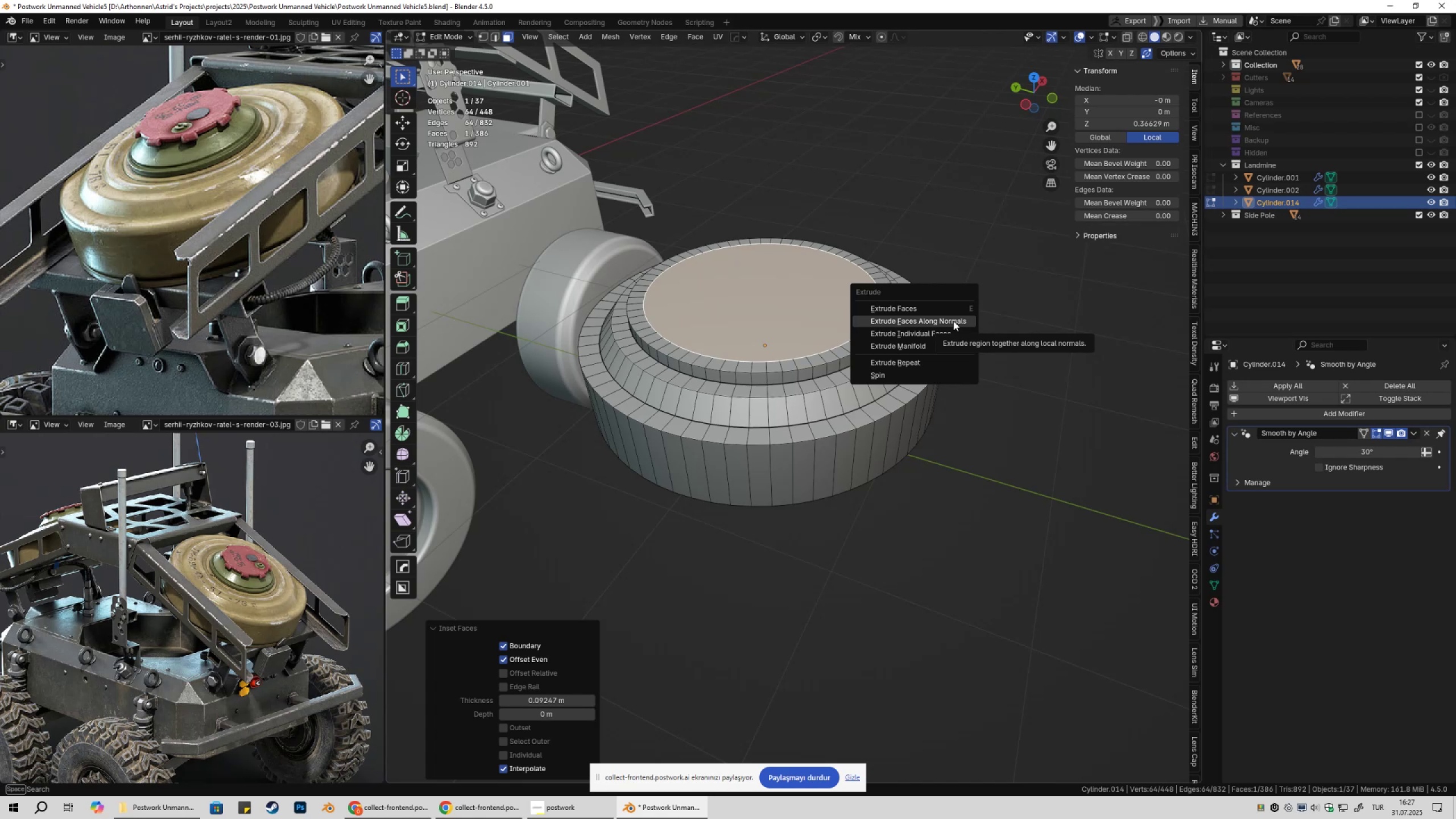 
wait(5.37)
 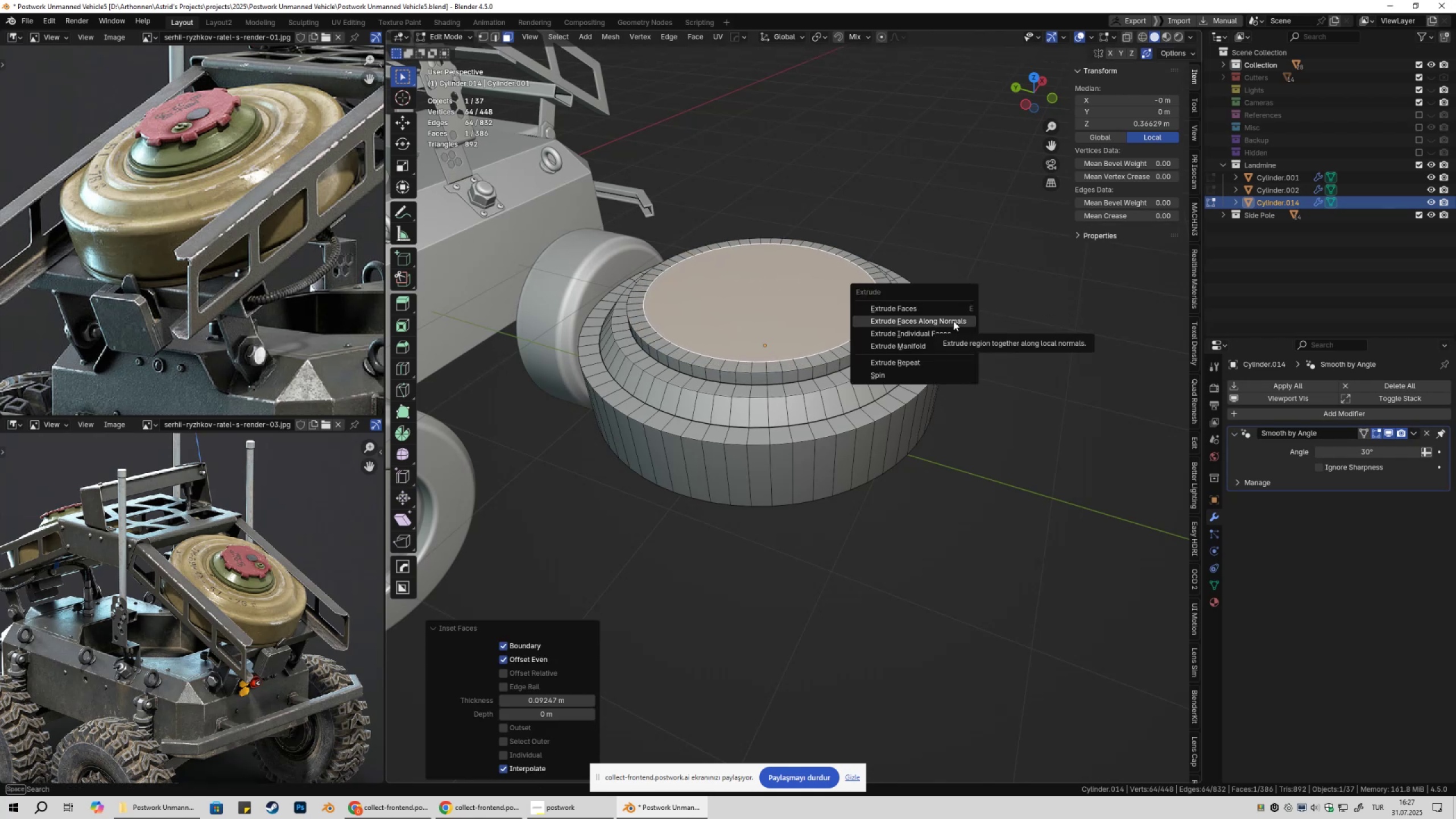 
left_click([953, 321])
 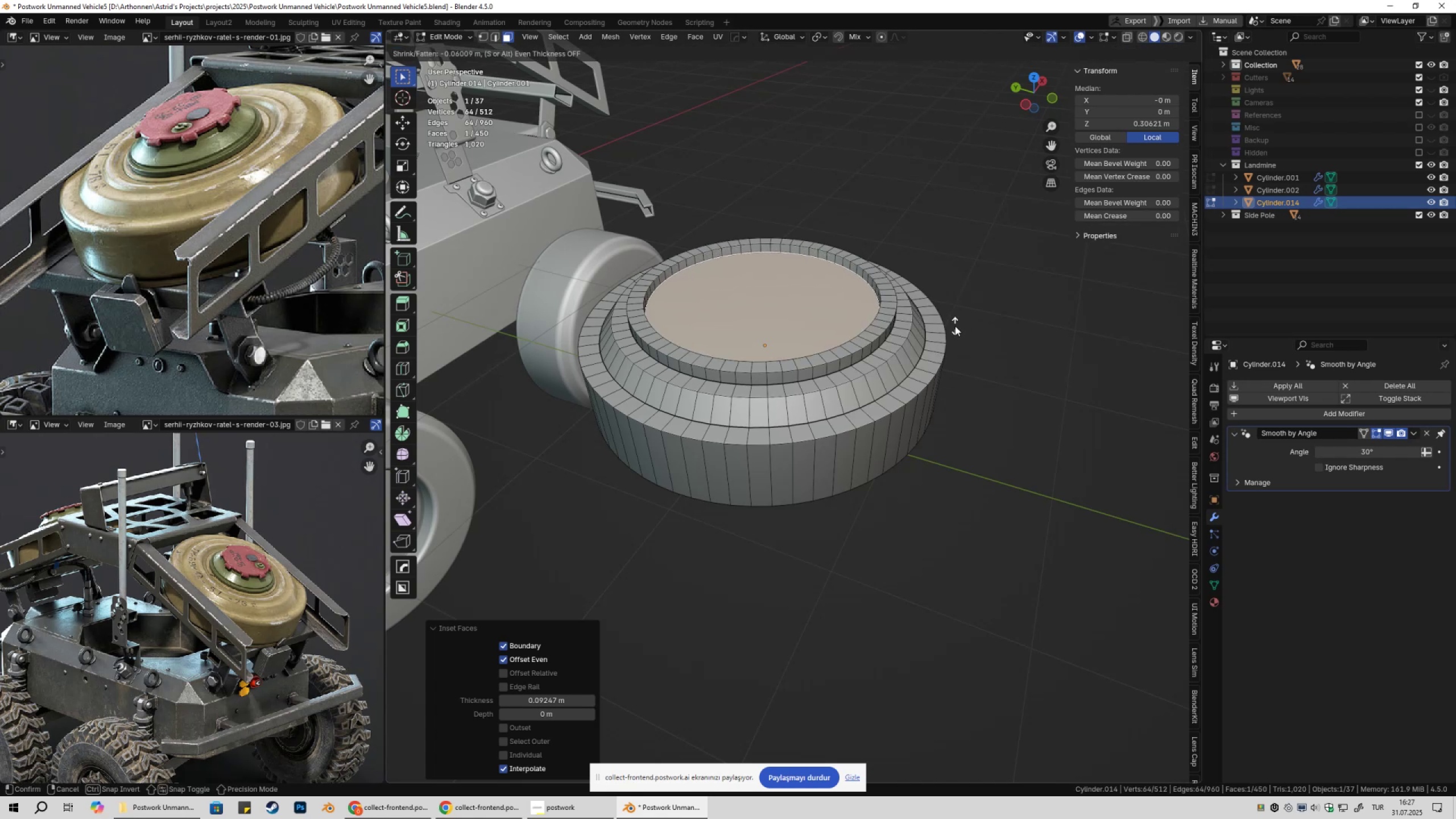 
key(Shift+ShiftLeft)
 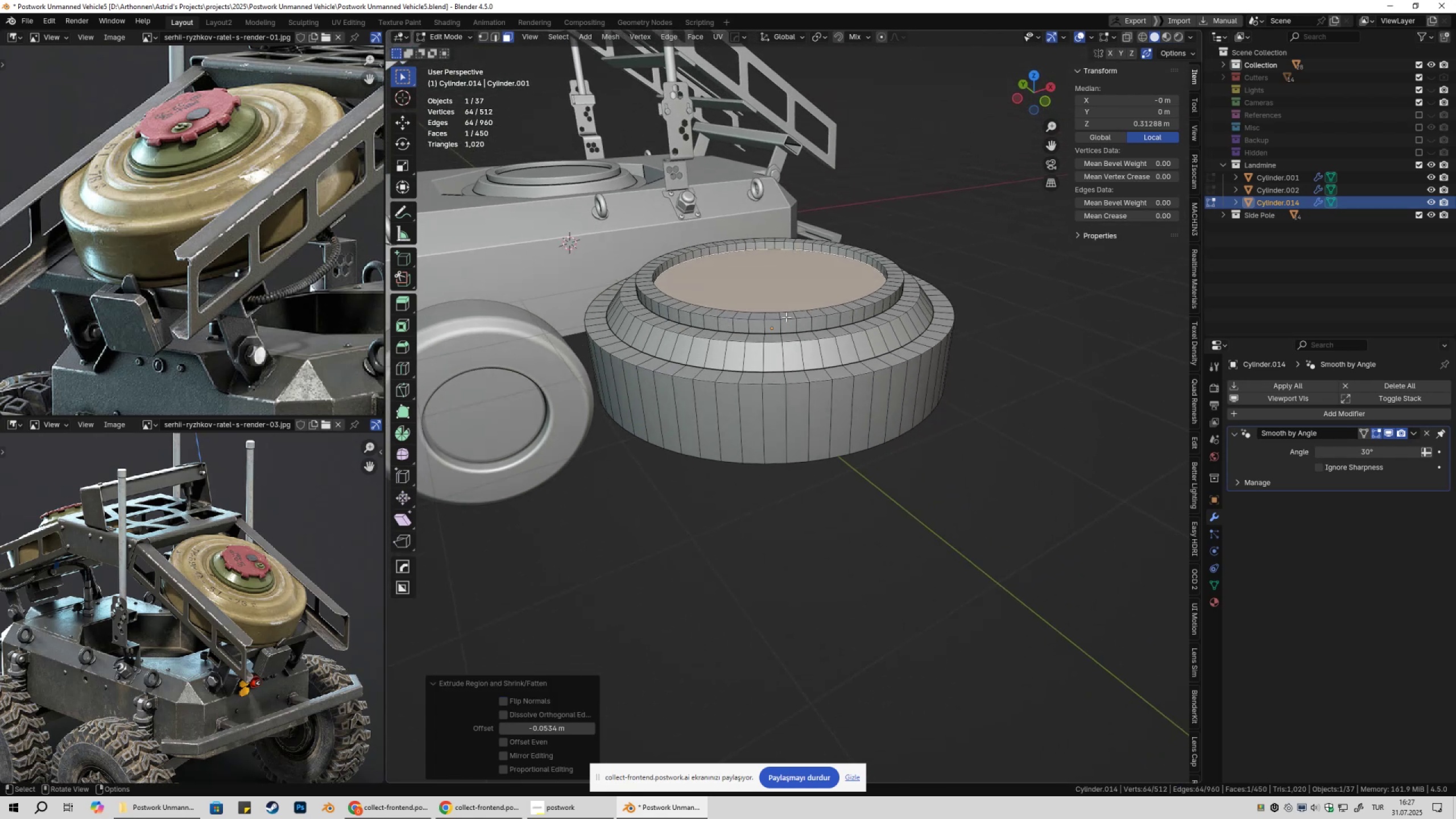 
key(Shift+ShiftLeft)
 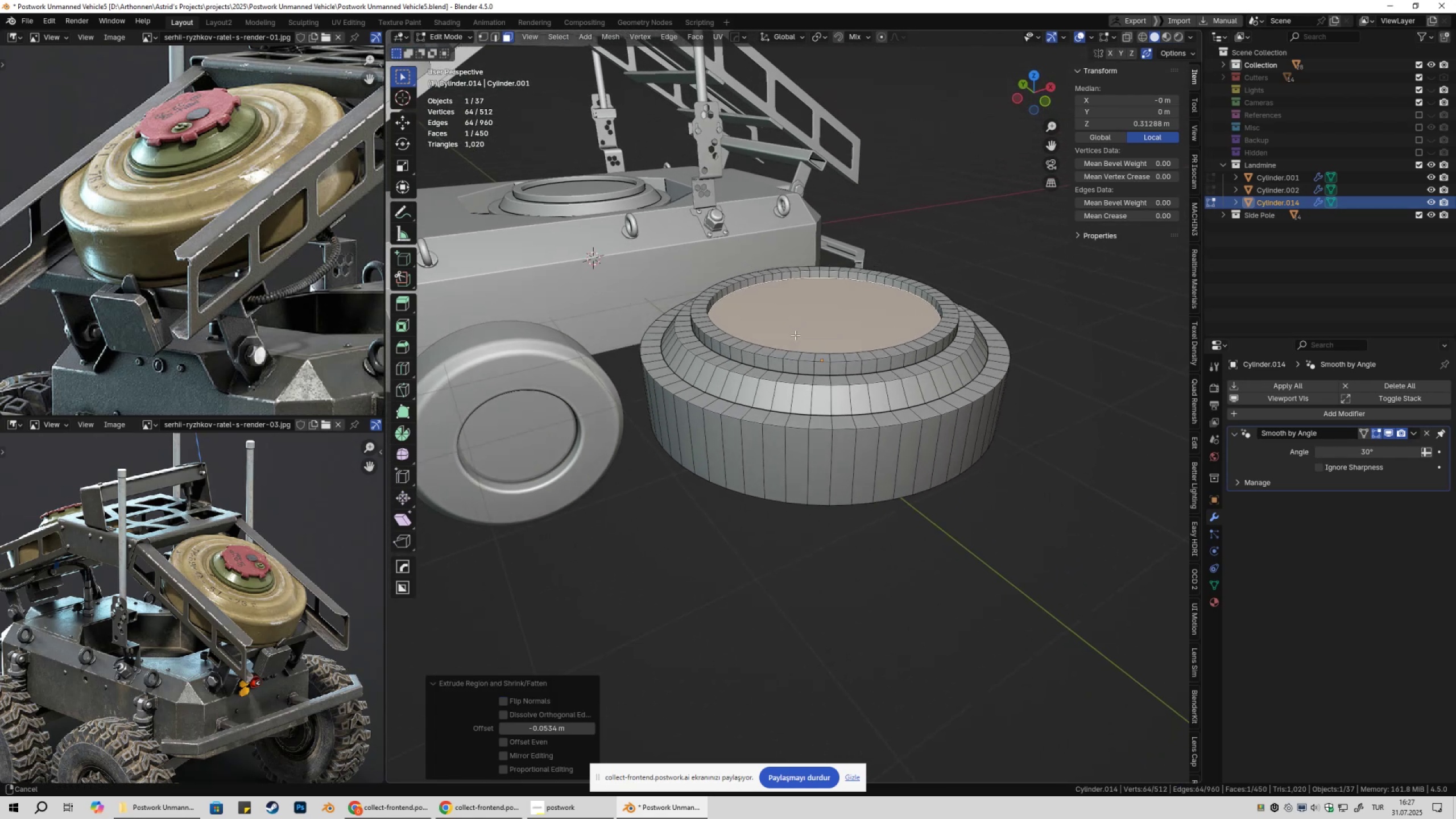 
scroll: coordinate [751, 332], scroll_direction: up, amount: 2.0
 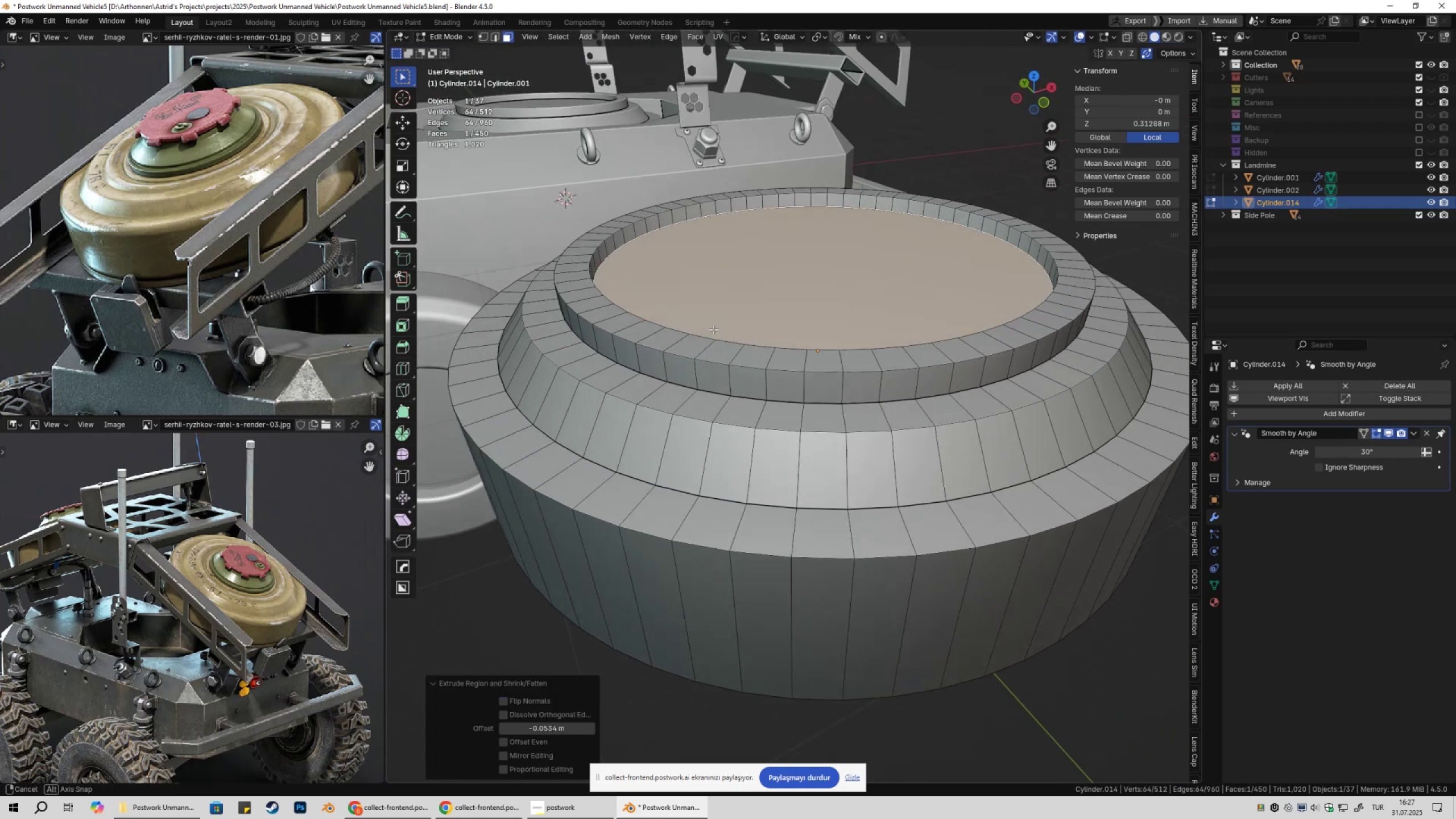 
key(Tab)
 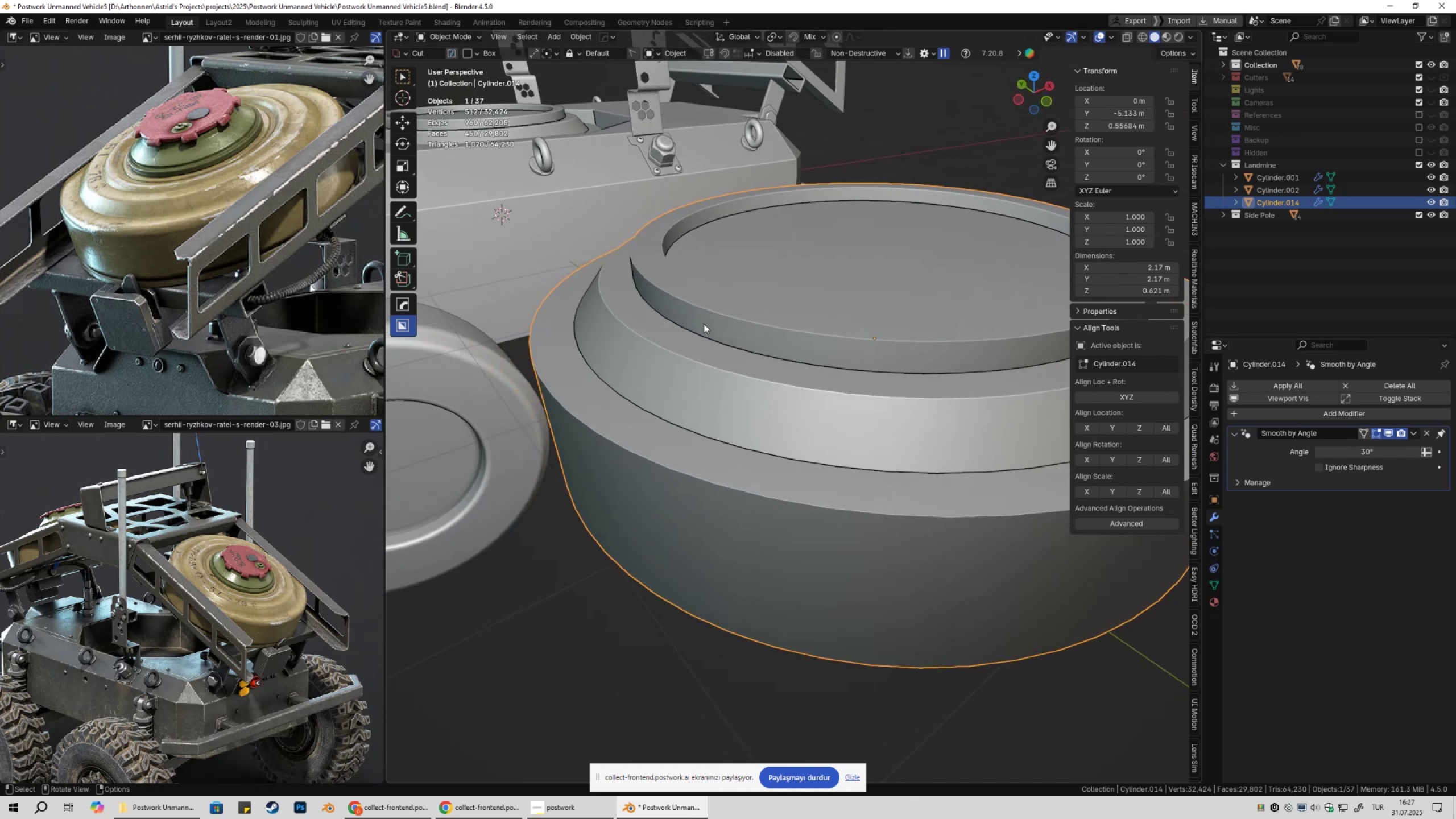 
key(Tab)
 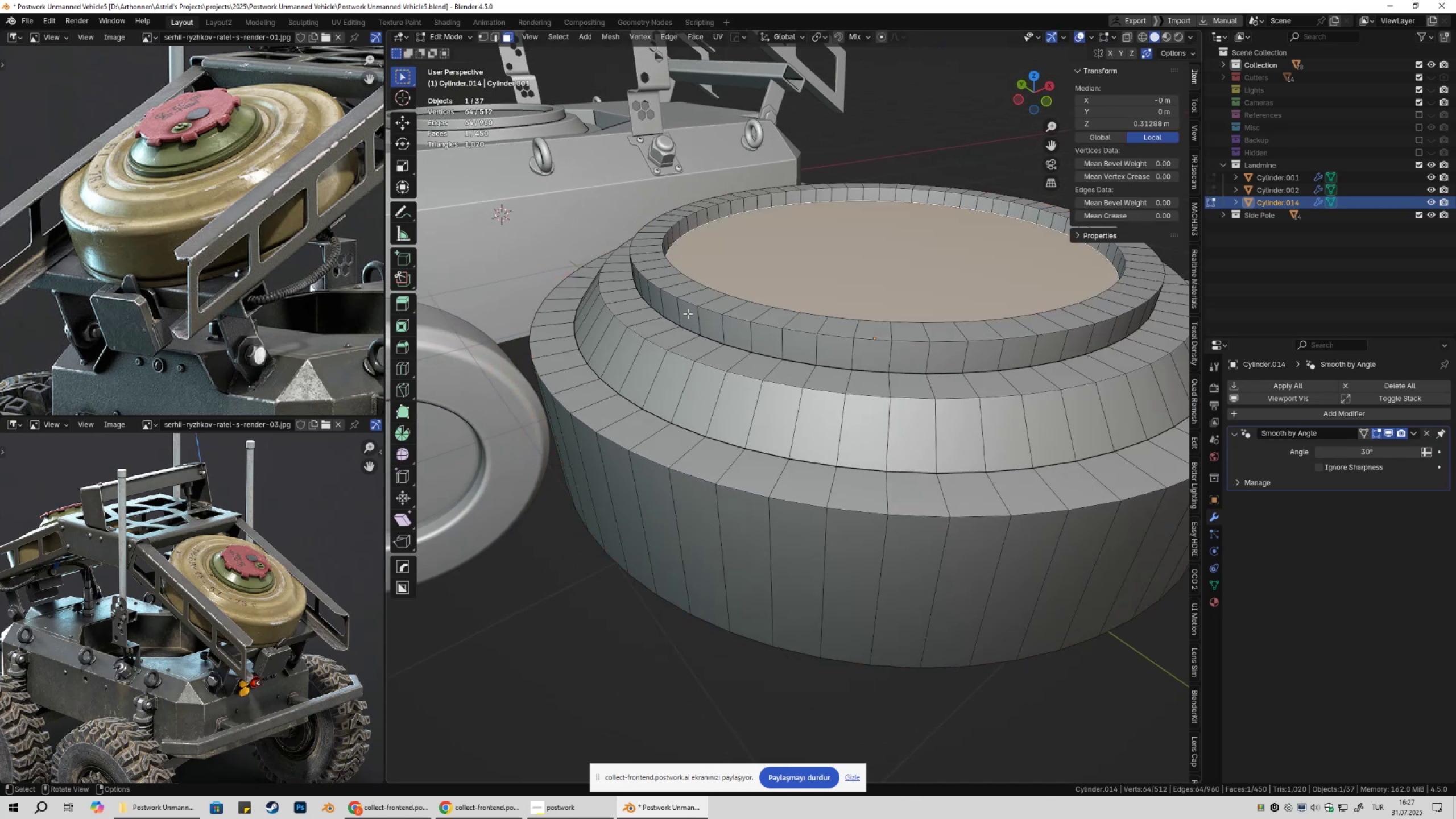 
key(2)
 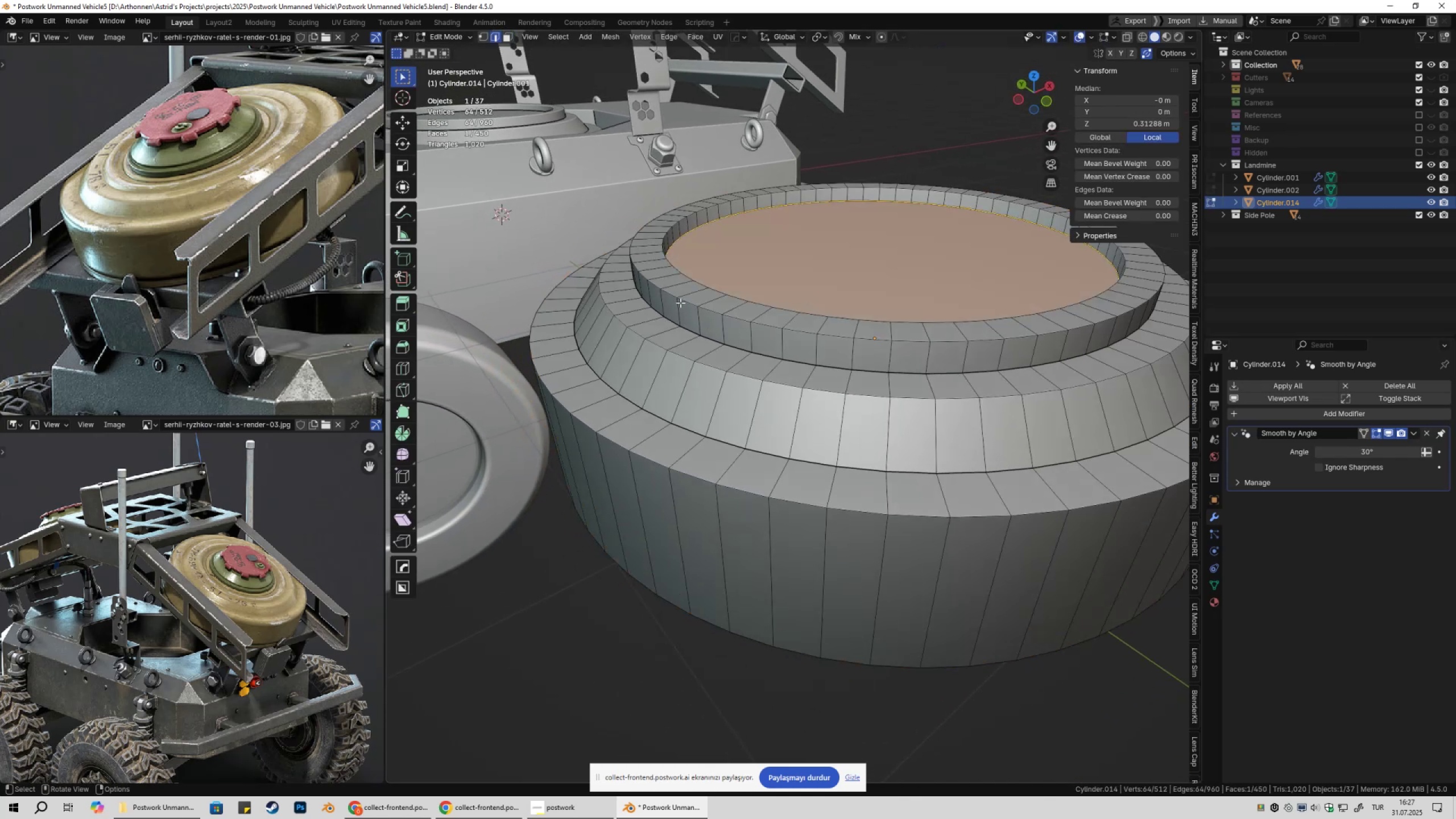 
hold_key(key=AltLeft, duration=0.58)
left_click([671, 295])
 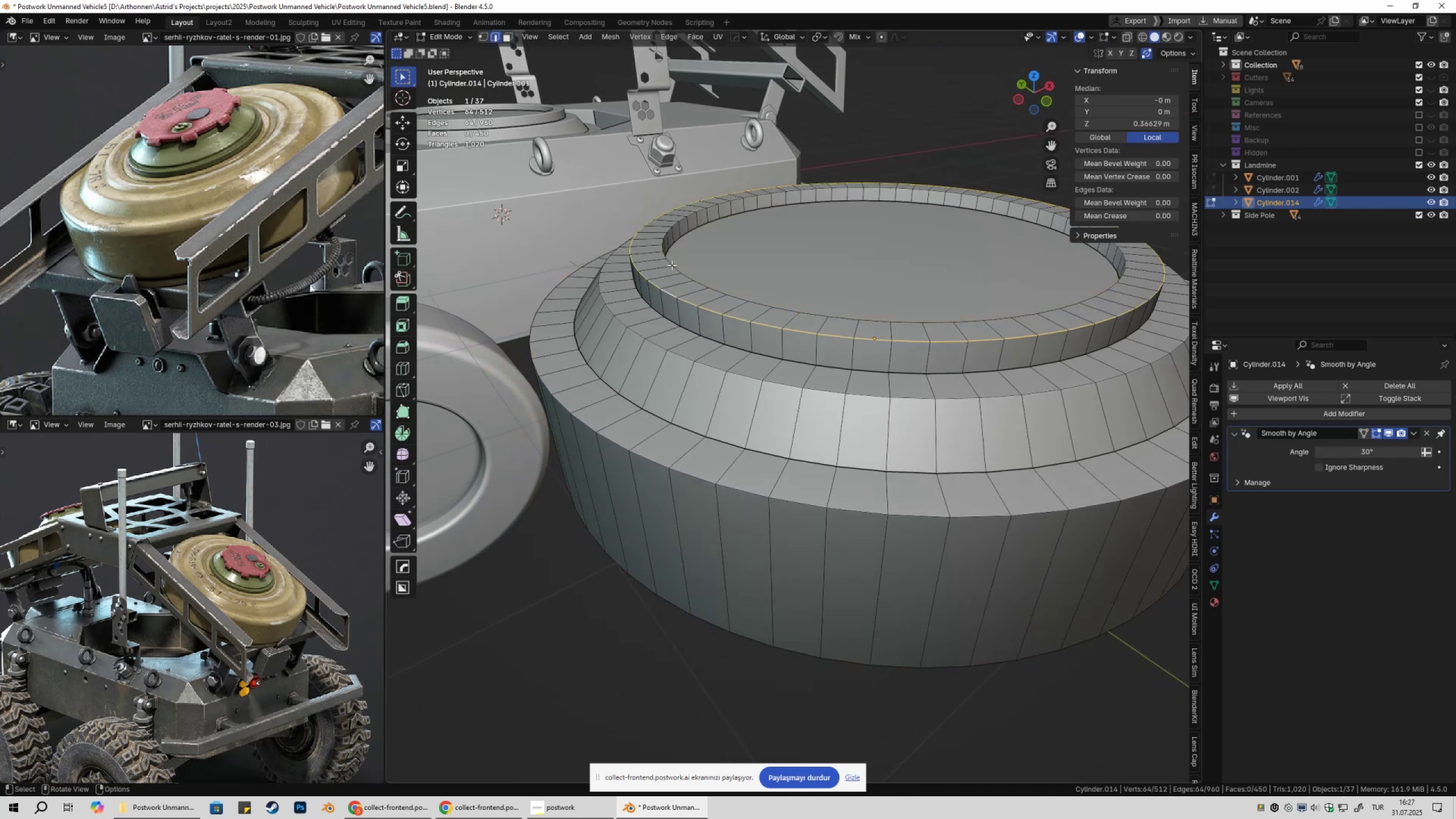 
hold_key(key=ShiftLeft, duration=1.18)
hold_key(key=AltLeft, duration=1.11)
left_click([663, 238])
 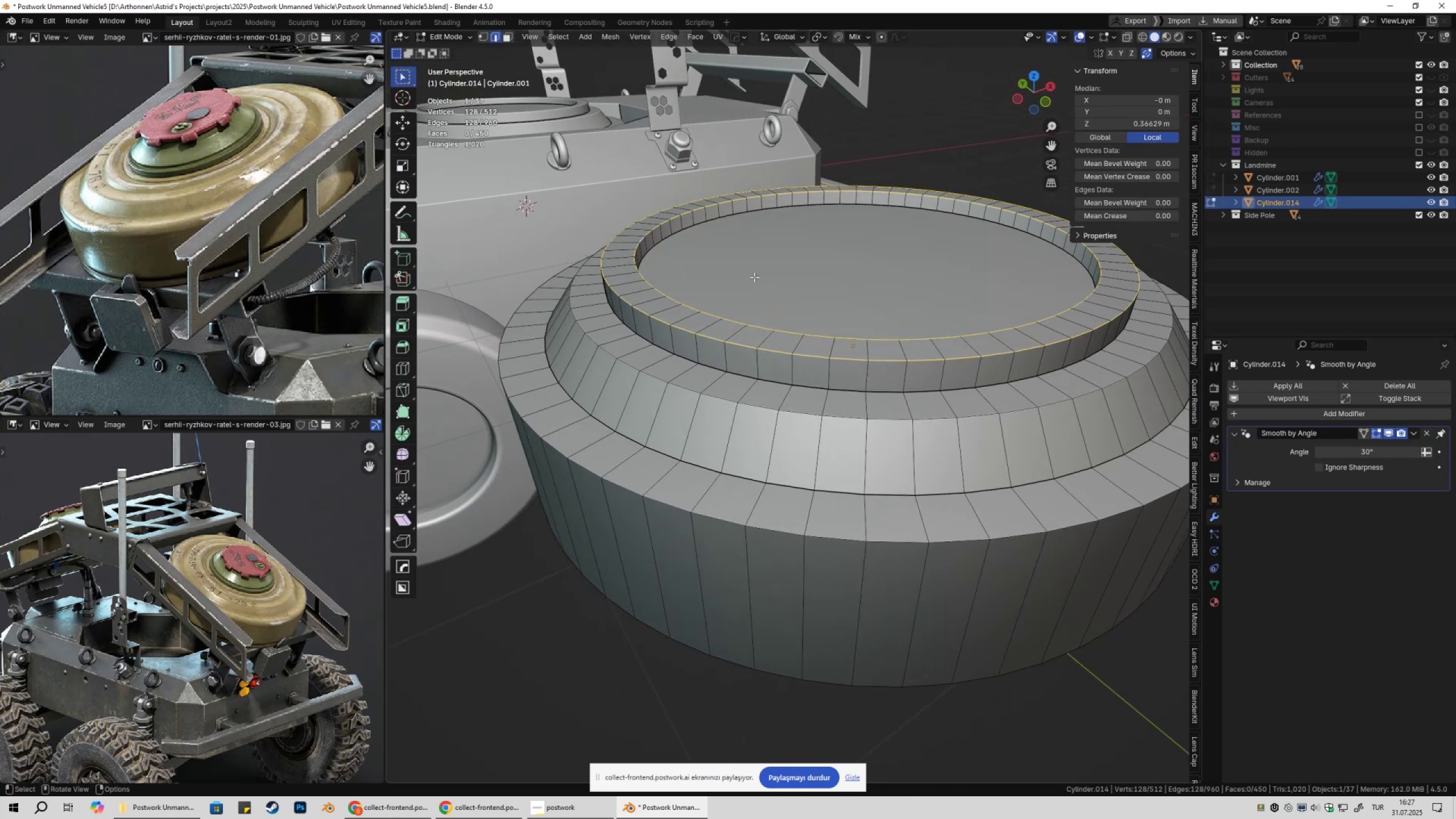 
right_click([792, 288])
 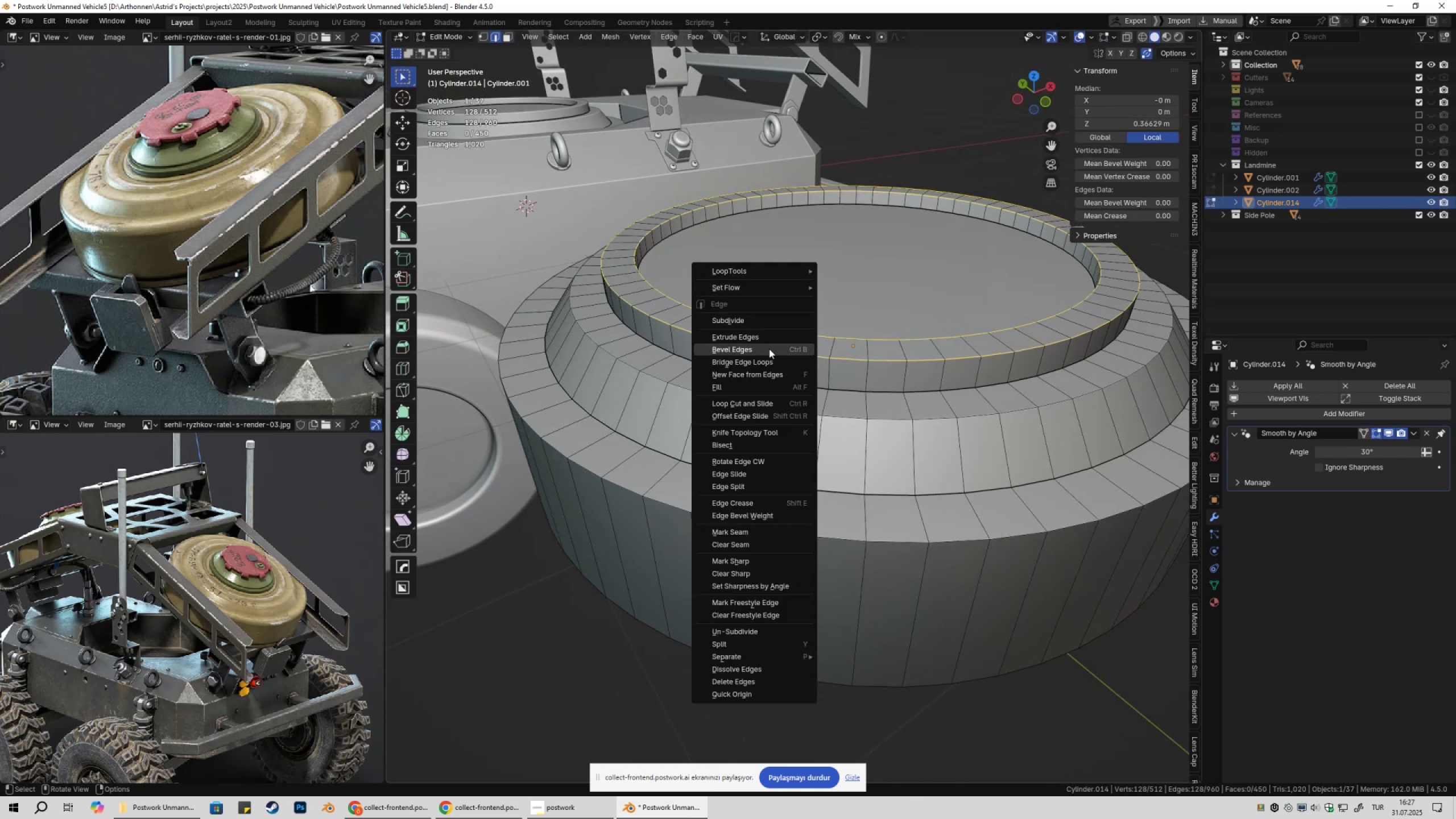 
left_click([769, 349])
 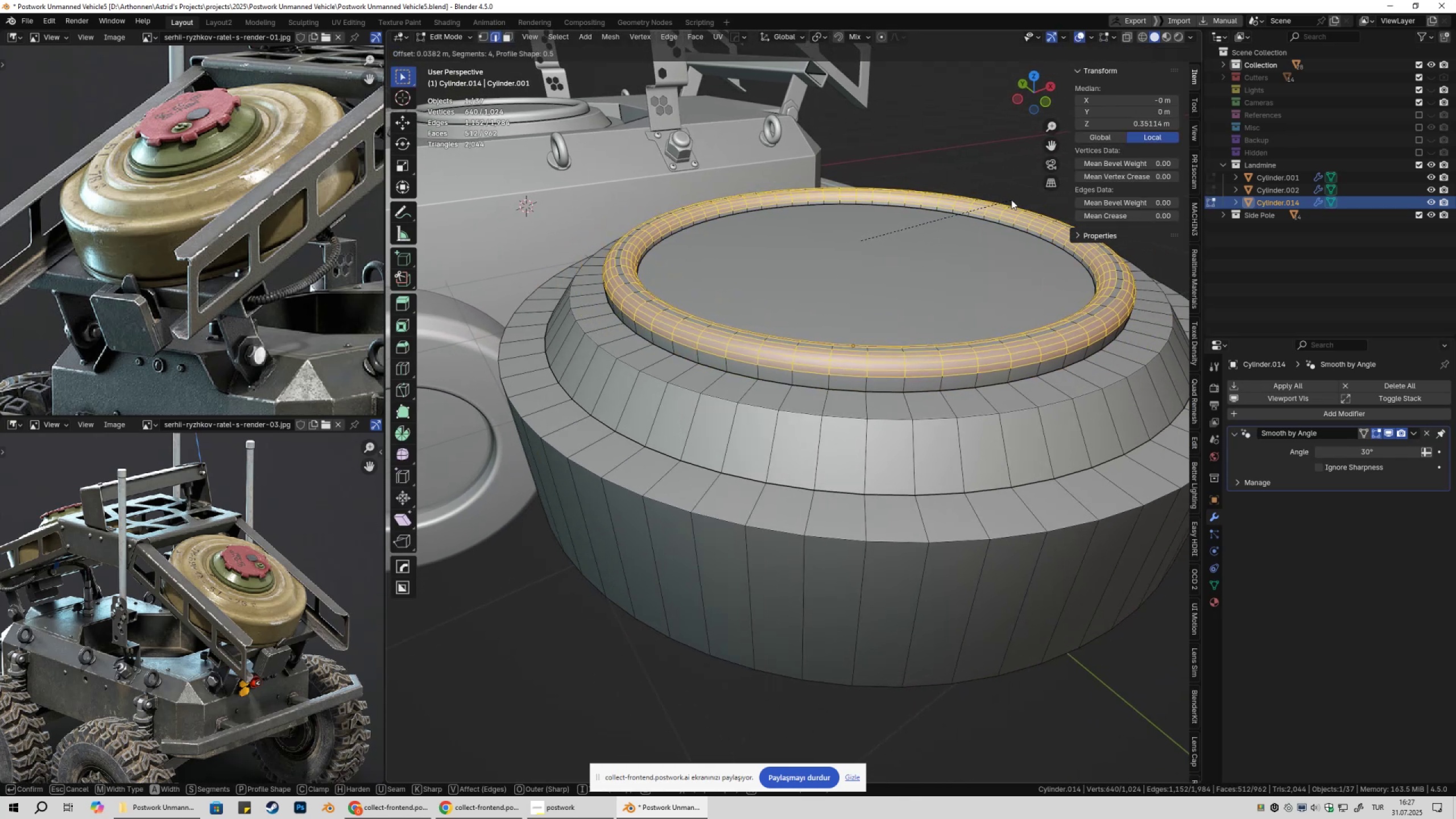 
key(C)
 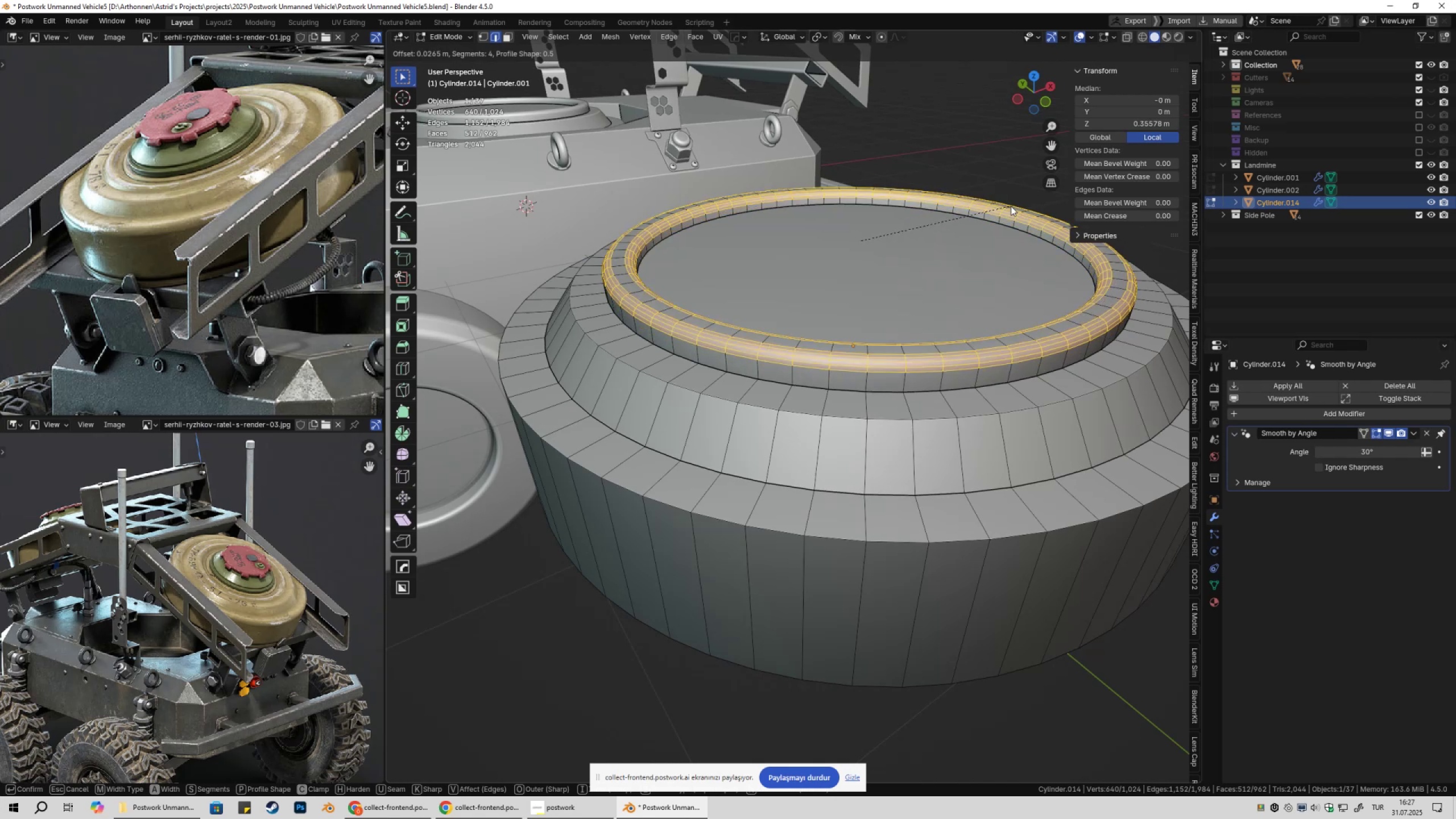 
left_click([1032, 203])
 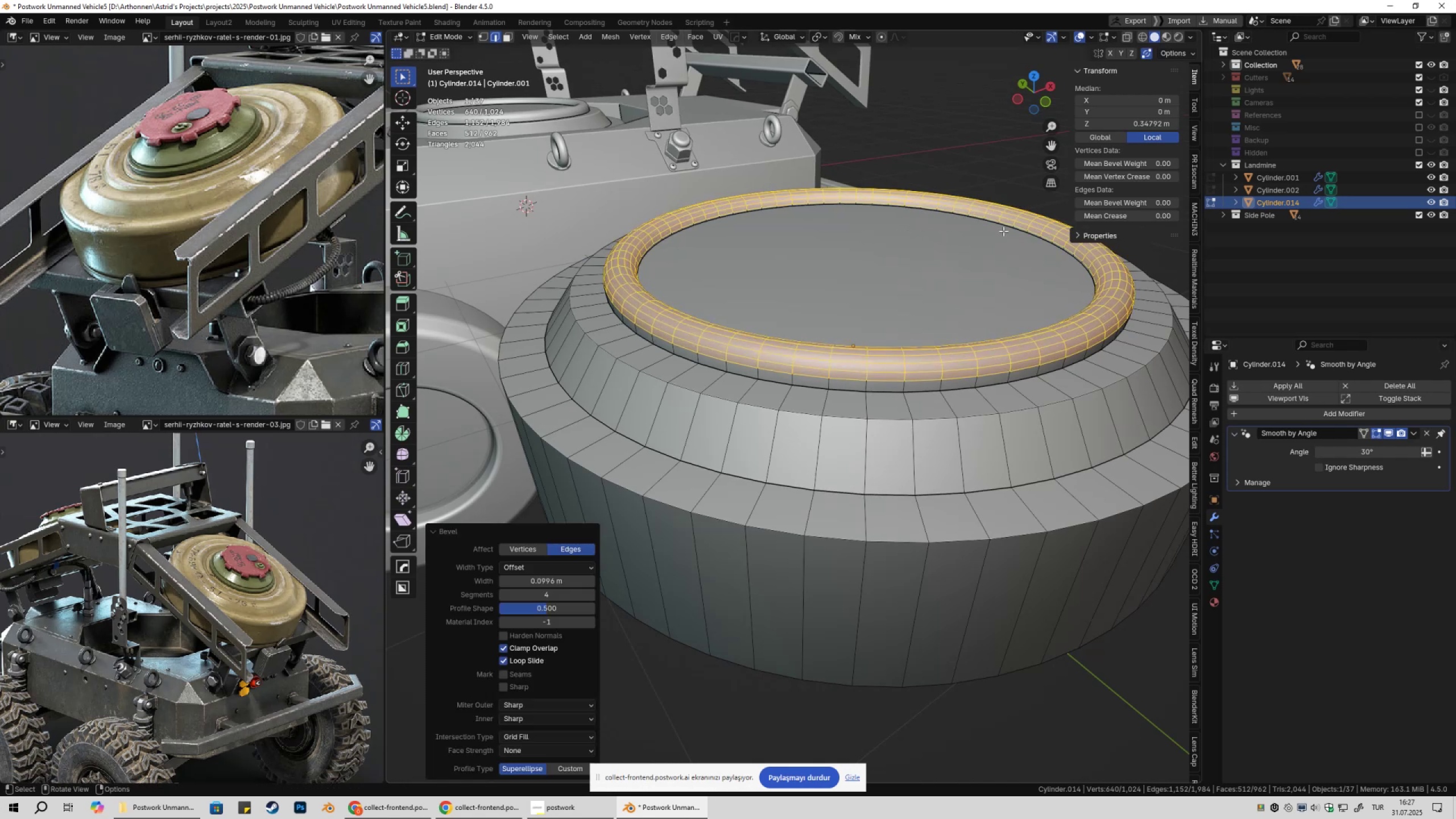 
key(Tab)
key(Tab)
type(1am)
 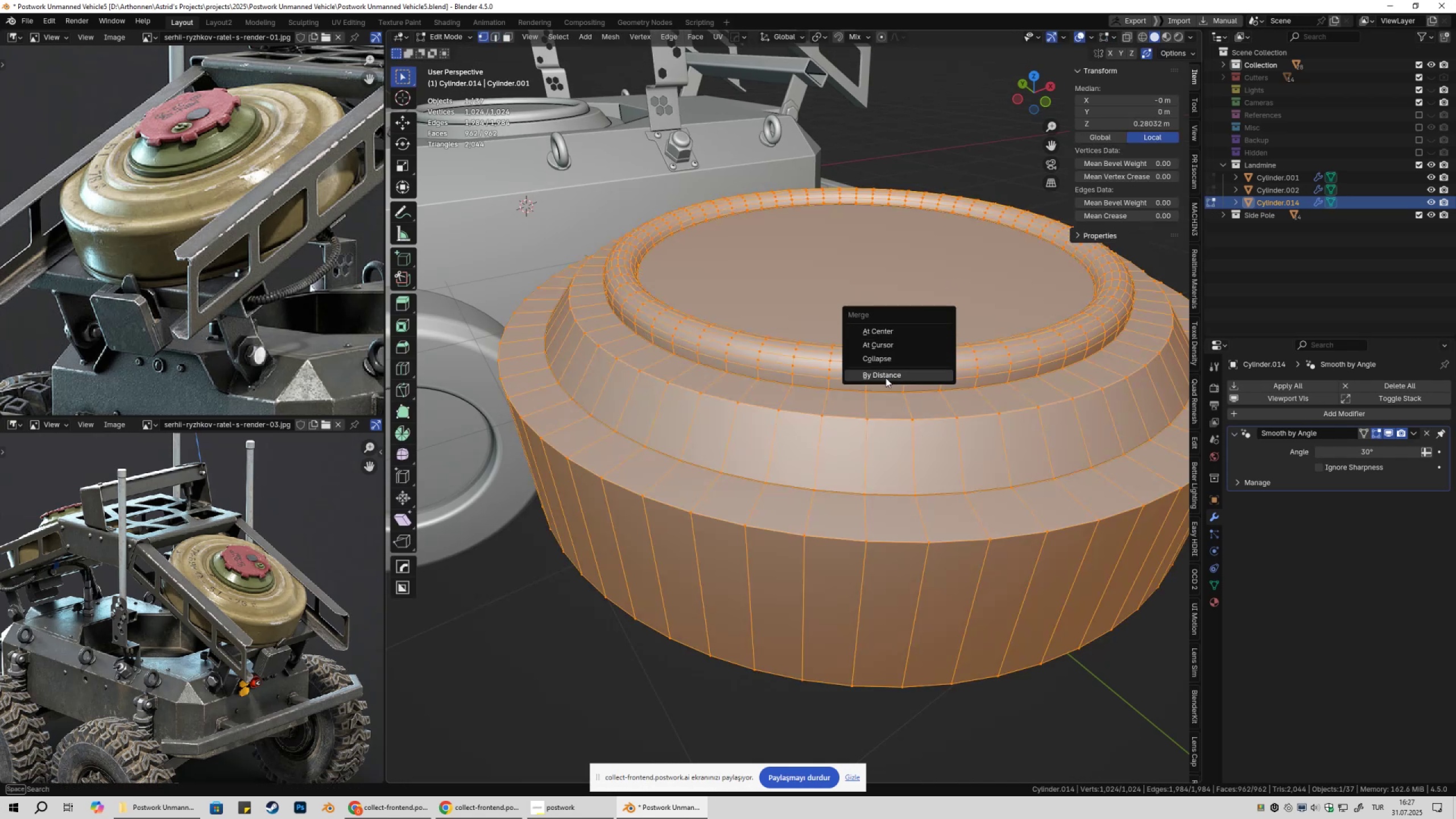 
left_click([886, 378])
 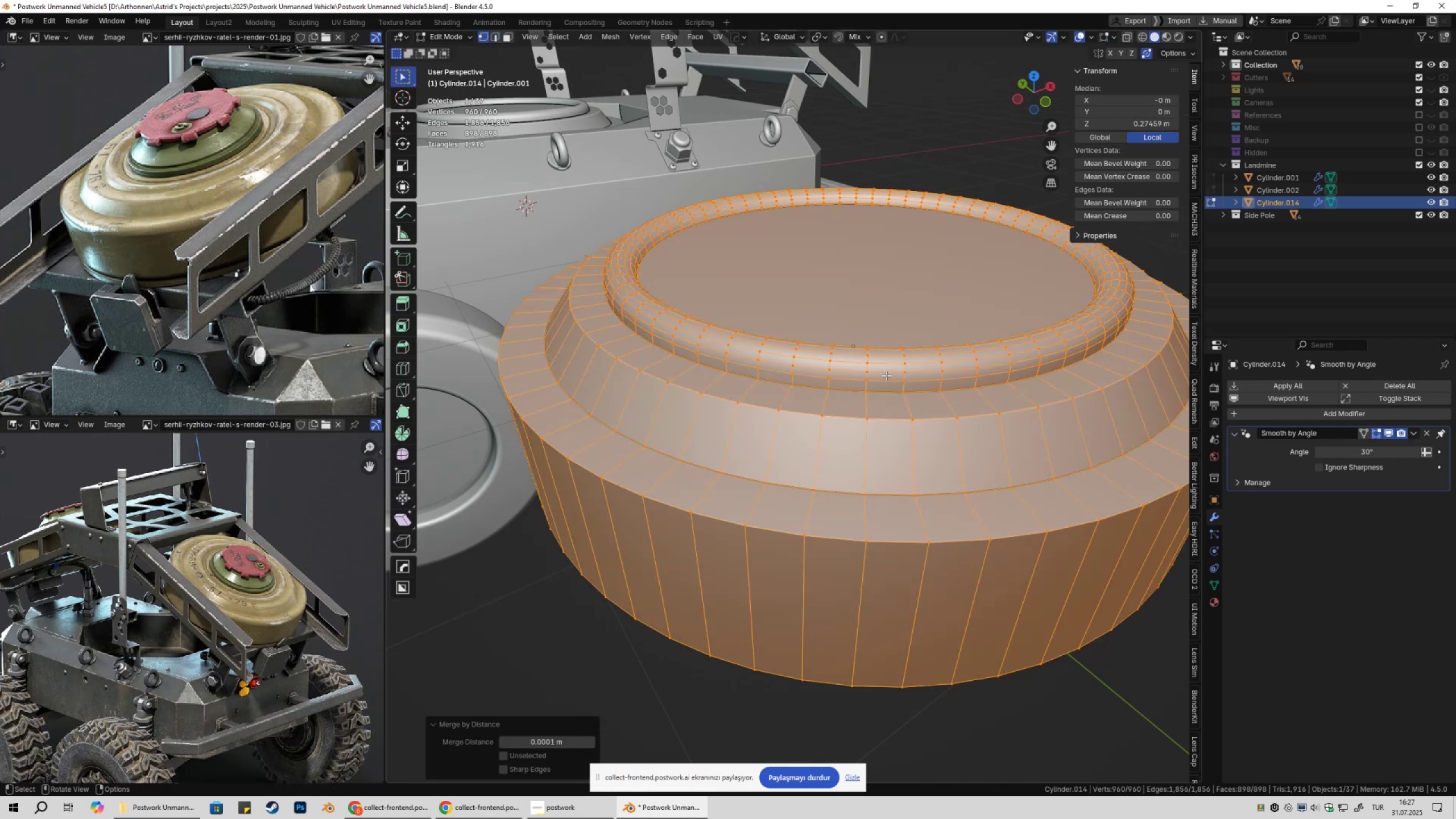 
key(Tab)
 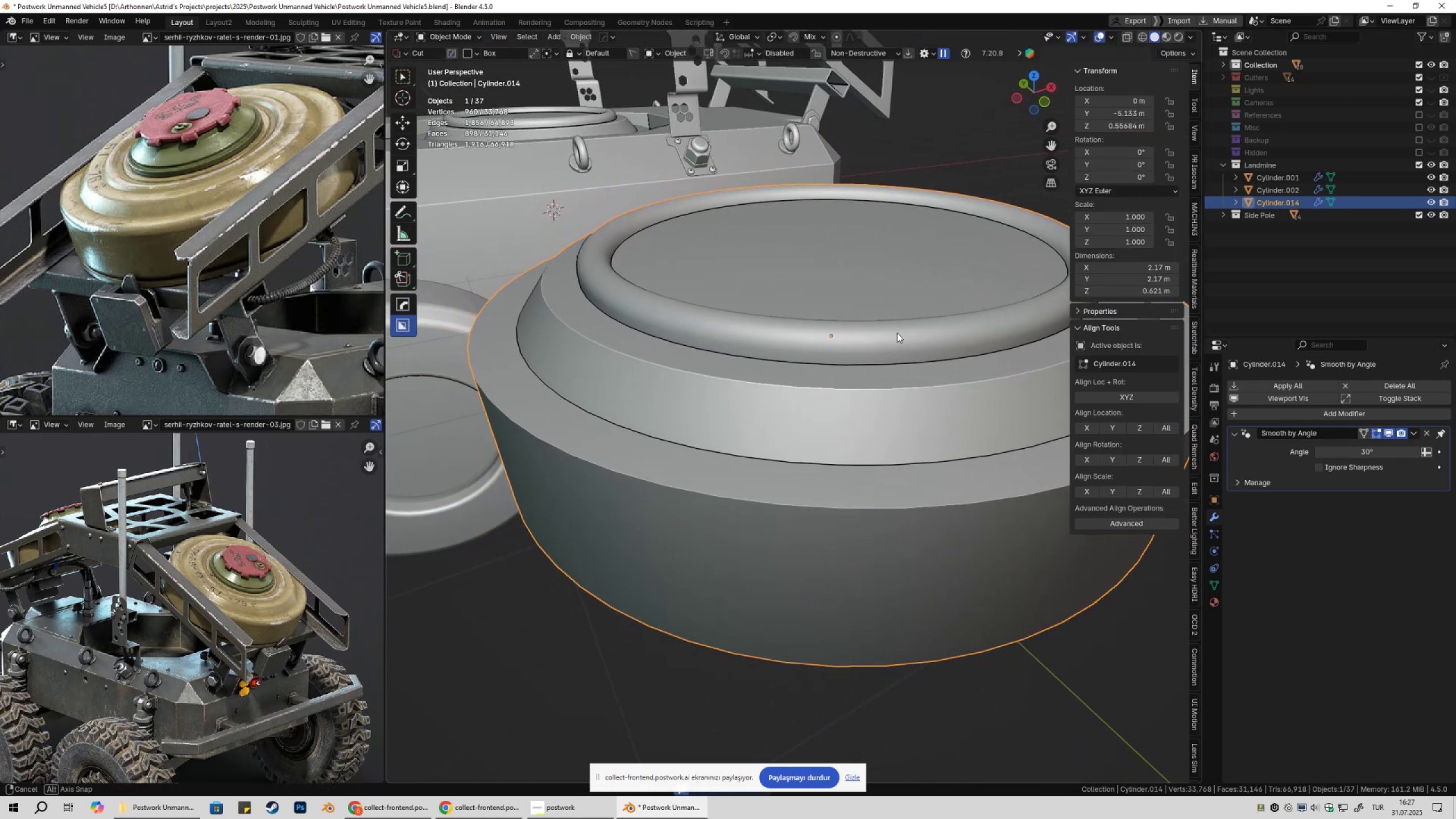 
key(Tab)
 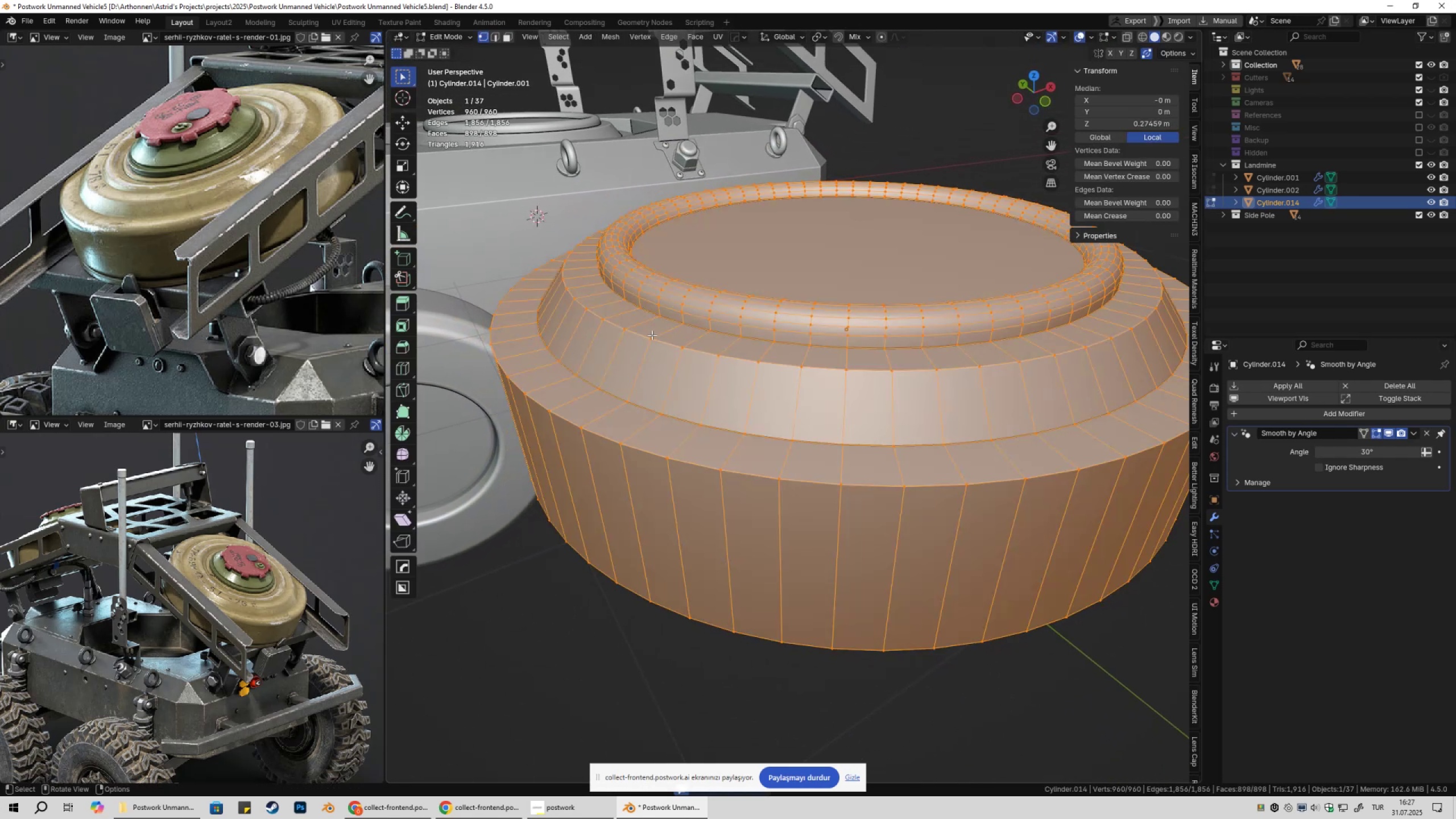 
key(2)
 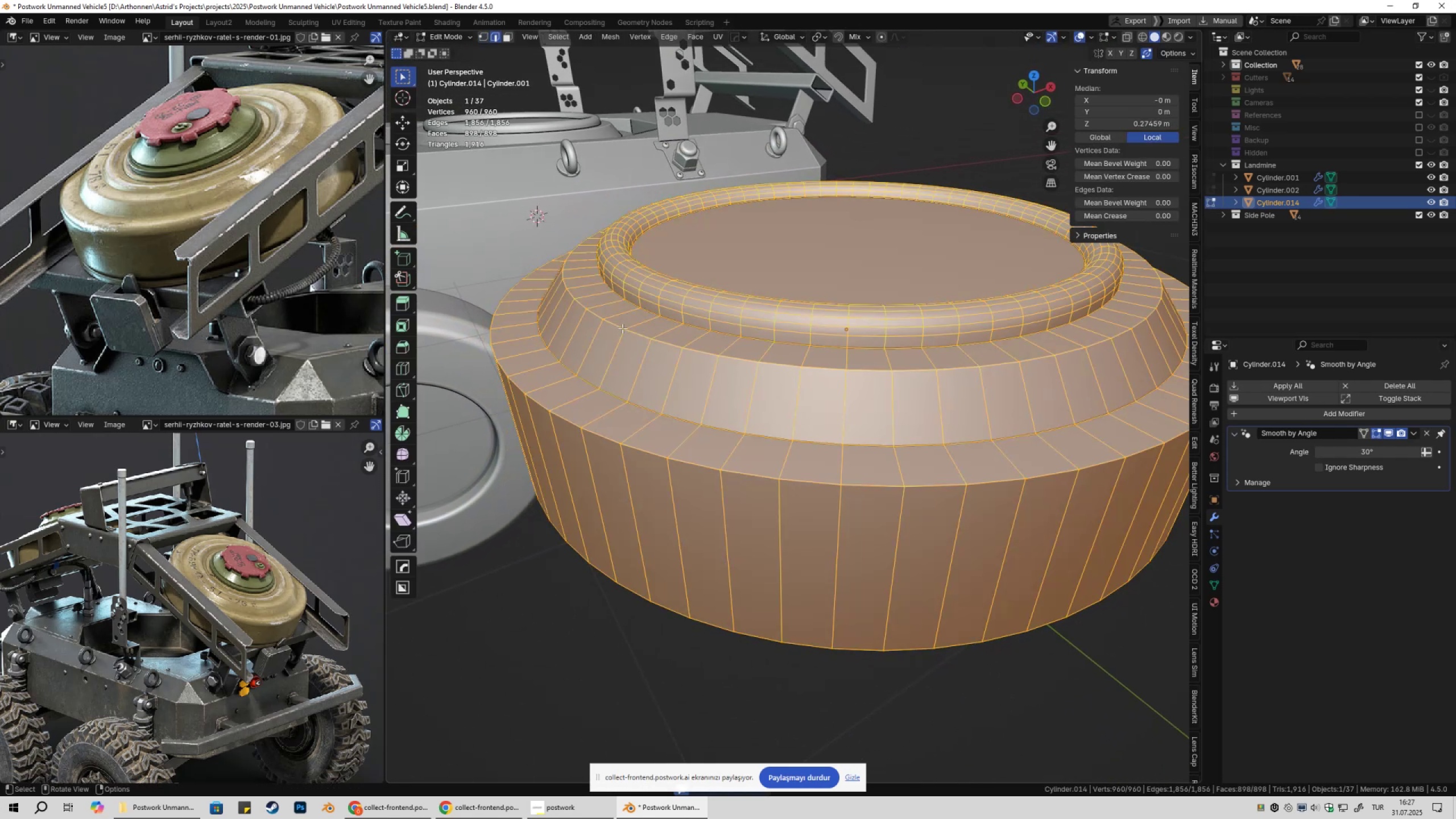 
hold_key(key=AltLeft, duration=1.27)
left_click([599, 320])
 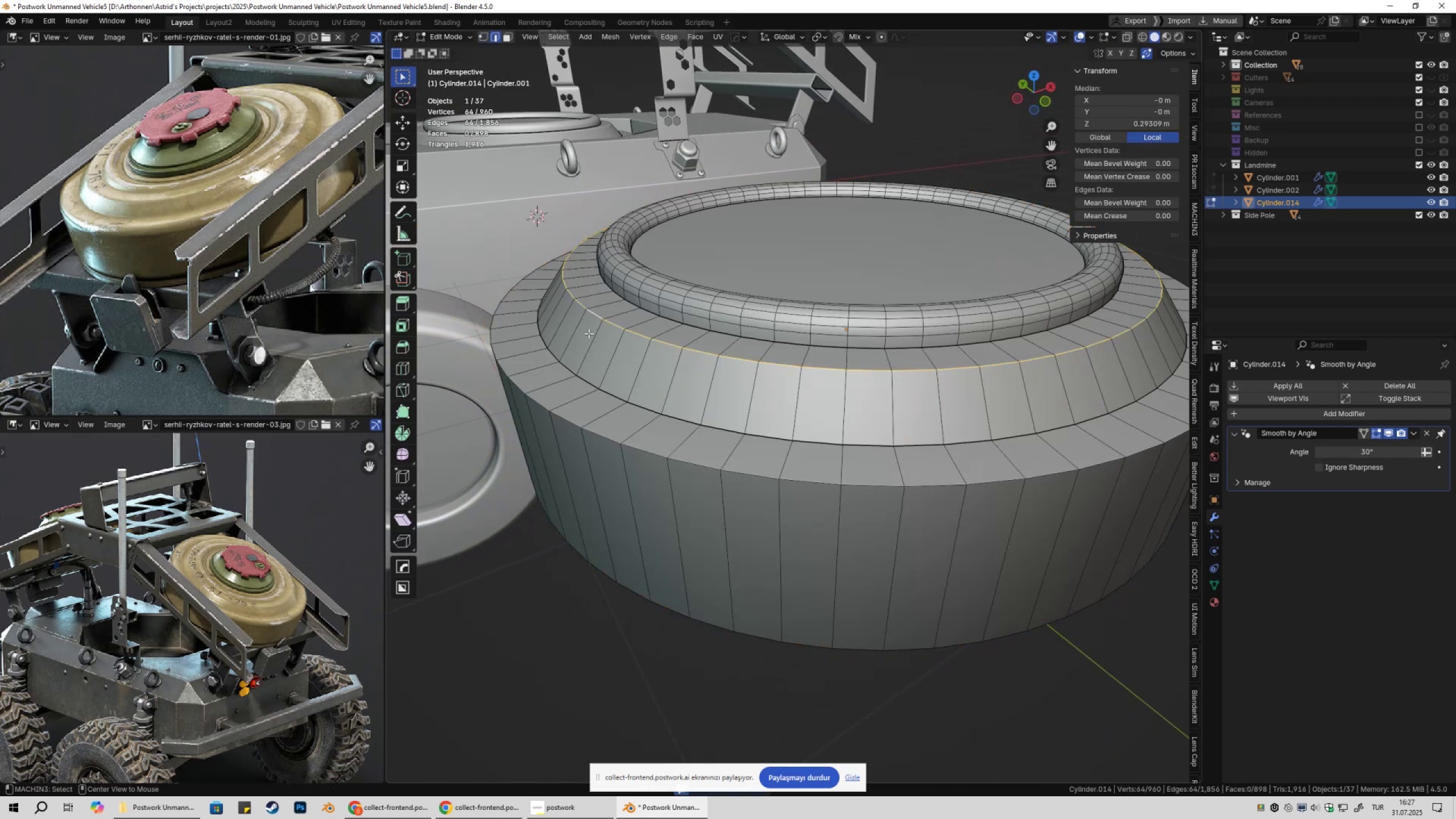 
hold_key(key=ShiftLeft, duration=0.51)
left_click([554, 354])
 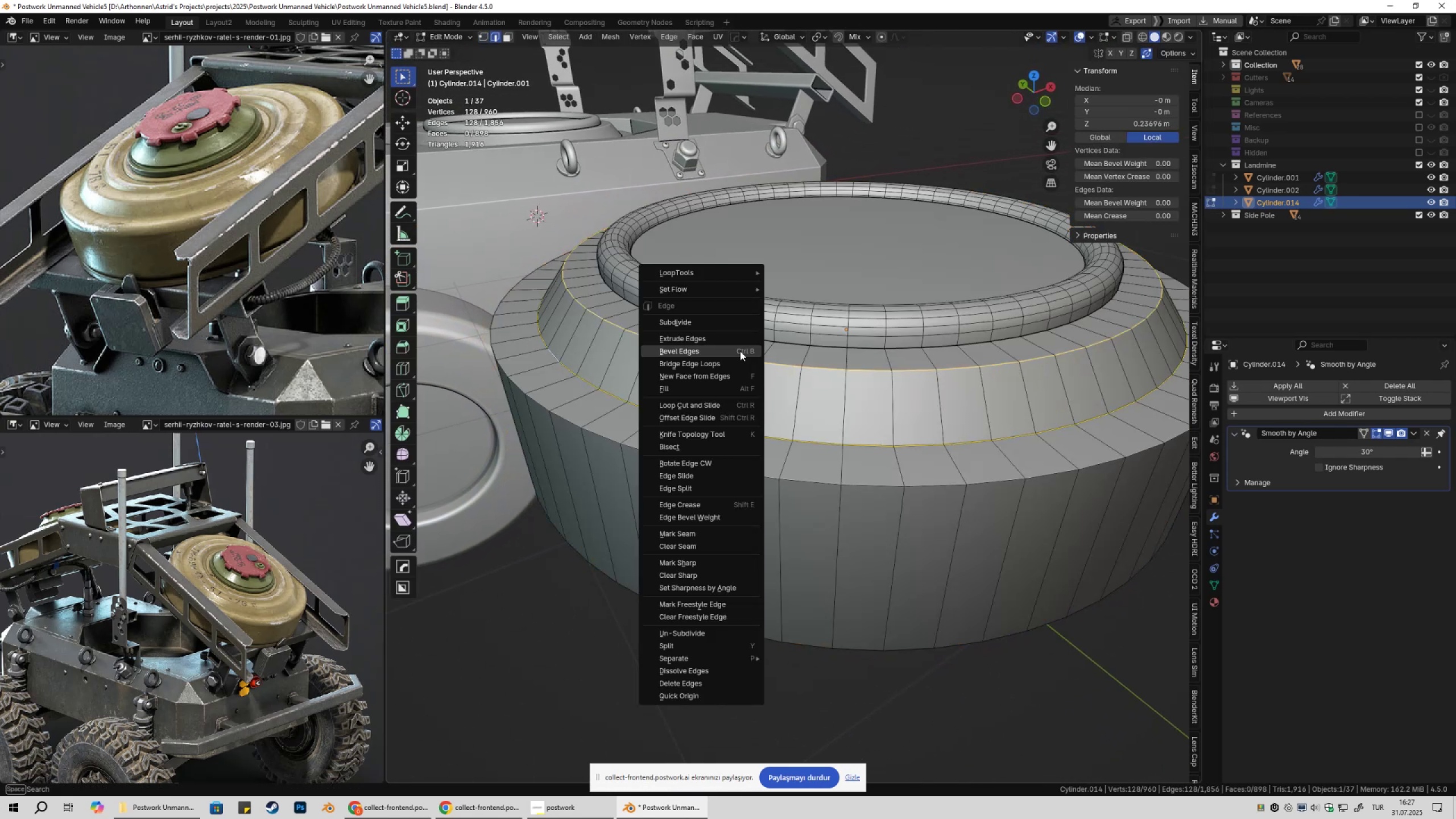 
left_click([740, 351])
 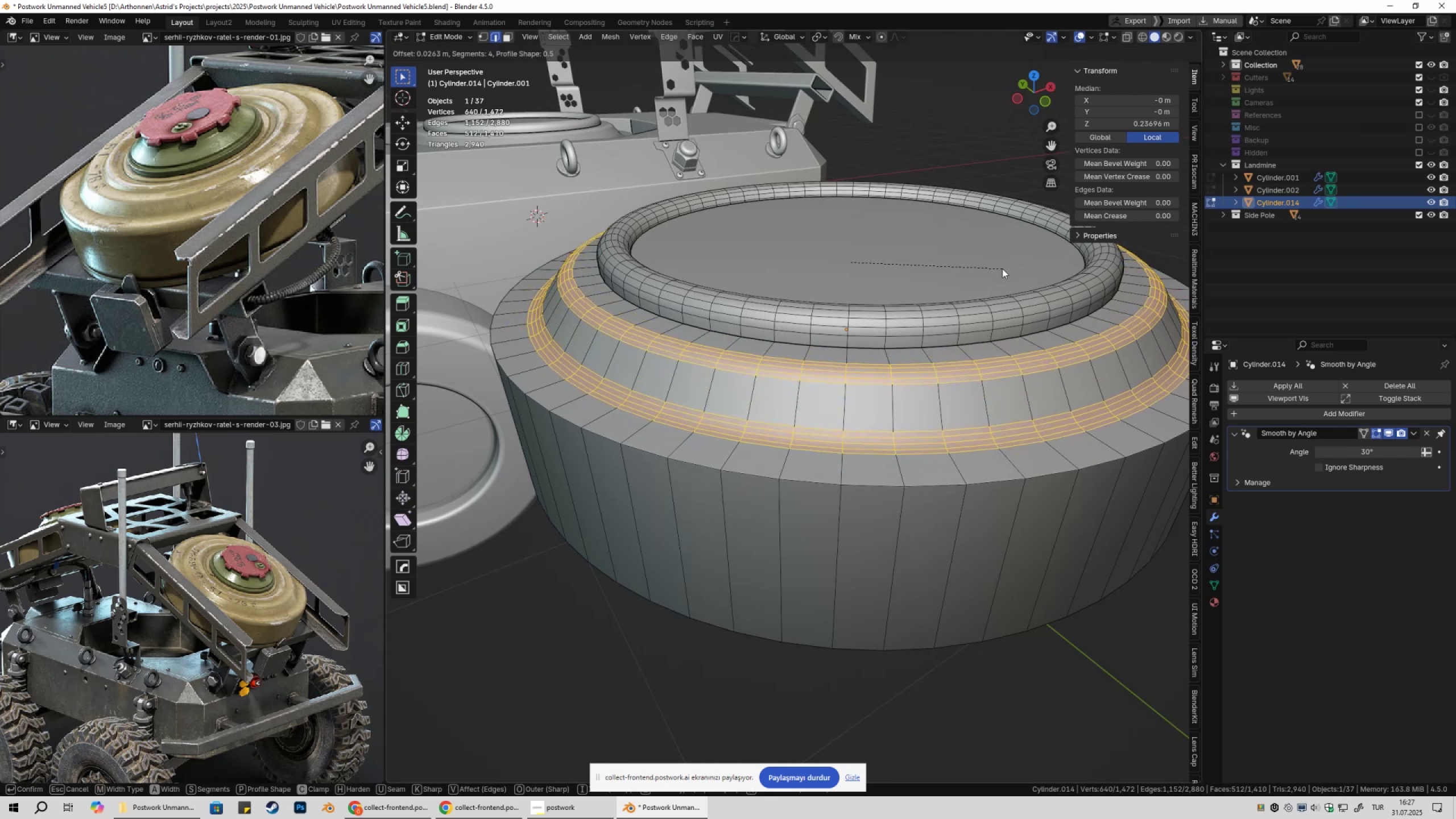 
wait(7.46)
 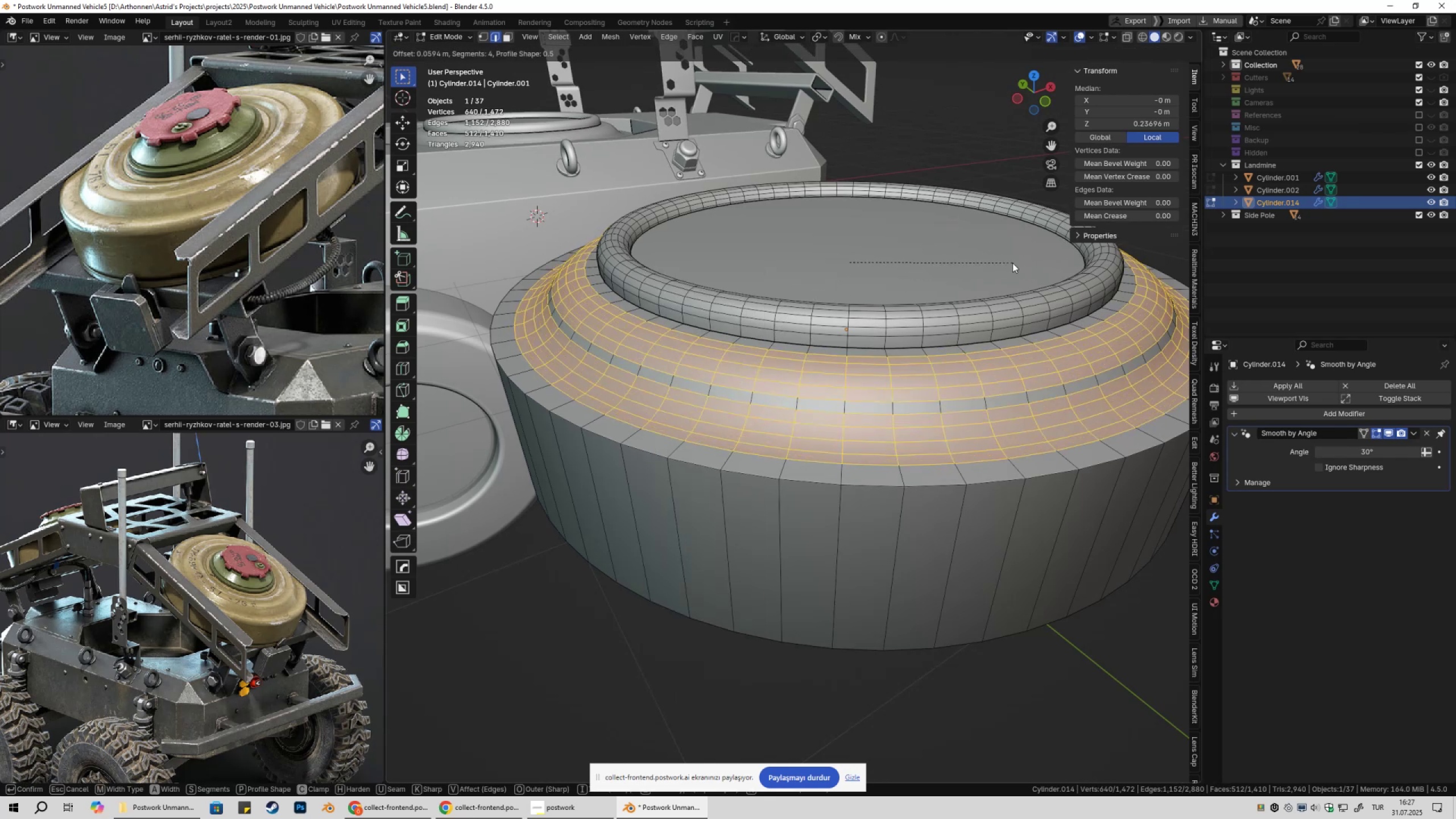 
key(Tab)
 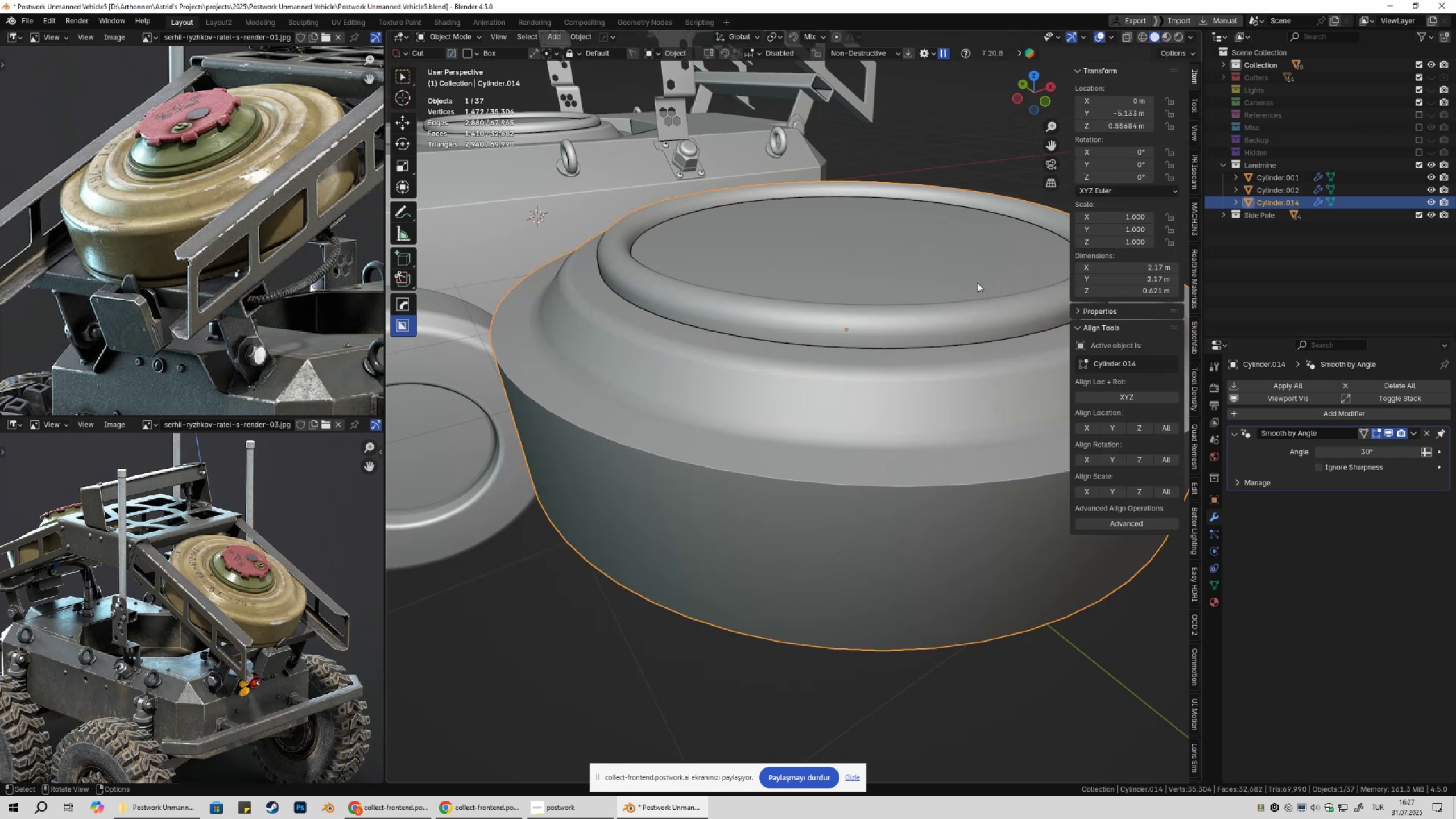 
scroll: coordinate [972, 290], scroll_direction: down, amount: 4.0
 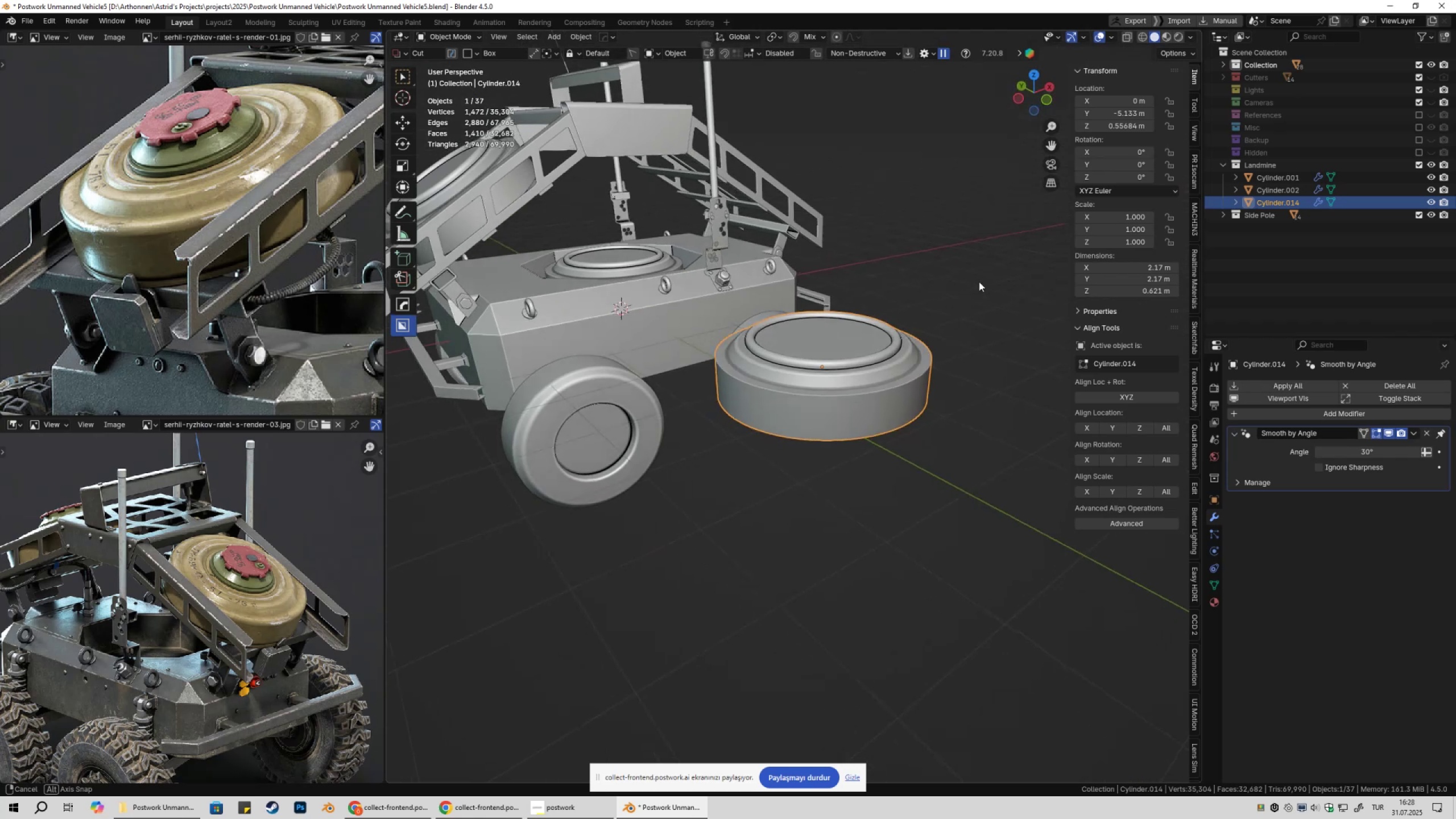 
key(Tab)
 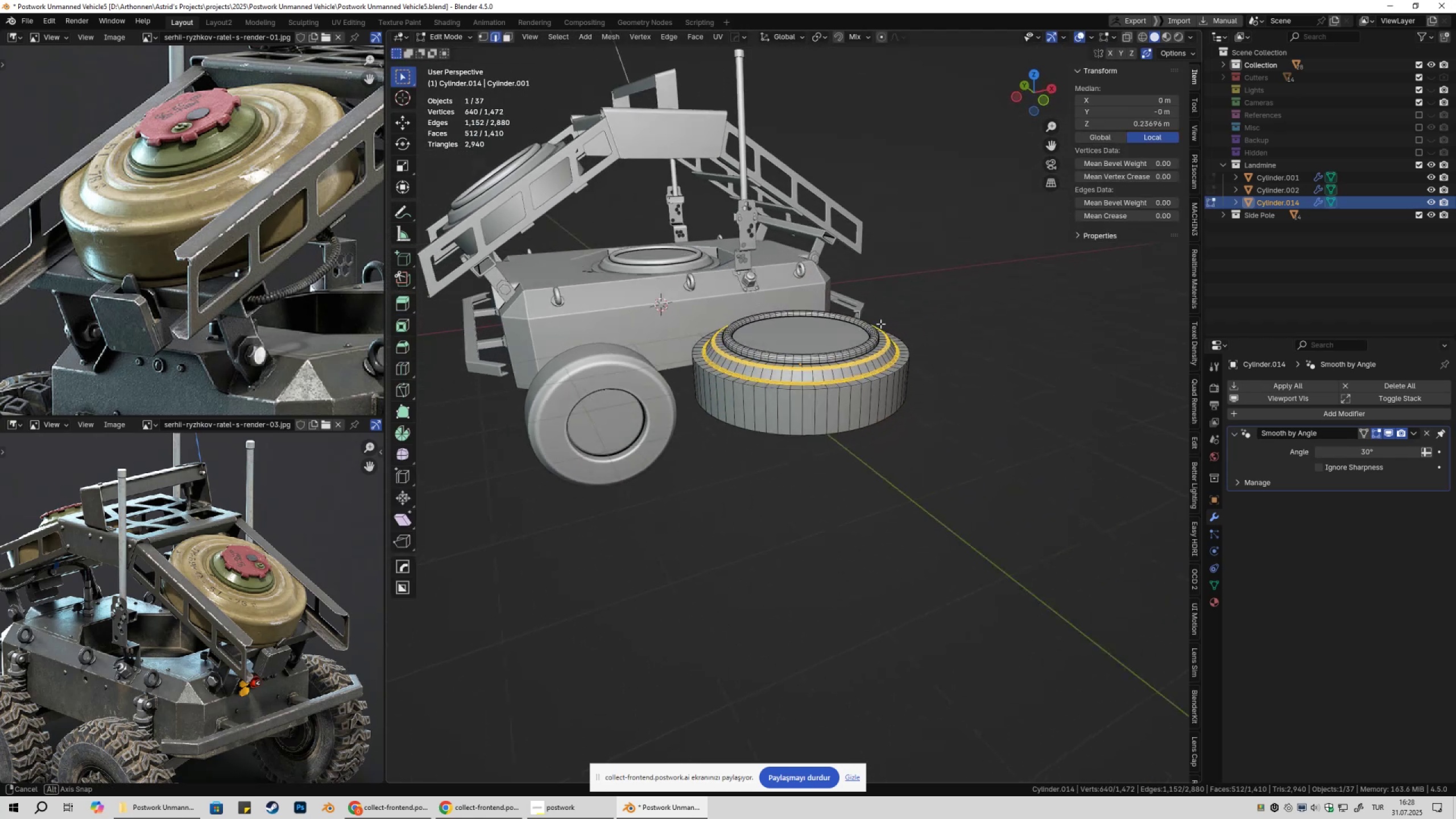 
scroll: coordinate [855, 330], scroll_direction: up, amount: 4.0
 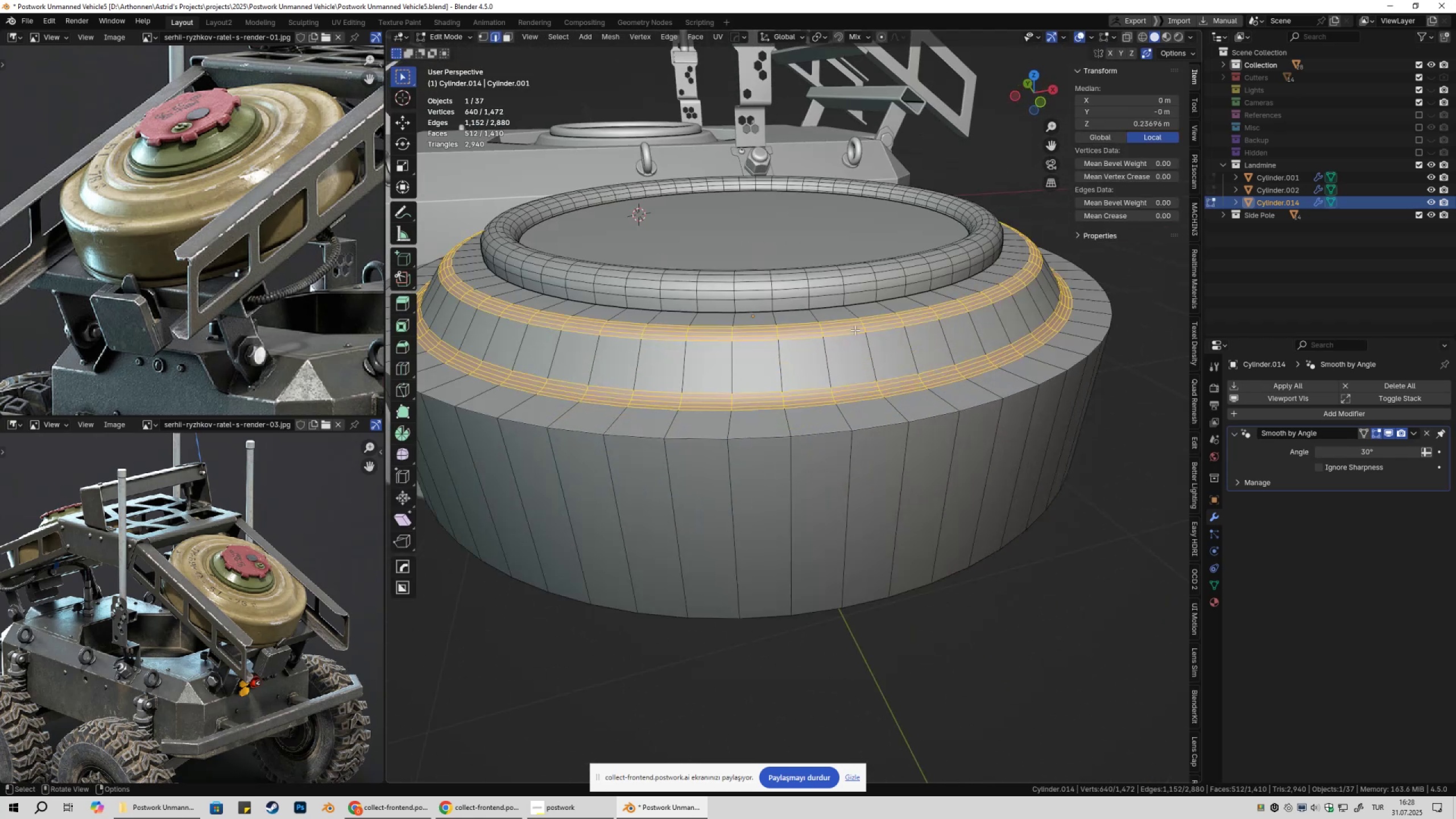 
key(Tab)
 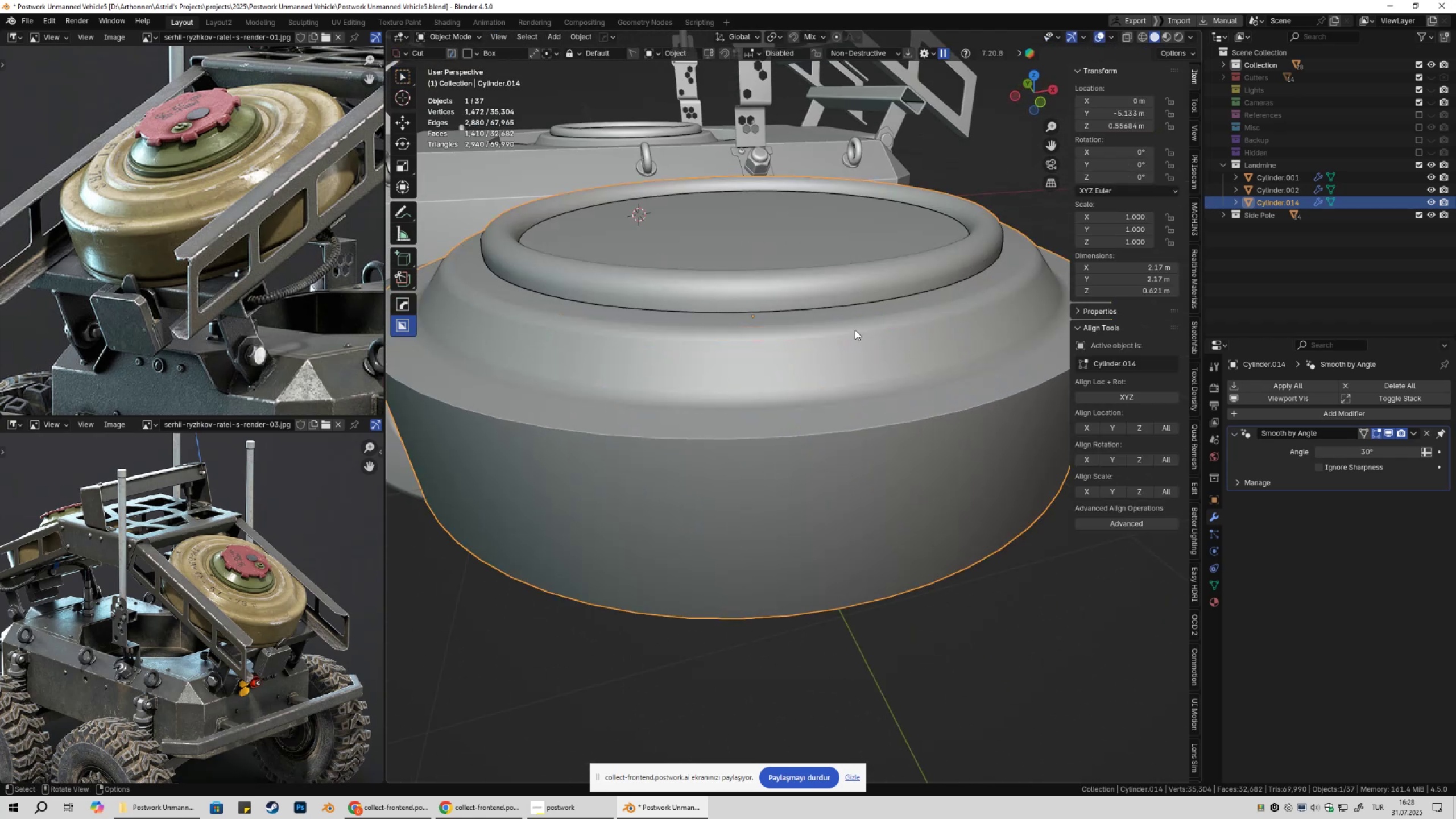 
scroll: coordinate [855, 329], scroll_direction: down, amount: 3.0
 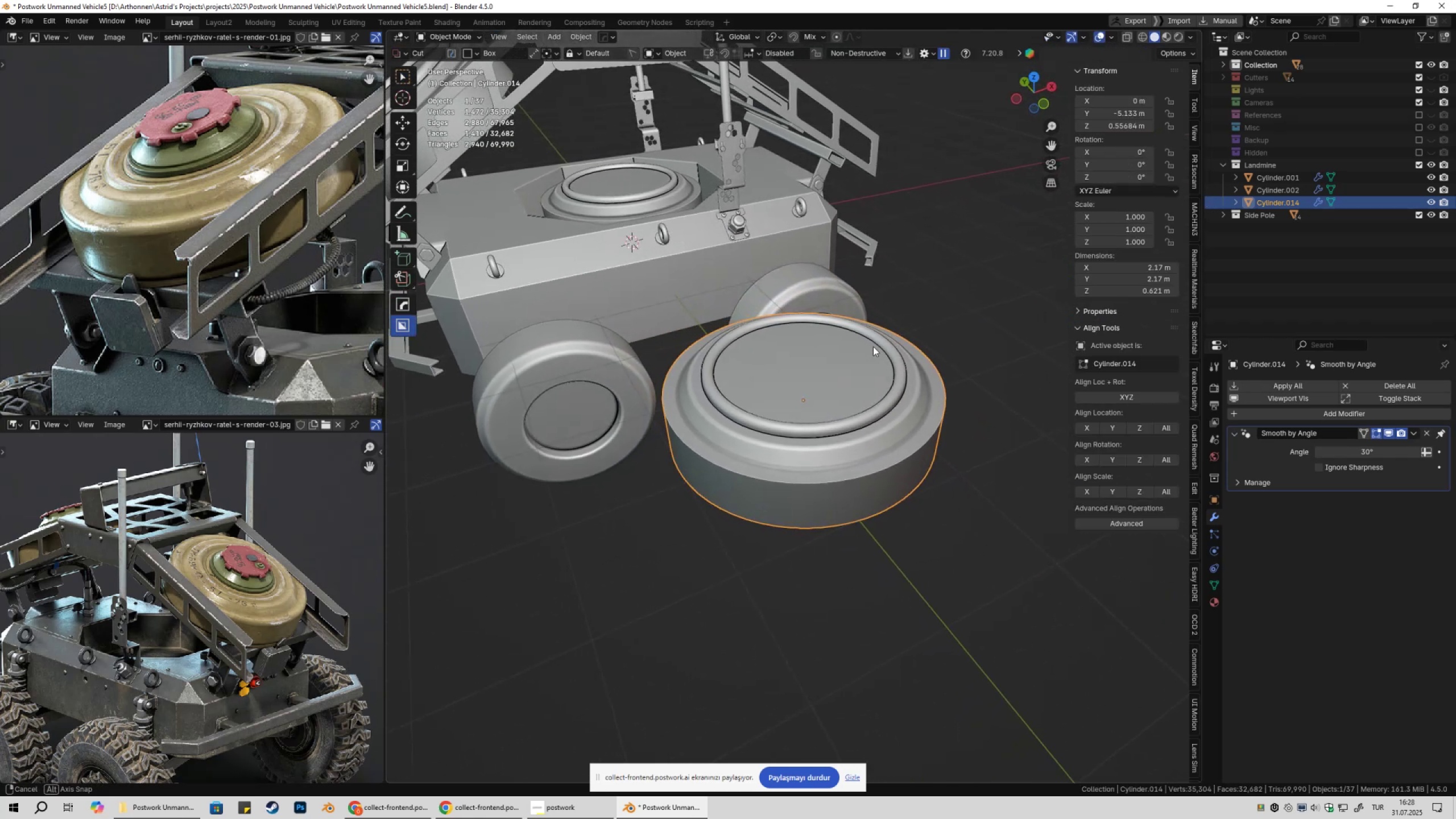 
key(Control+Z)
 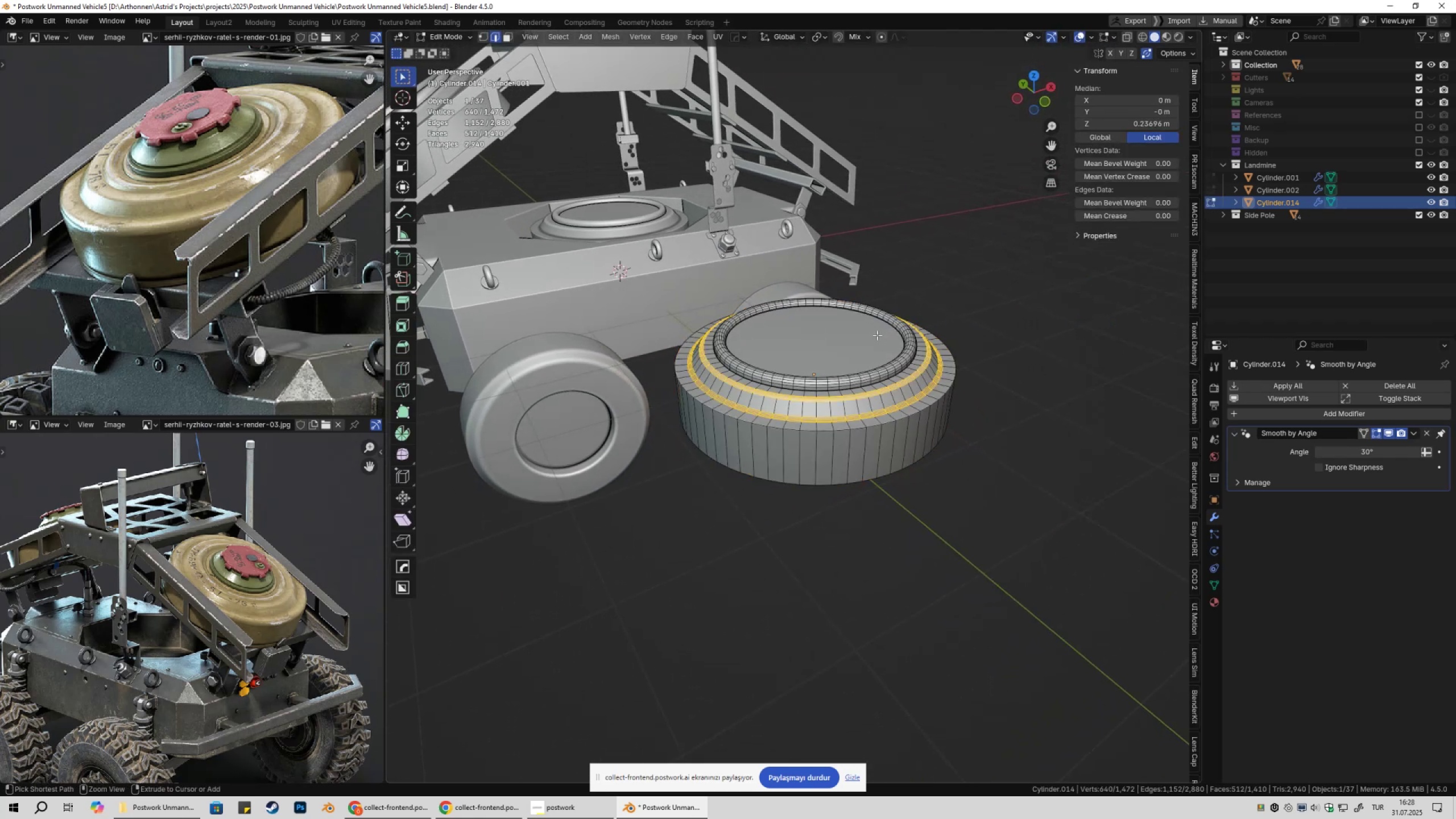 
hold_key(key=Z, duration=0.87)
 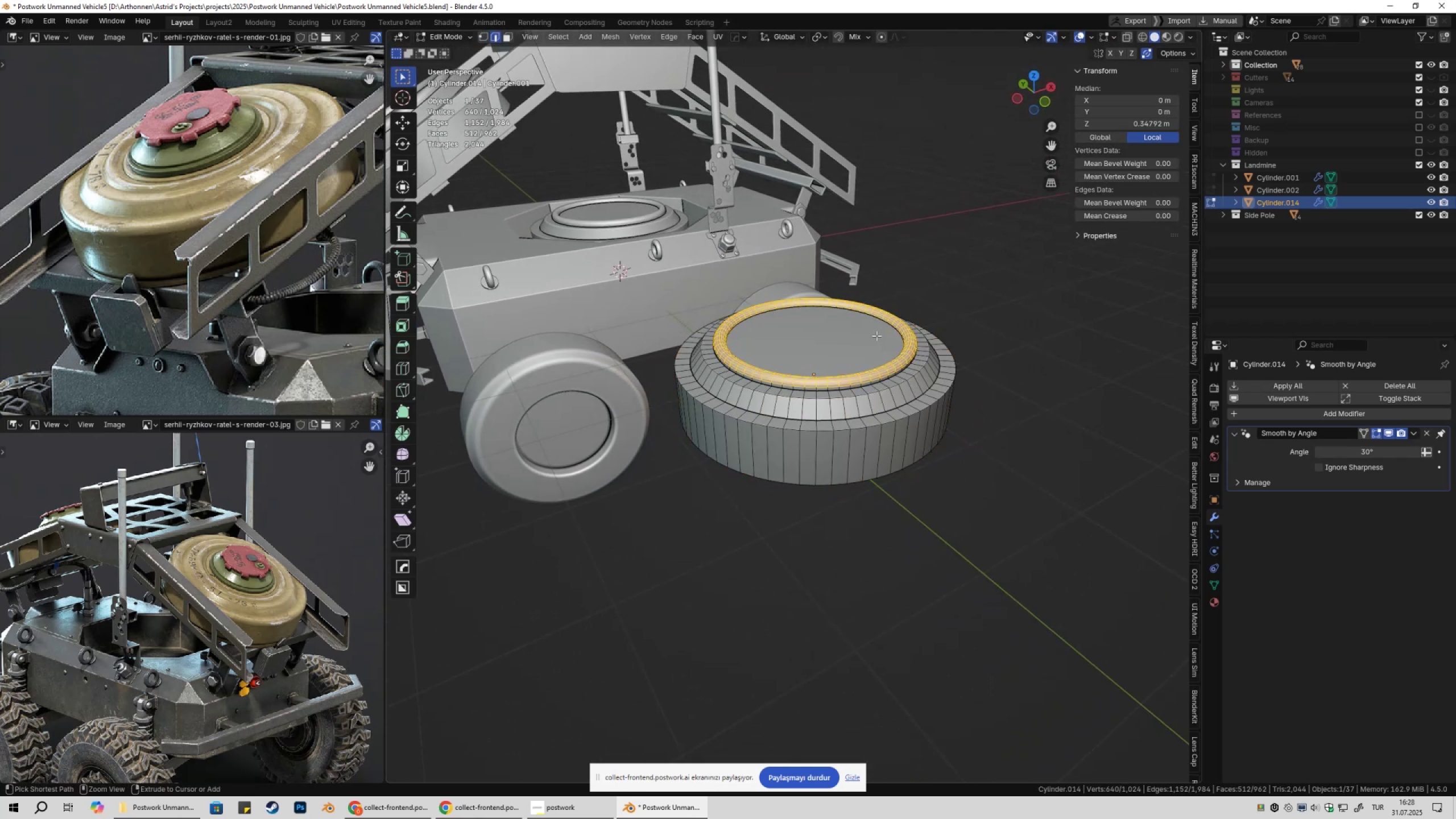 
key(Control+Z)
 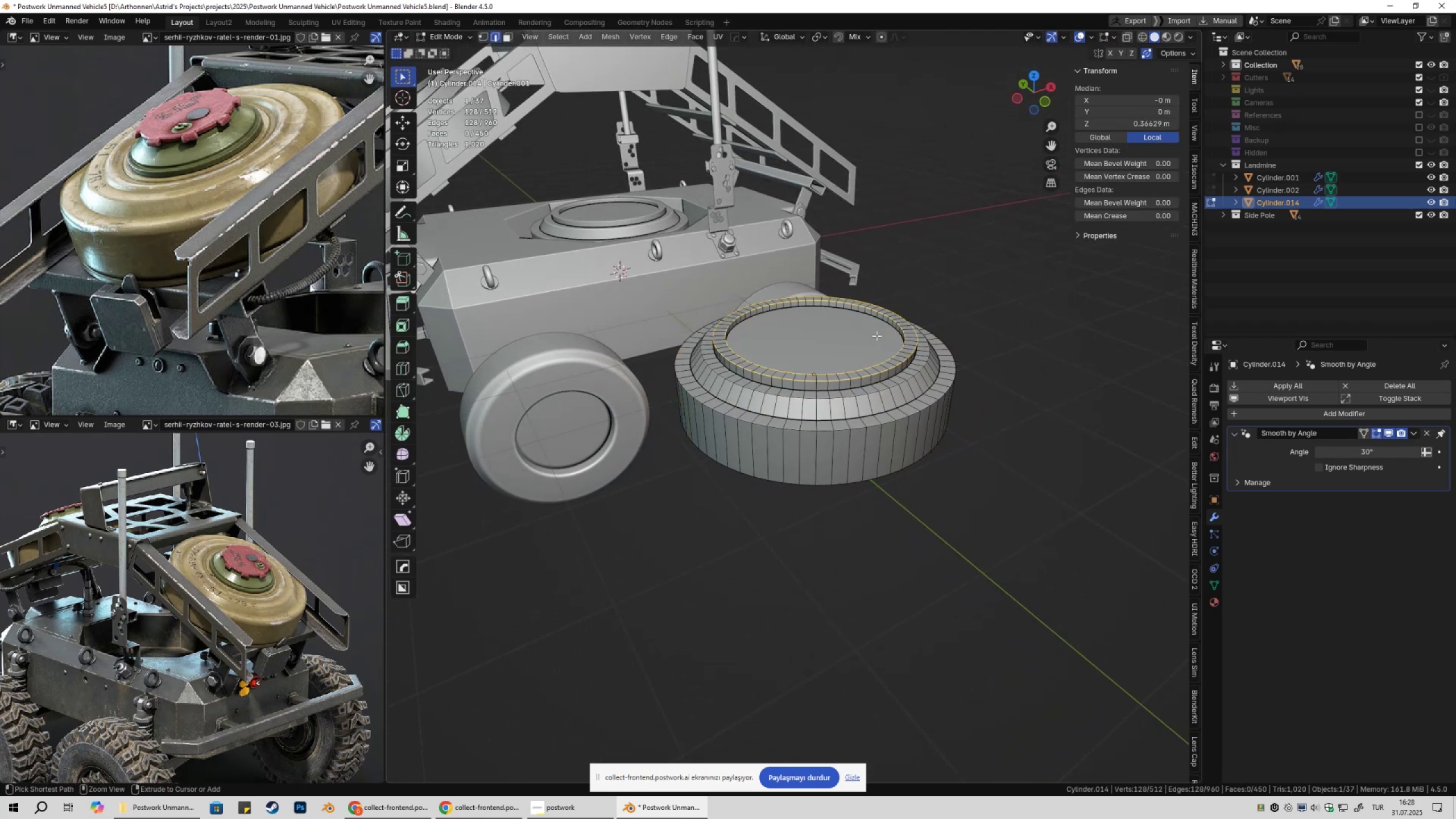 
key(Control+Z)
 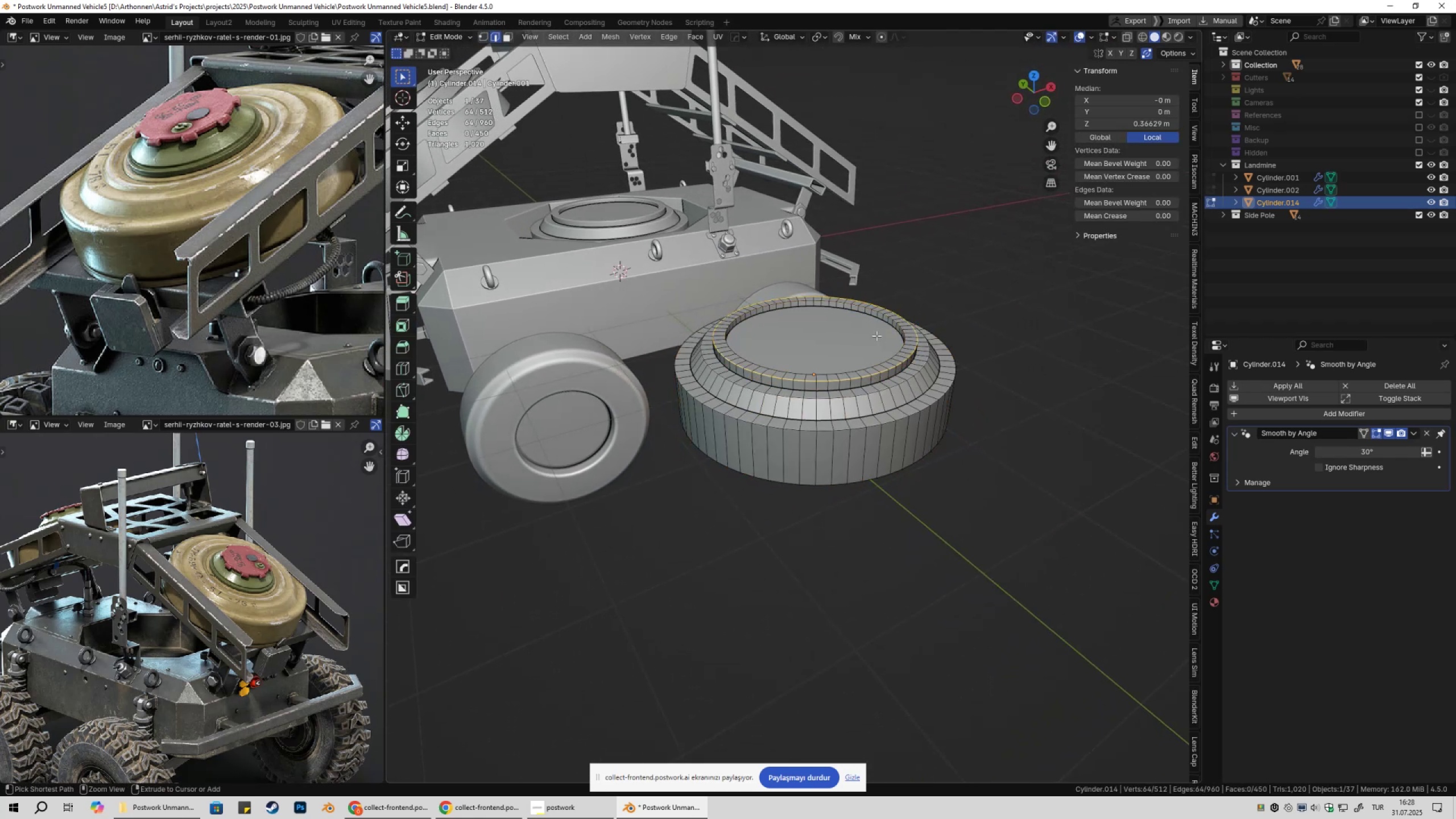 
key(Control+Z)
 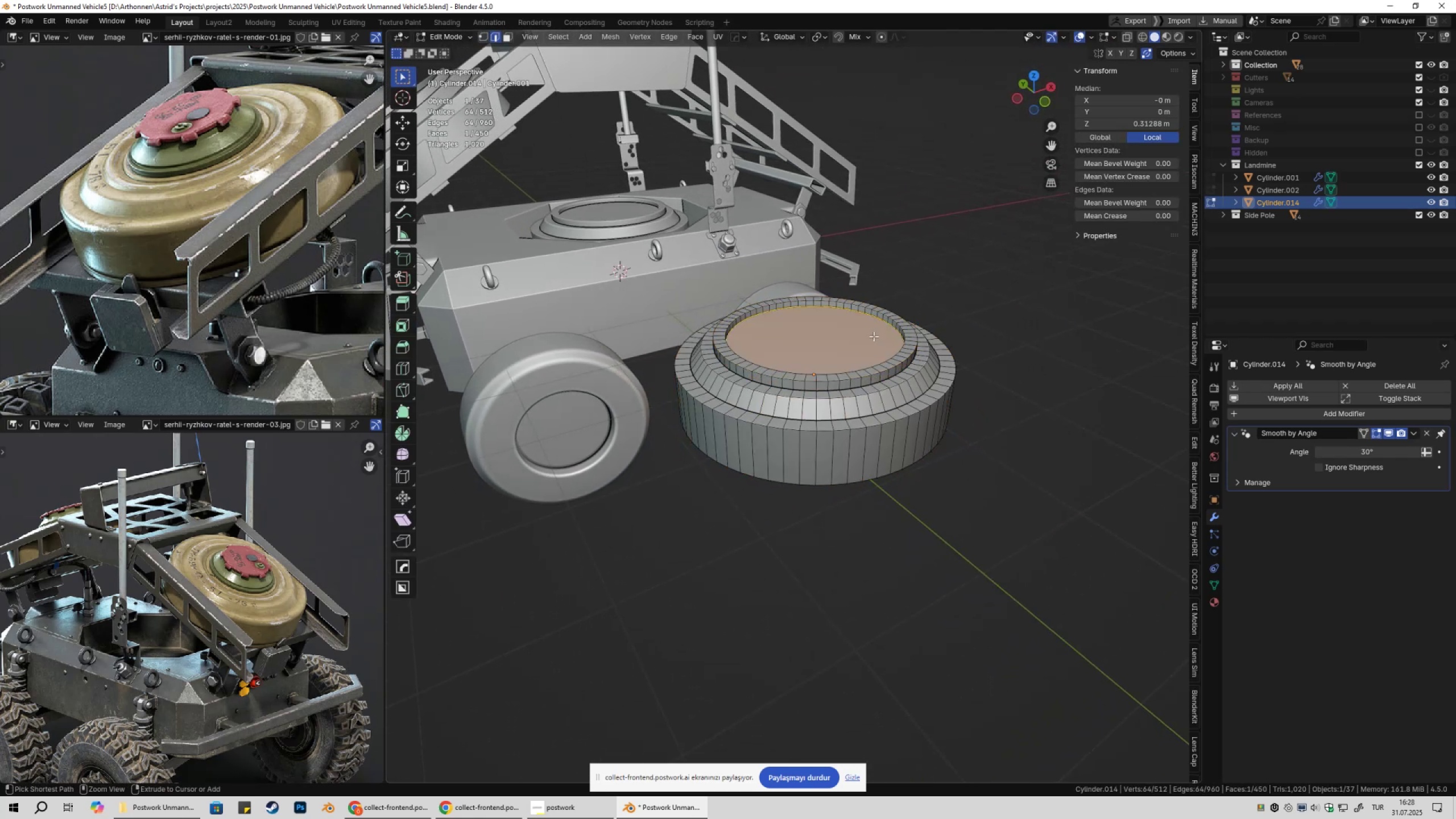 
scroll: coordinate [851, 341], scroll_direction: up, amount: 2.0
 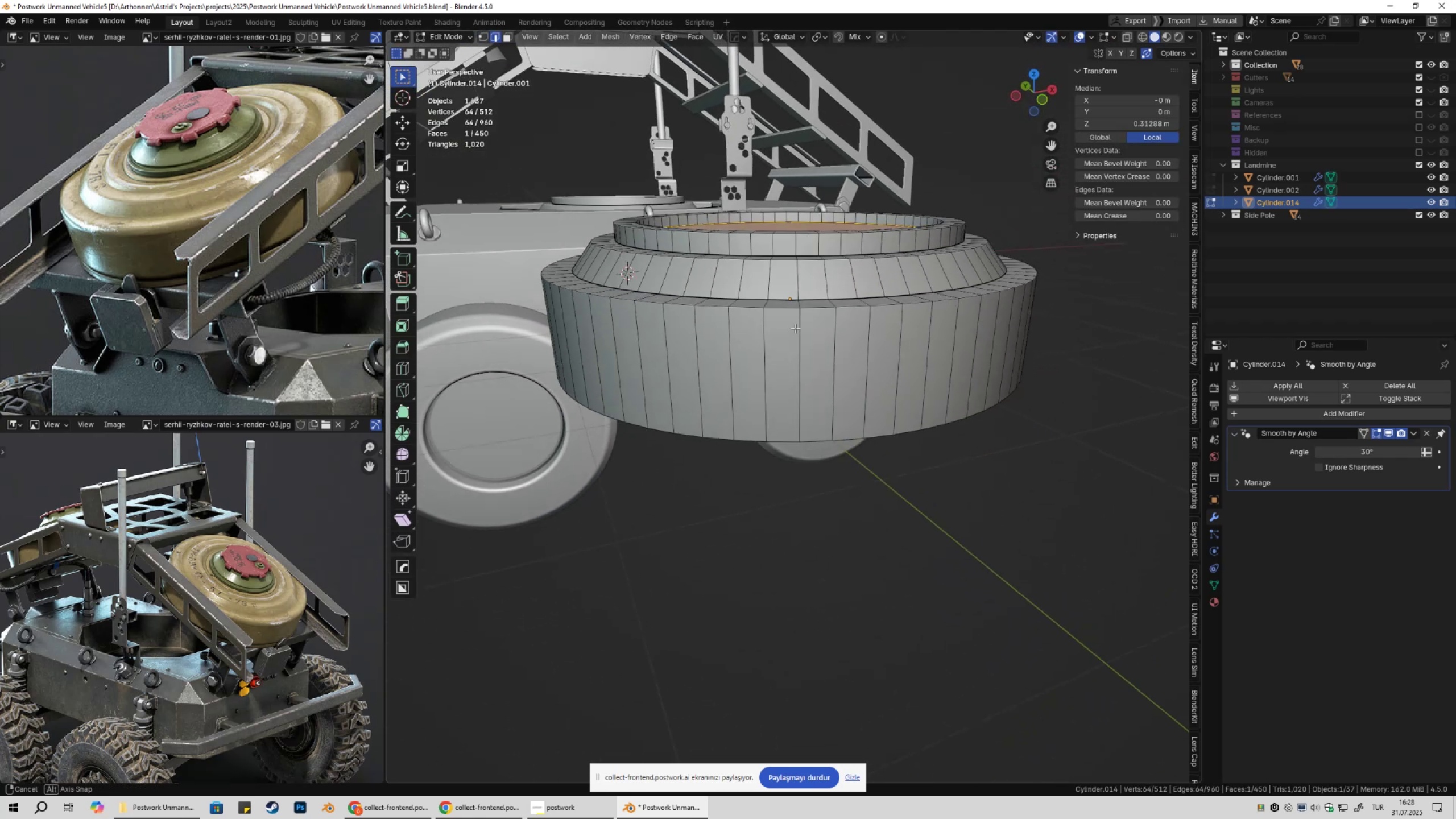 
hold_key(key=ShiftLeft, duration=0.37)
 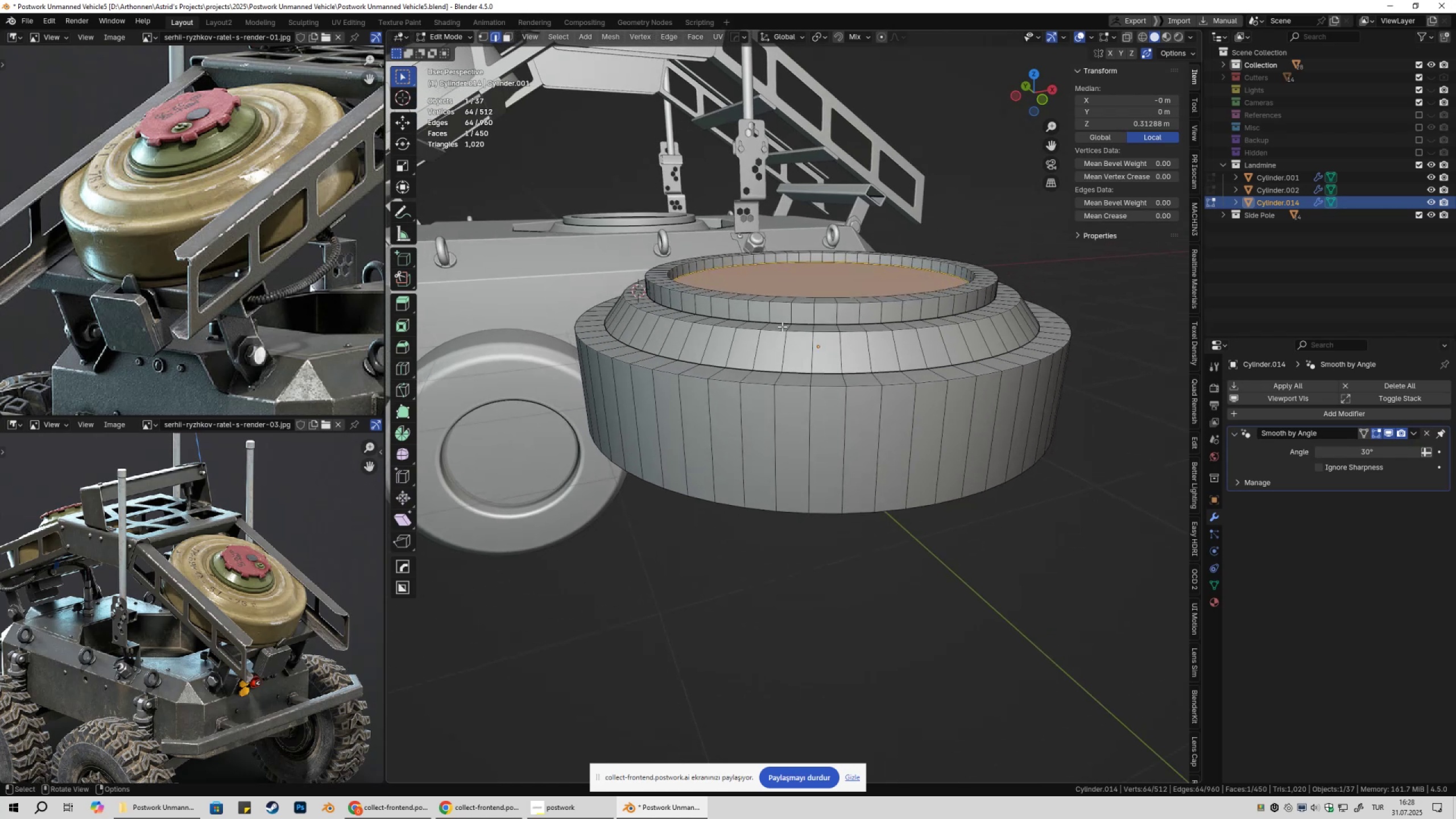 
scroll: coordinate [782, 326], scroll_direction: up, amount: 1.0
 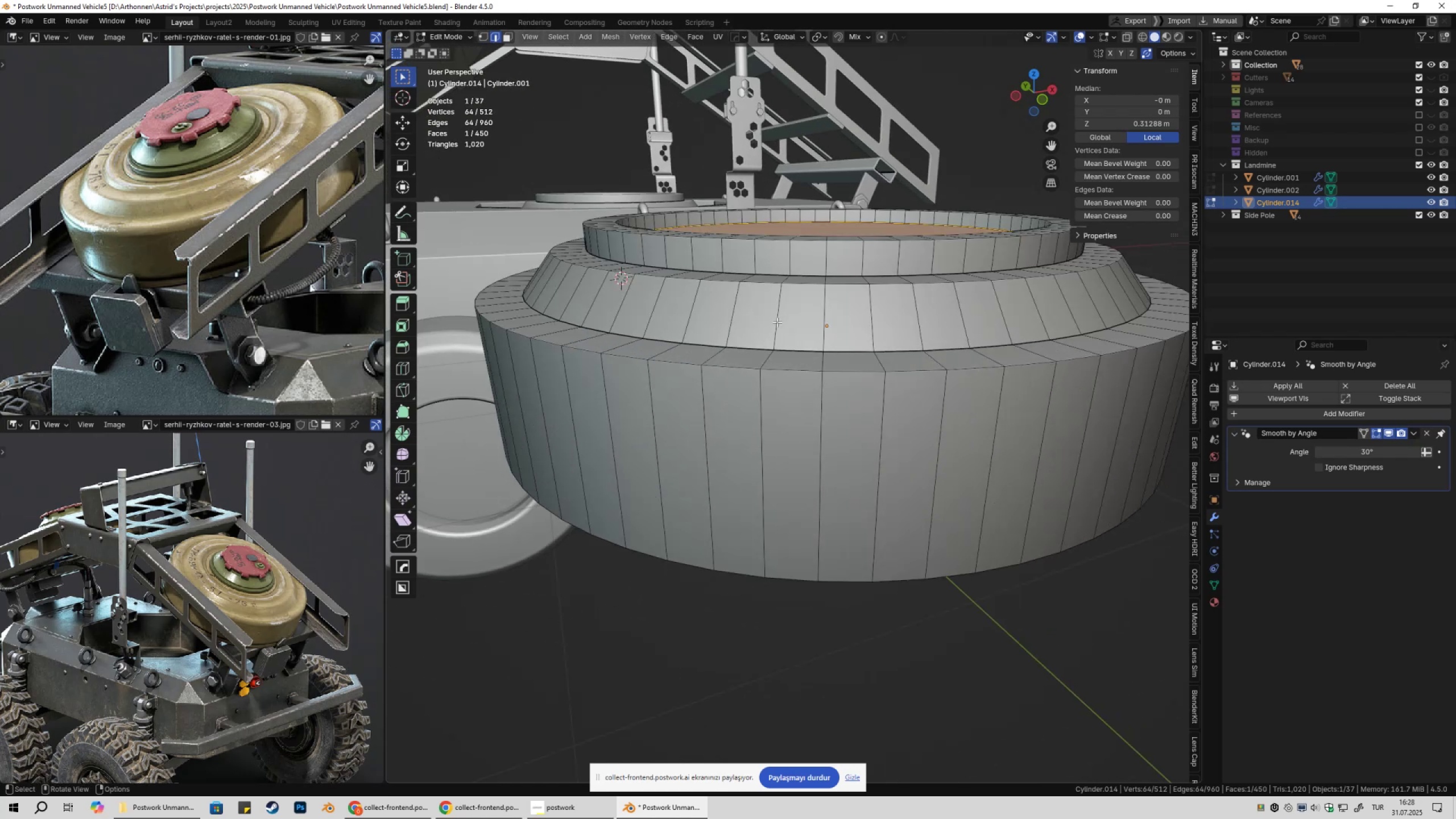 
hold_key(key=ShiftLeft, duration=0.6)
 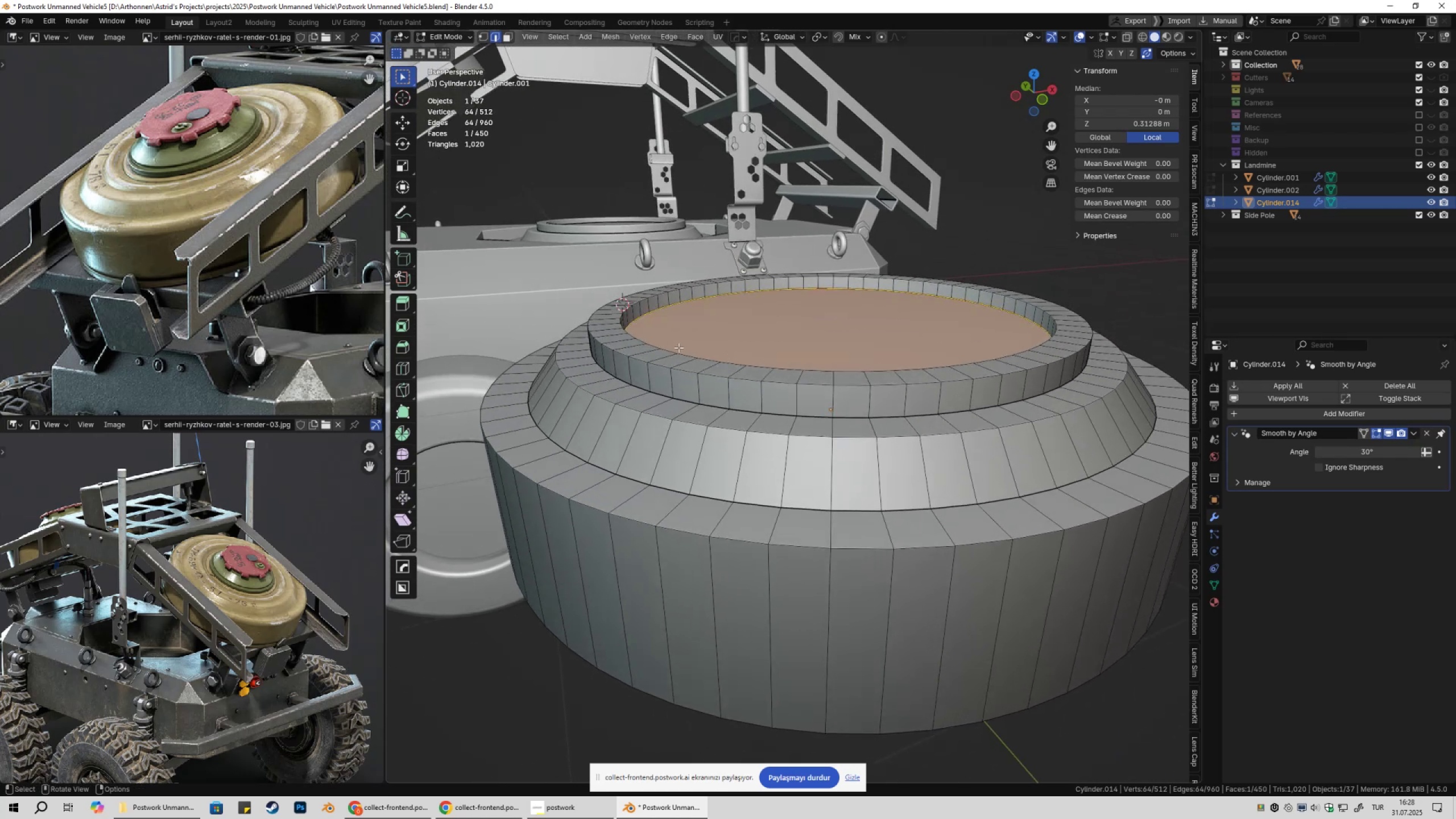 
key(2)
 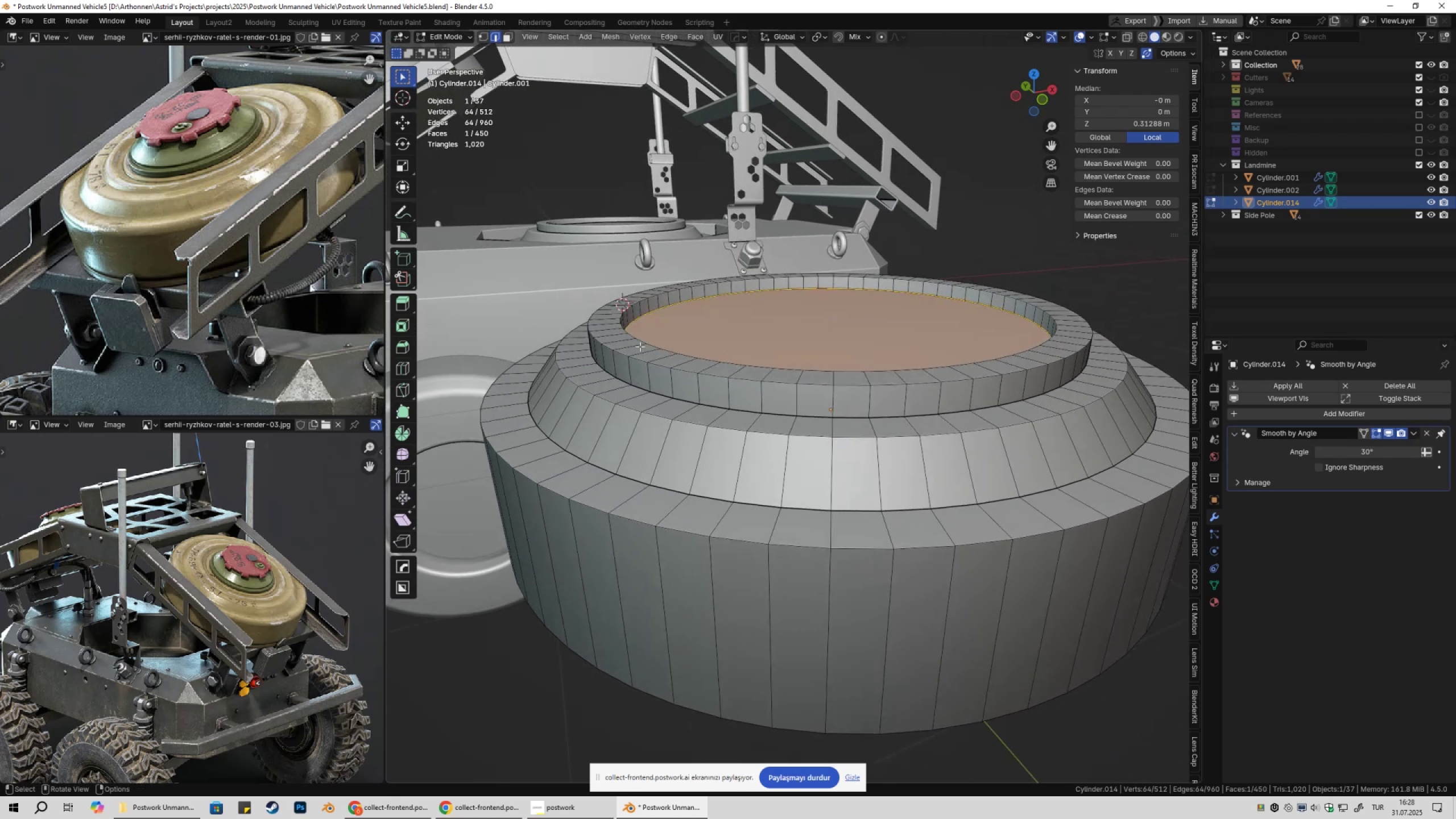 
key(Alt+AltLeft)
 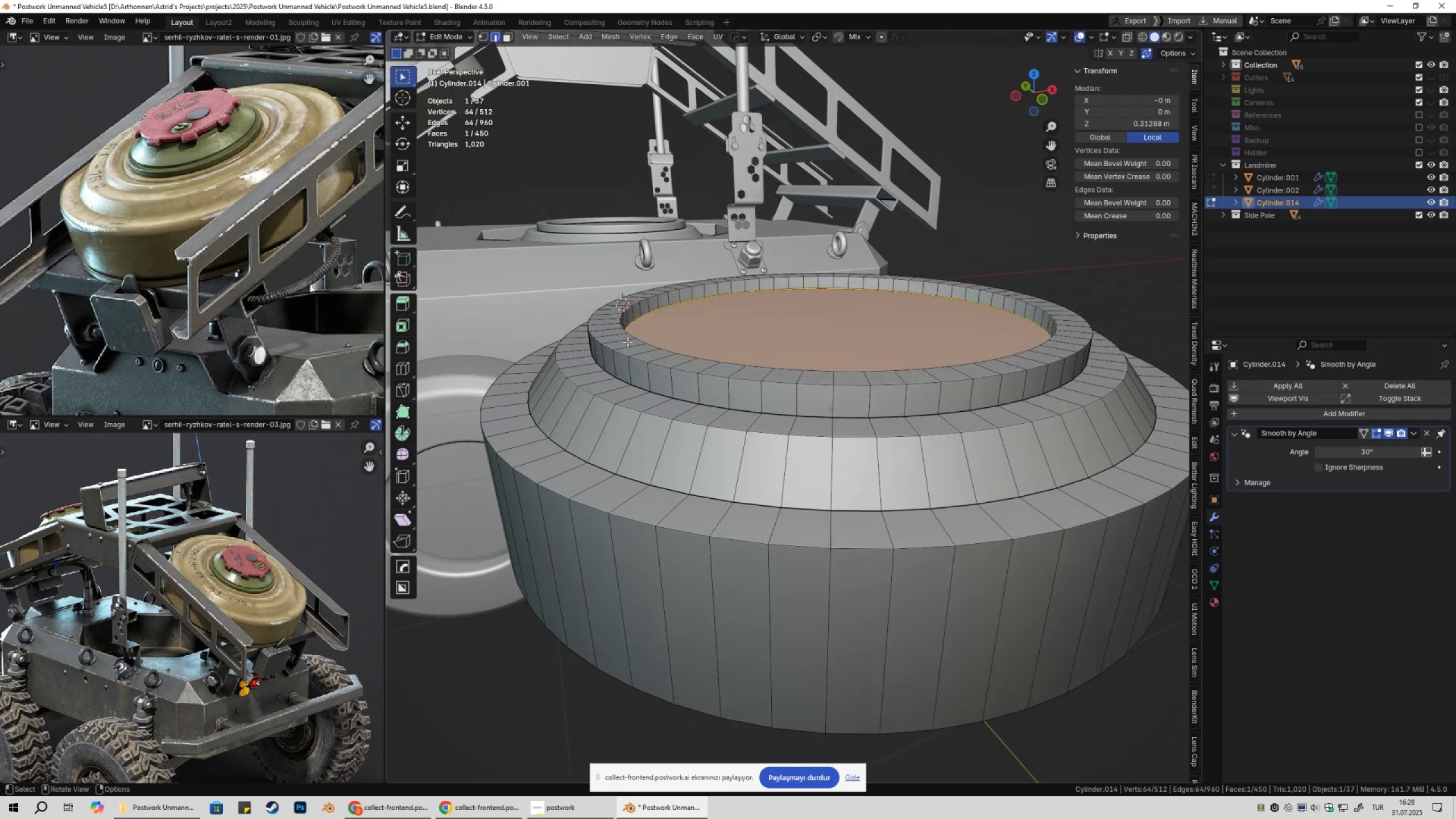 
key(3)
 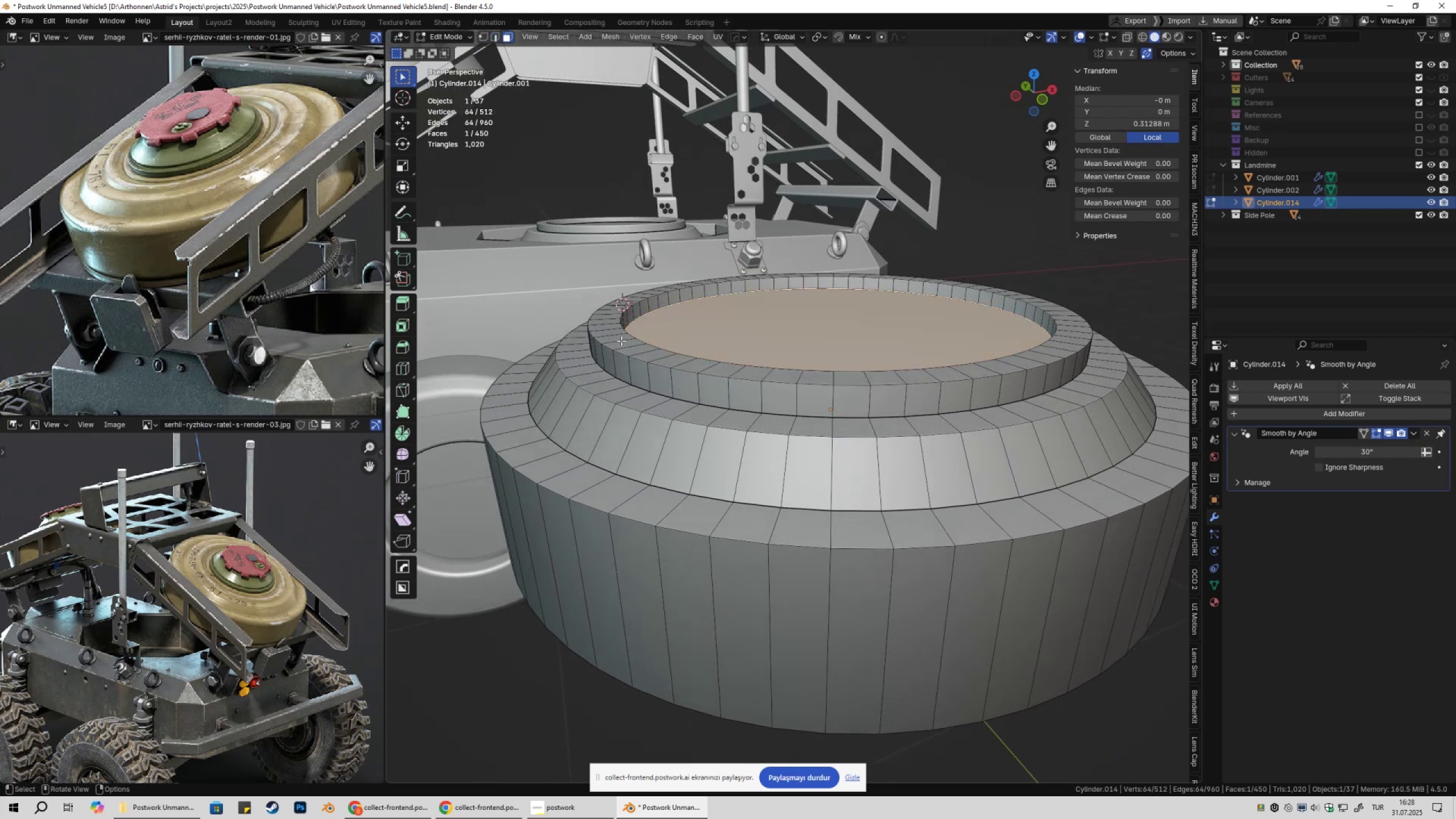 
key(Alt+AltLeft)
 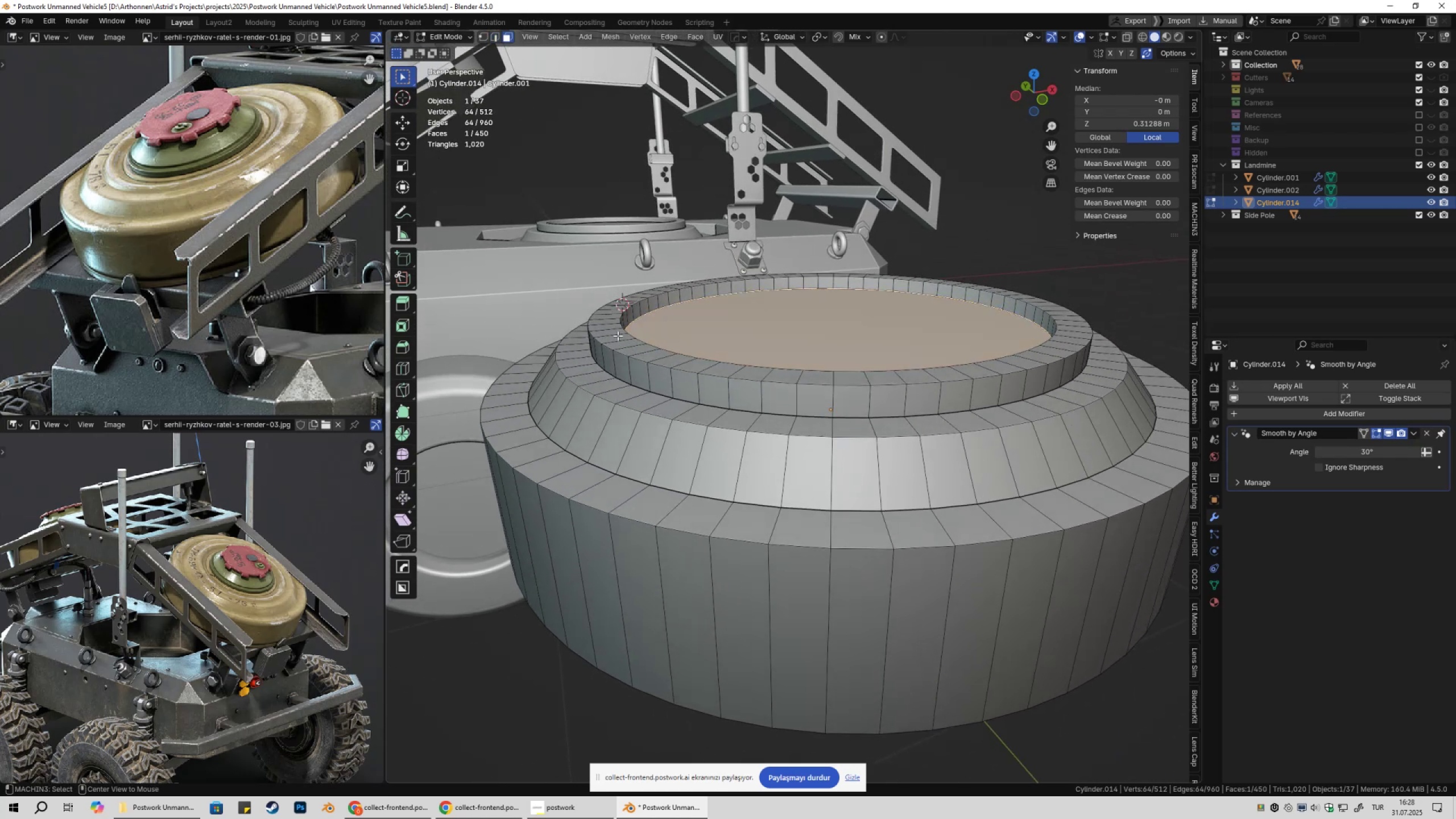 
left_click([618, 336])
 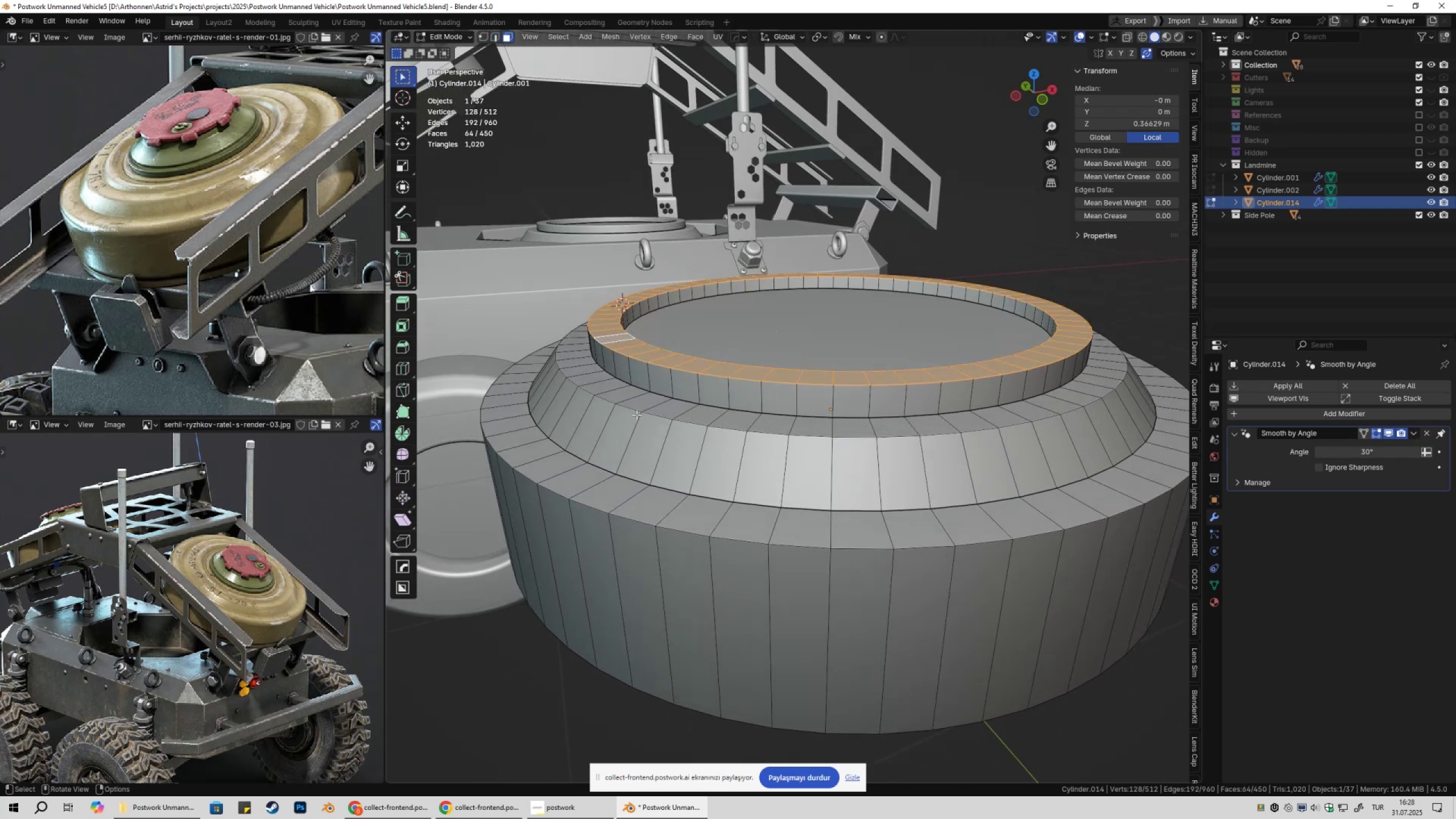 
type(gz)
 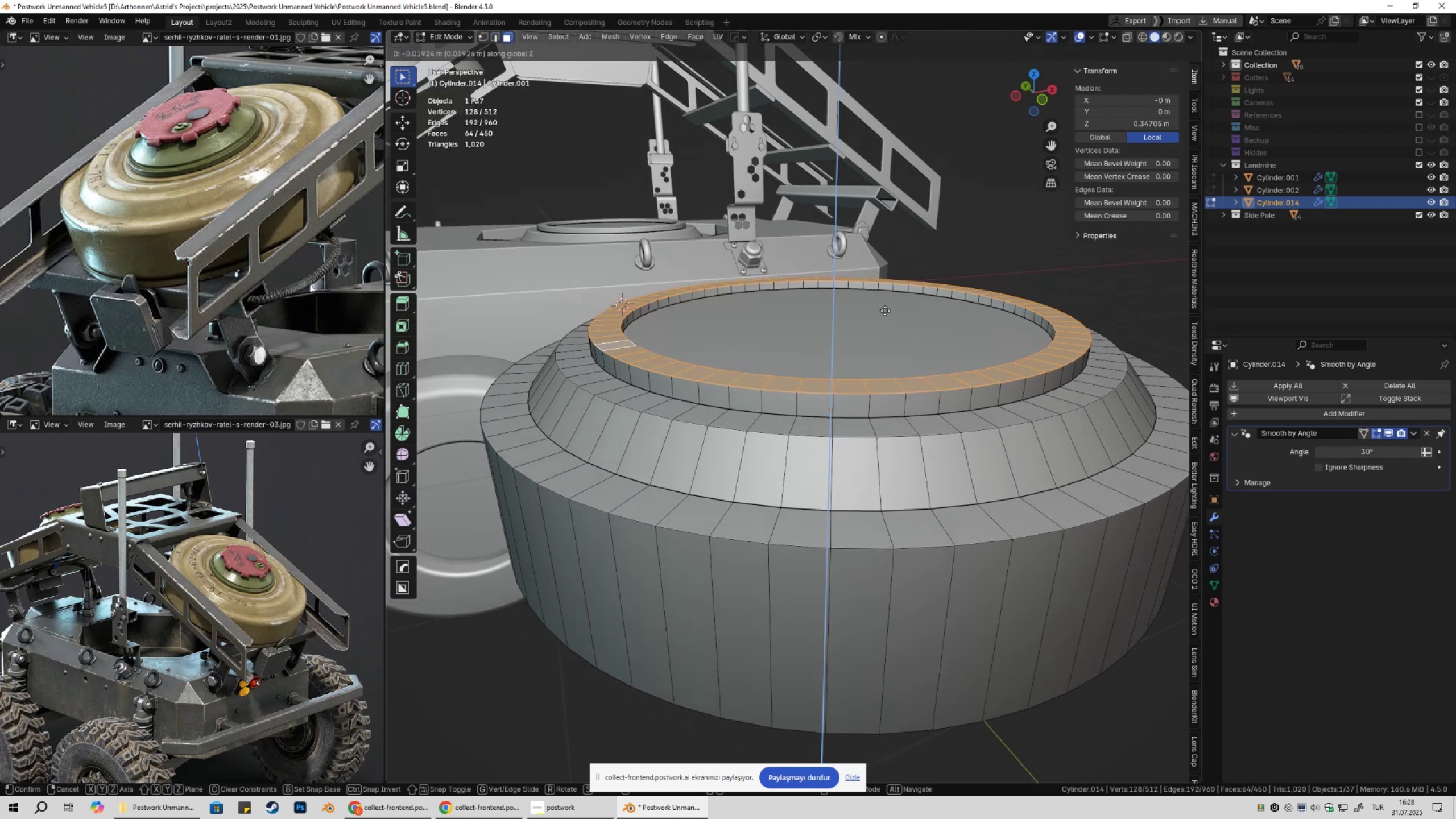 
hold_key(key=ShiftLeft, duration=1.5)
 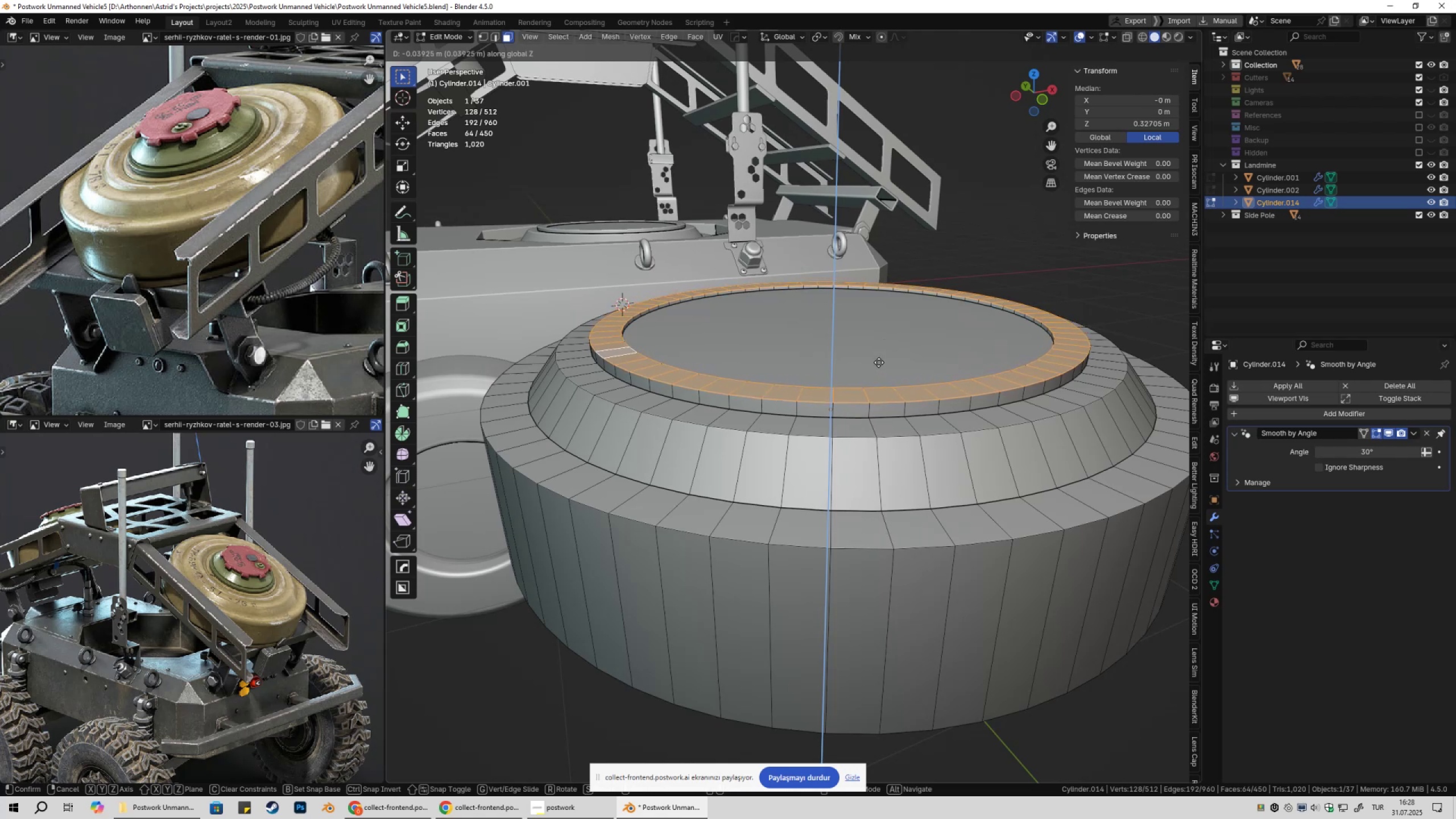 
hold_key(key=ShiftLeft, duration=1.51)
 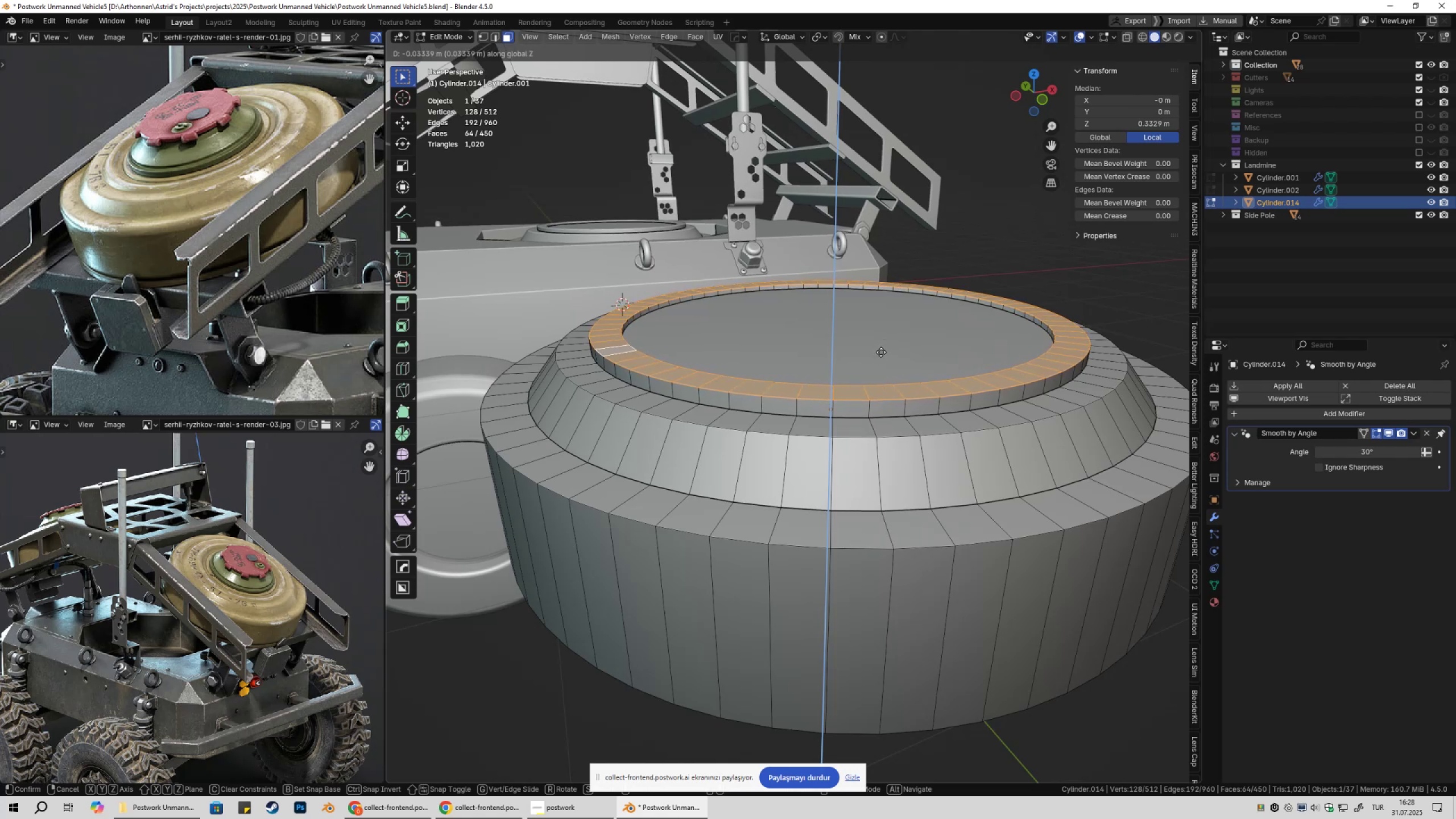 
hold_key(key=ShiftLeft, duration=1.51)
 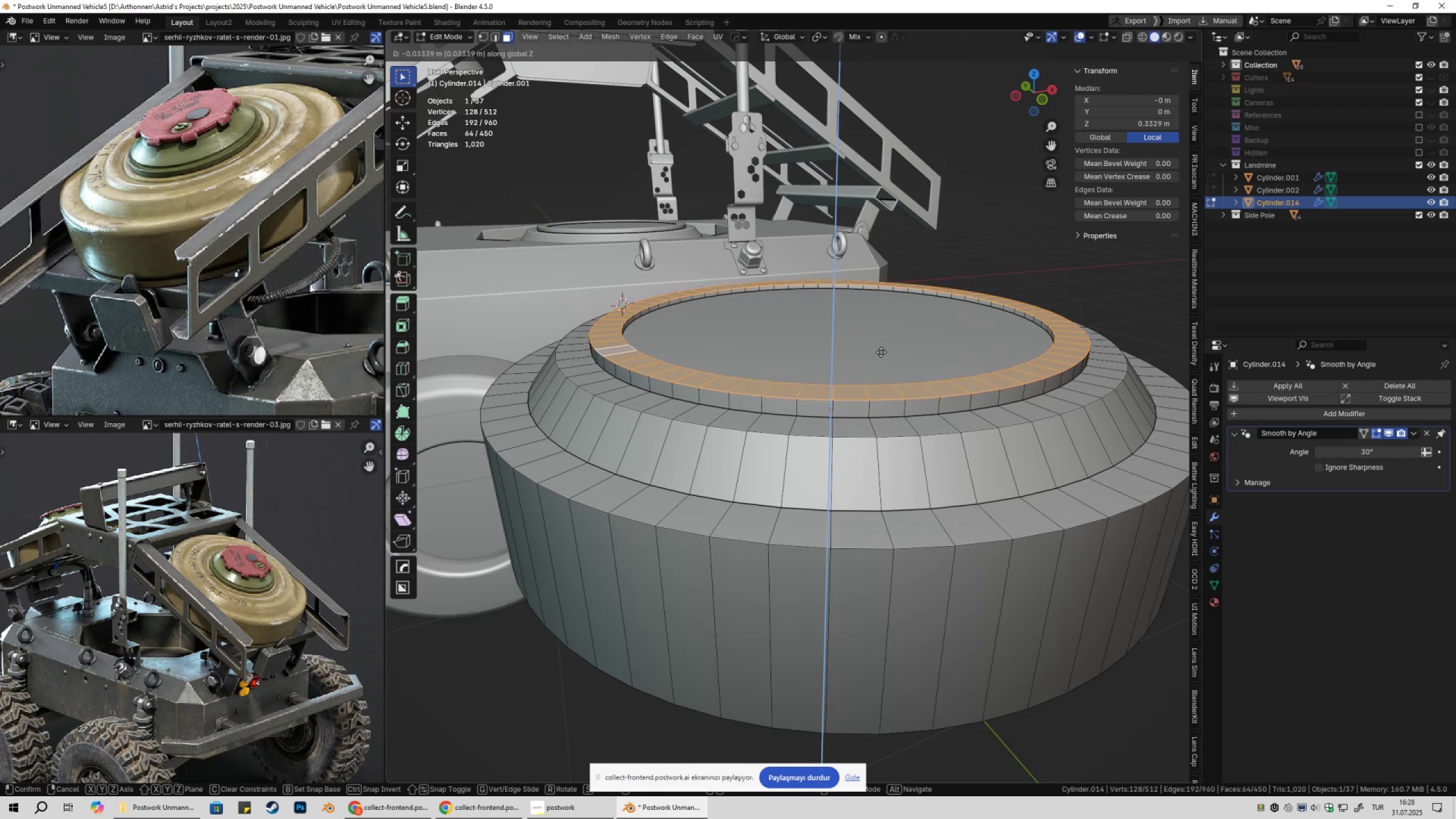 
hold_key(key=ShiftLeft, duration=0.8)
left_click([881, 352])
 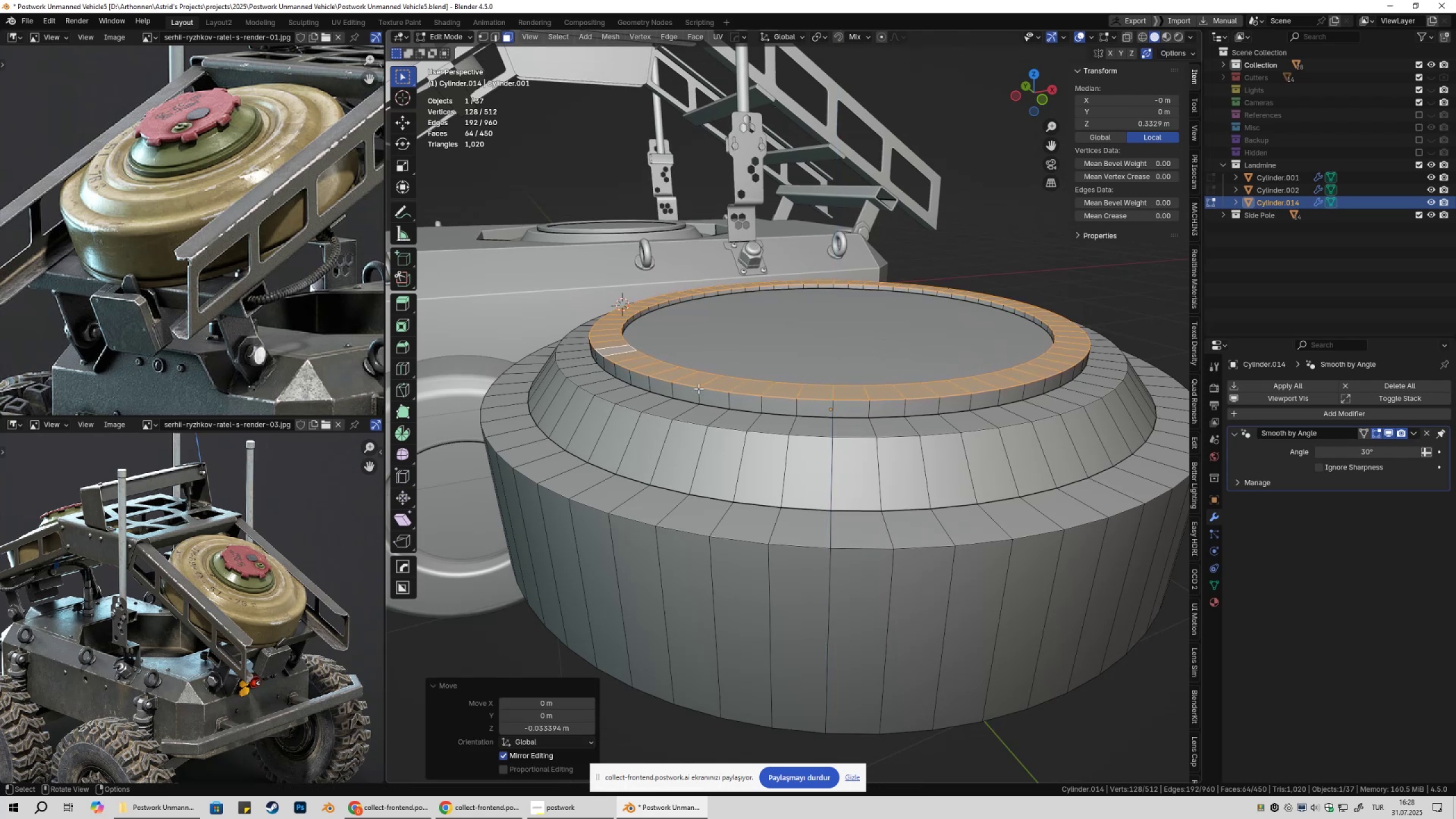 
key(2)
 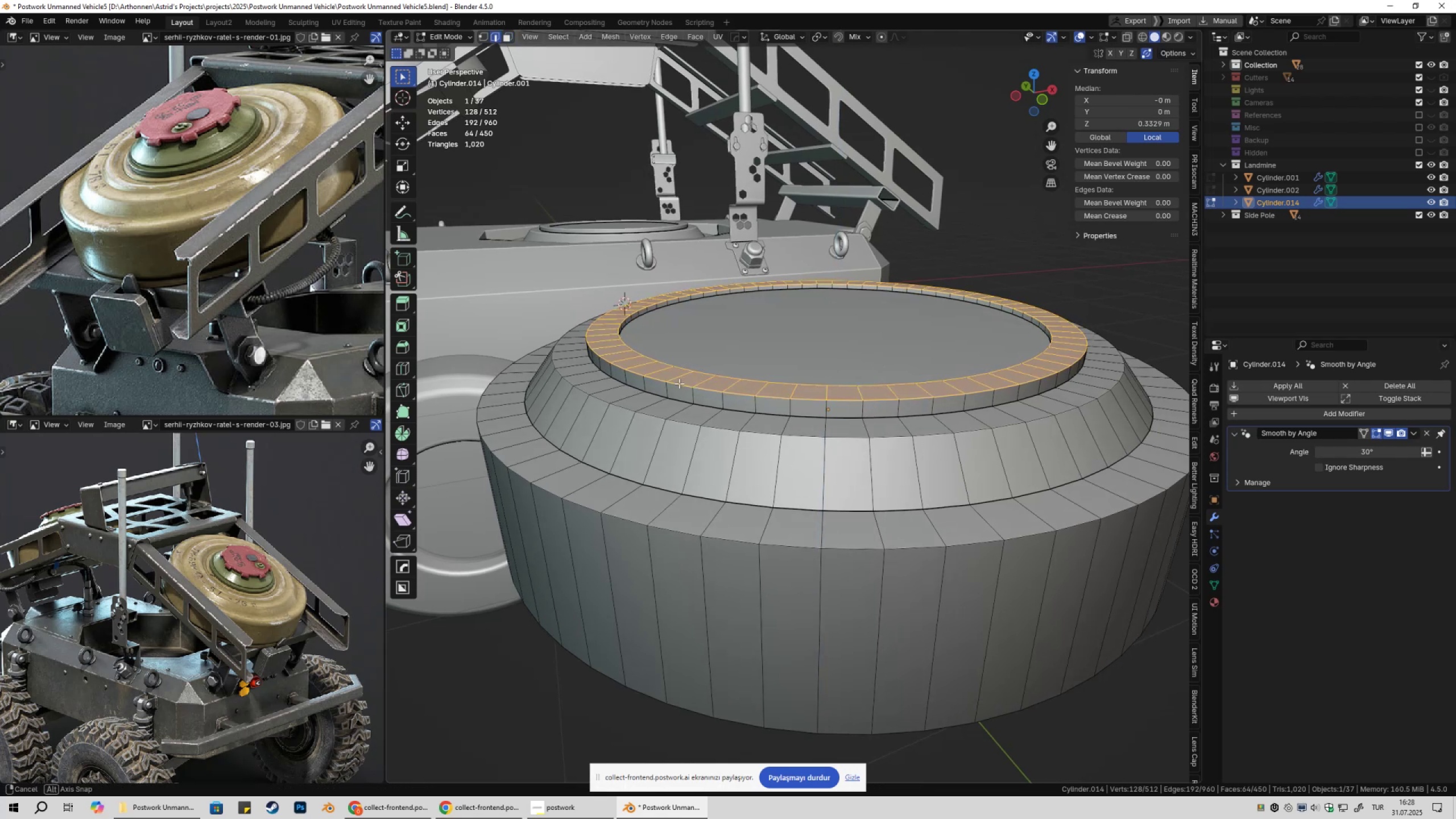 
key(Control+ControlLeft)
 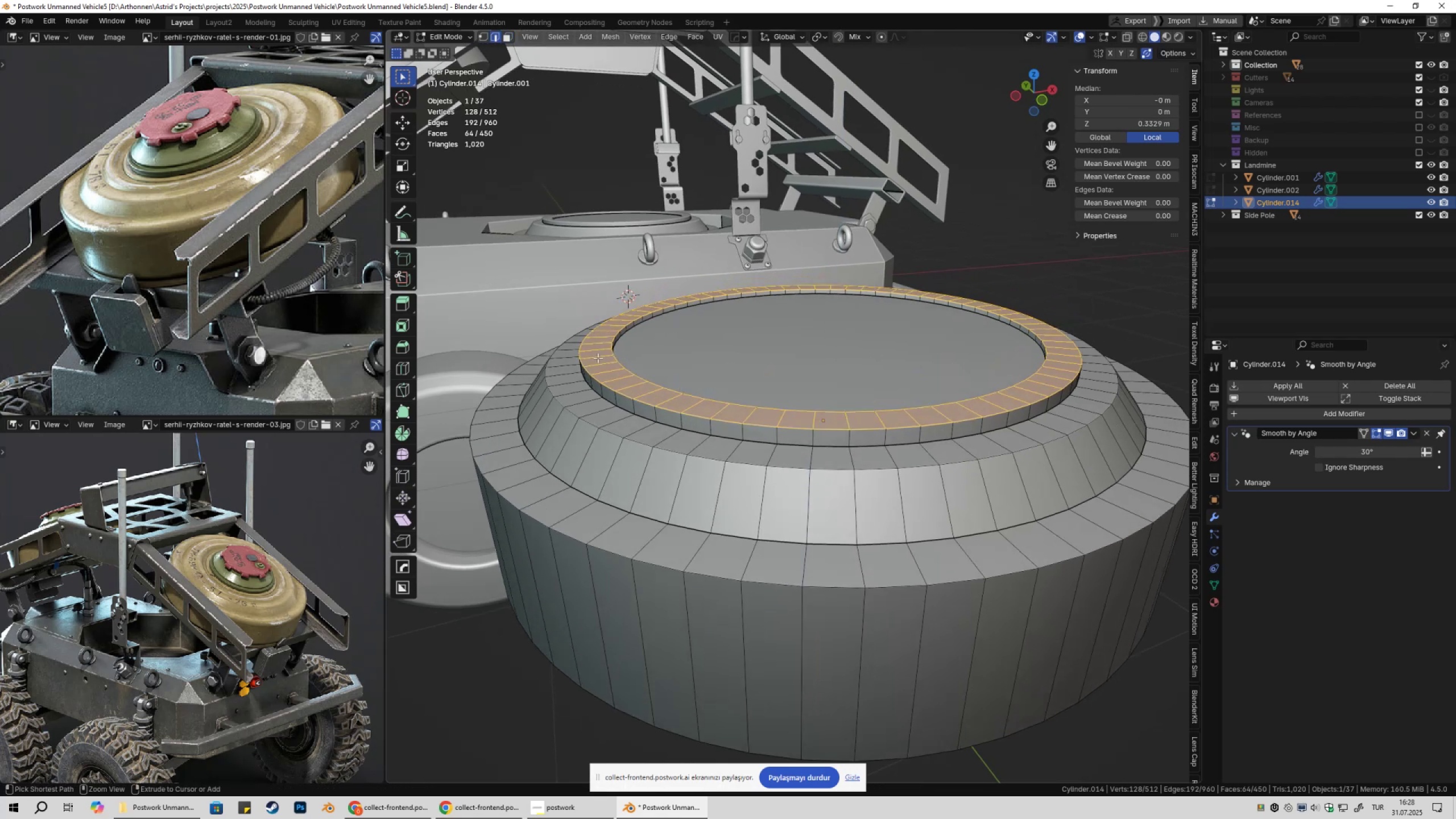 
key(Control+R)
 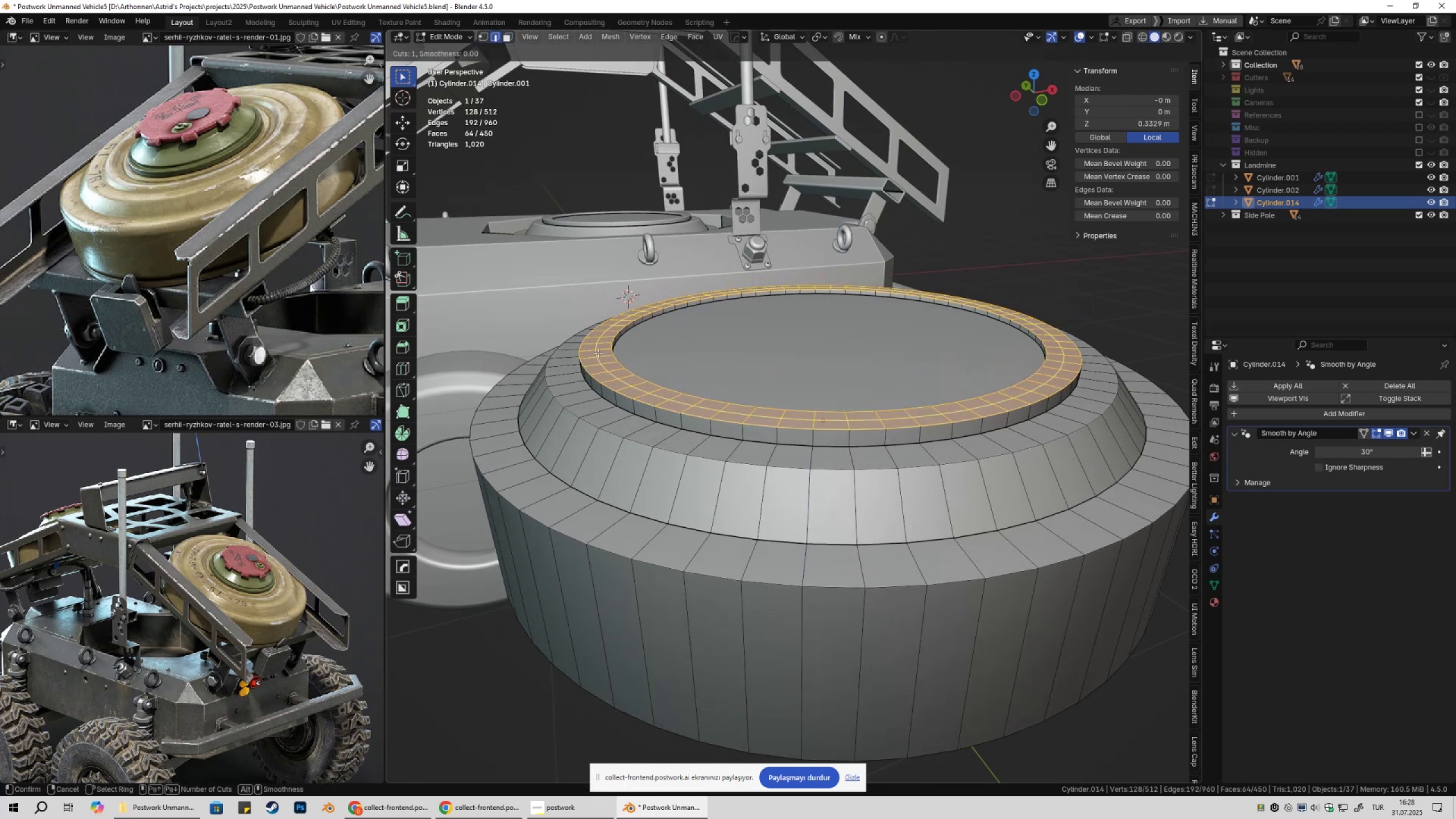 
left_click([598, 353])
 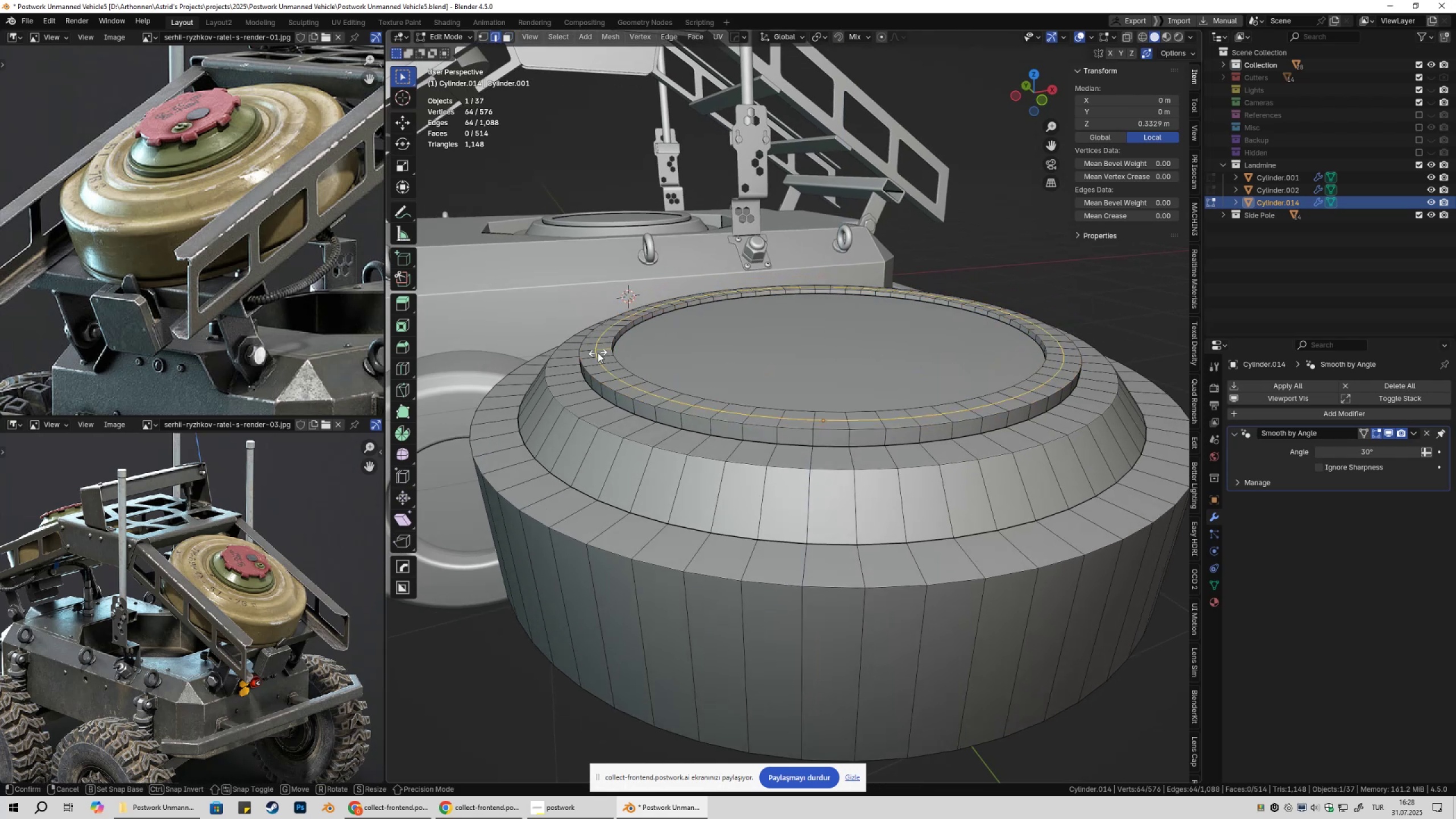 
key(Escape)
type(gz)
 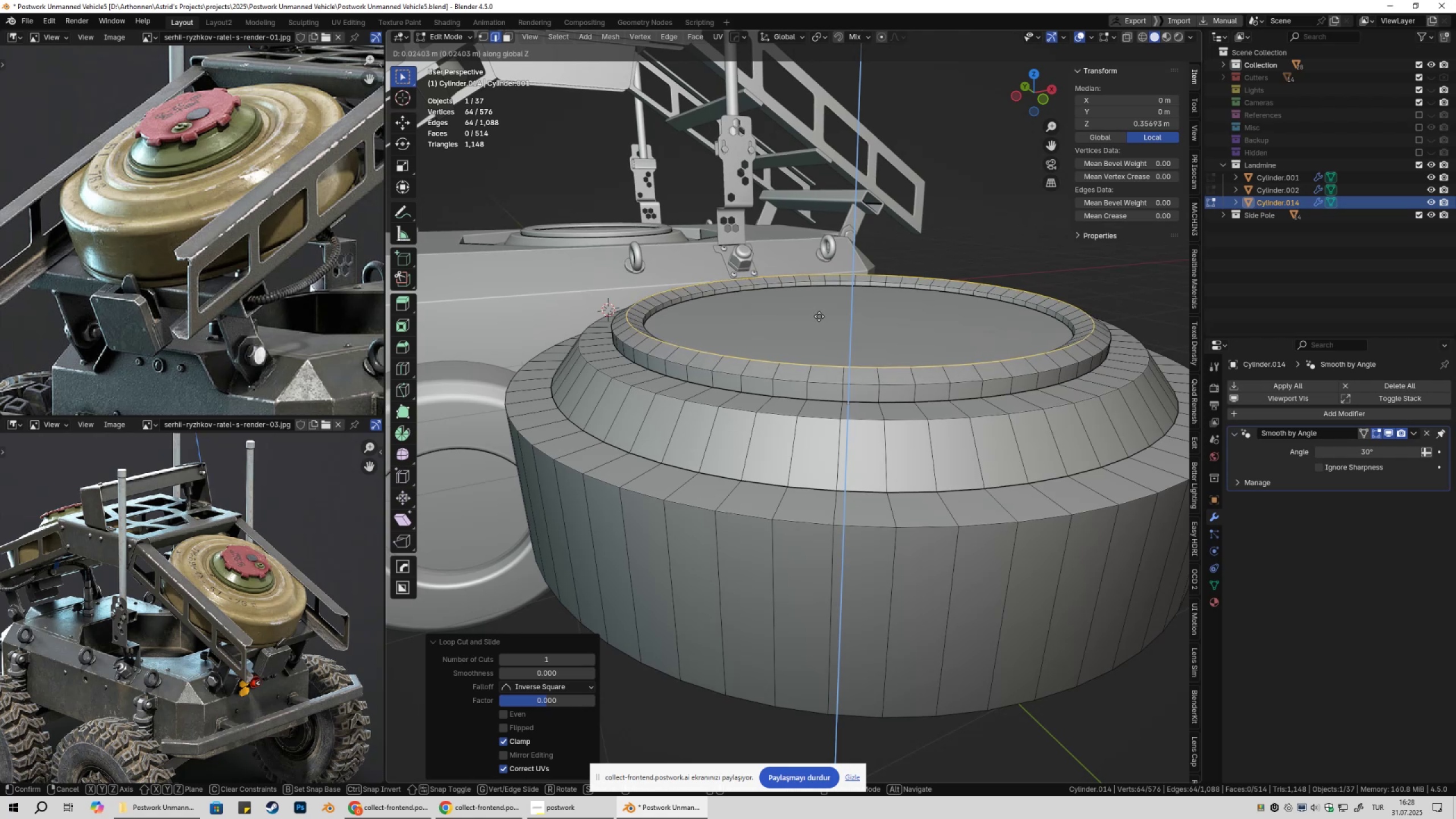 
wait(6.77)
 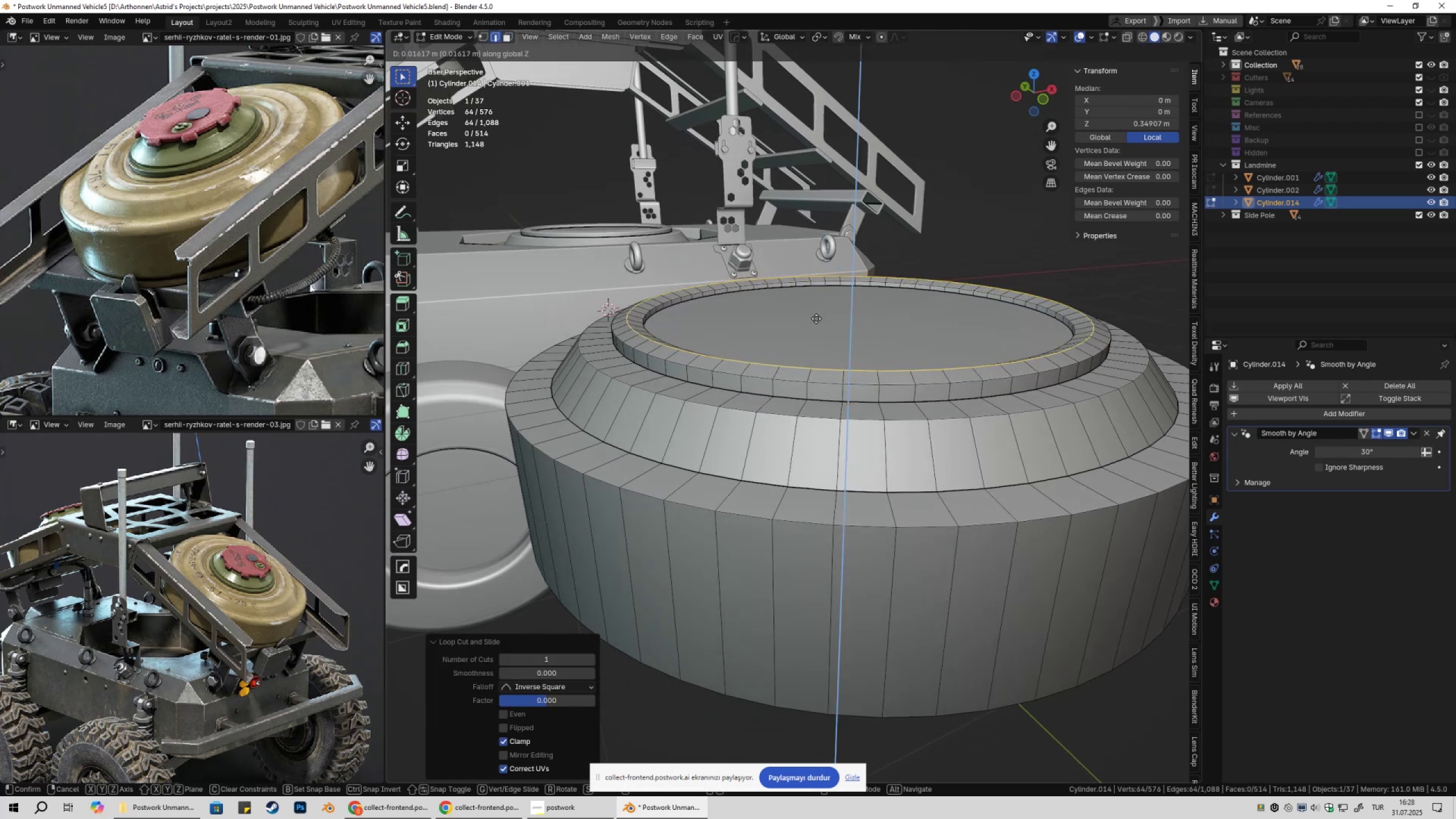 
left_click([819, 316])
 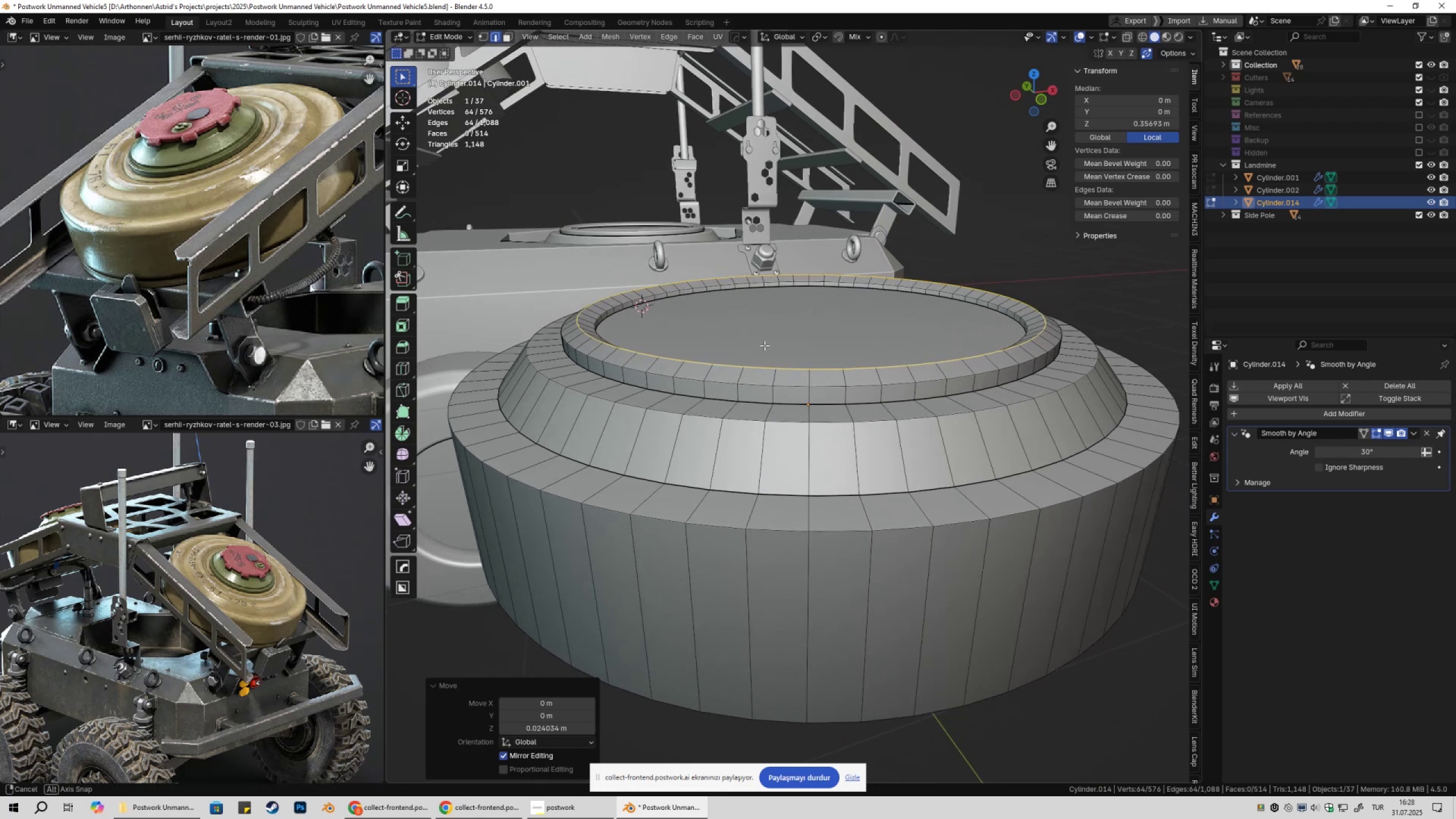 
scroll: coordinate [768, 343], scroll_direction: up, amount: 1.0
 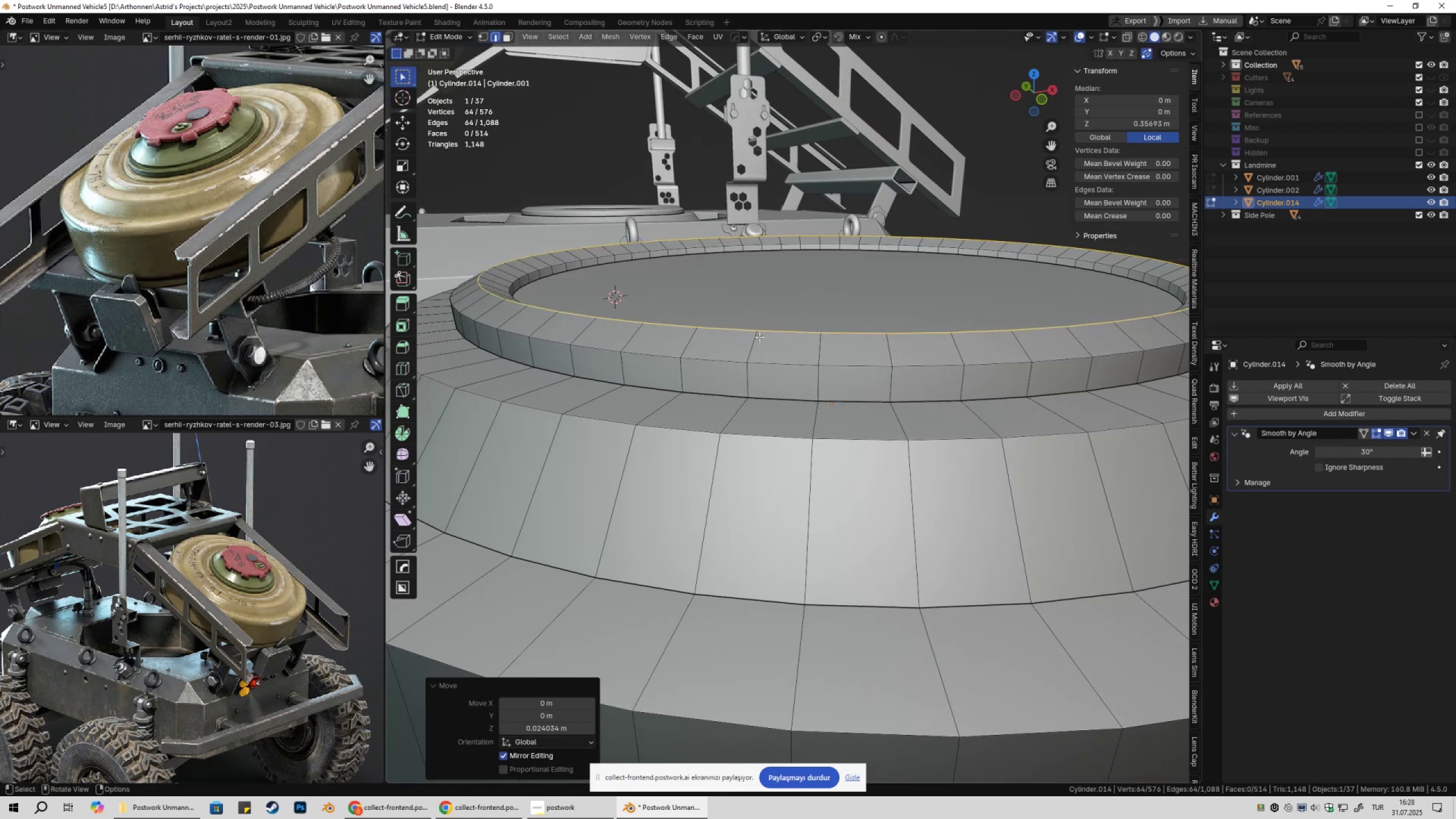 
key(2)
 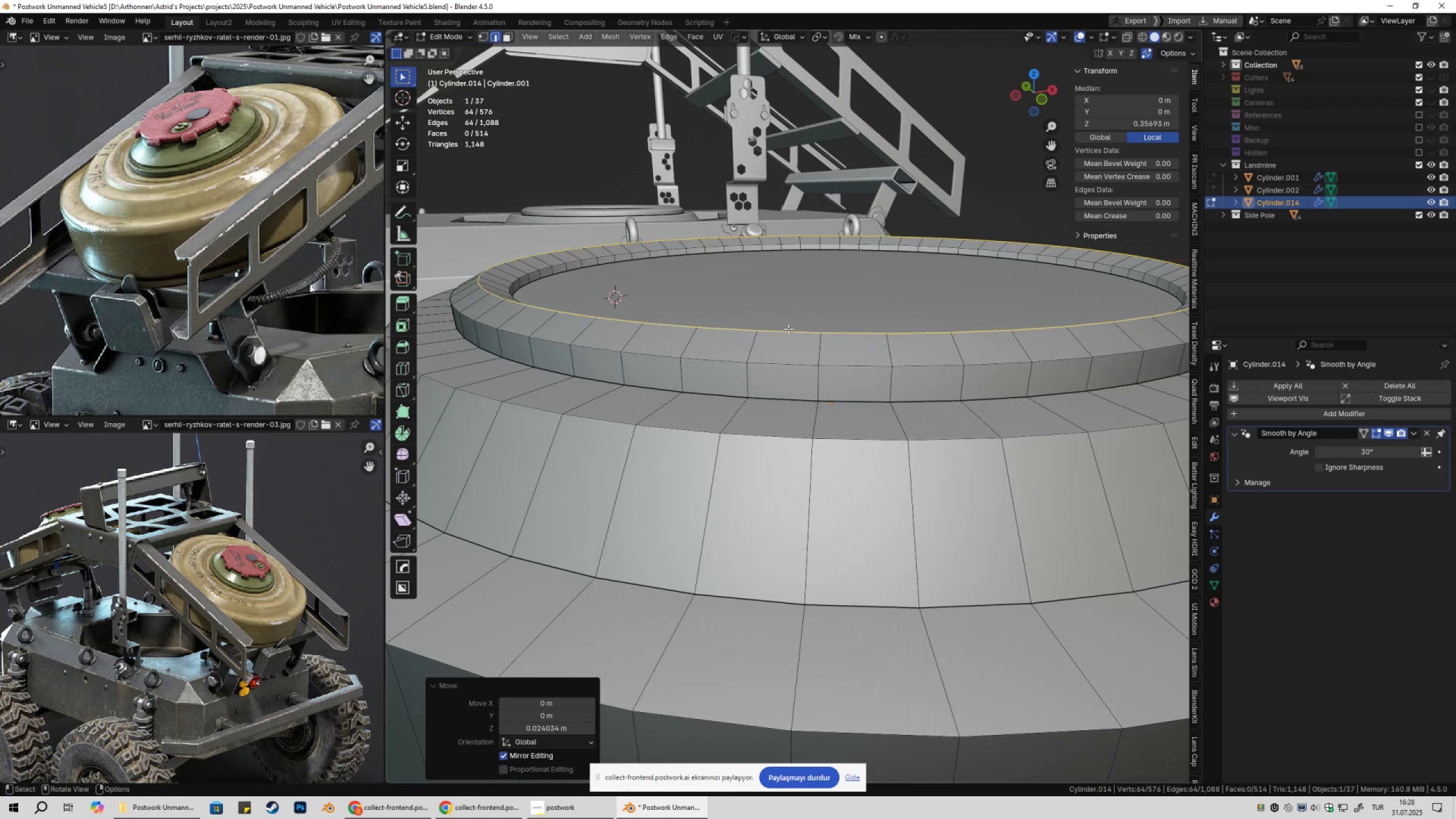 
right_click([788, 329])
 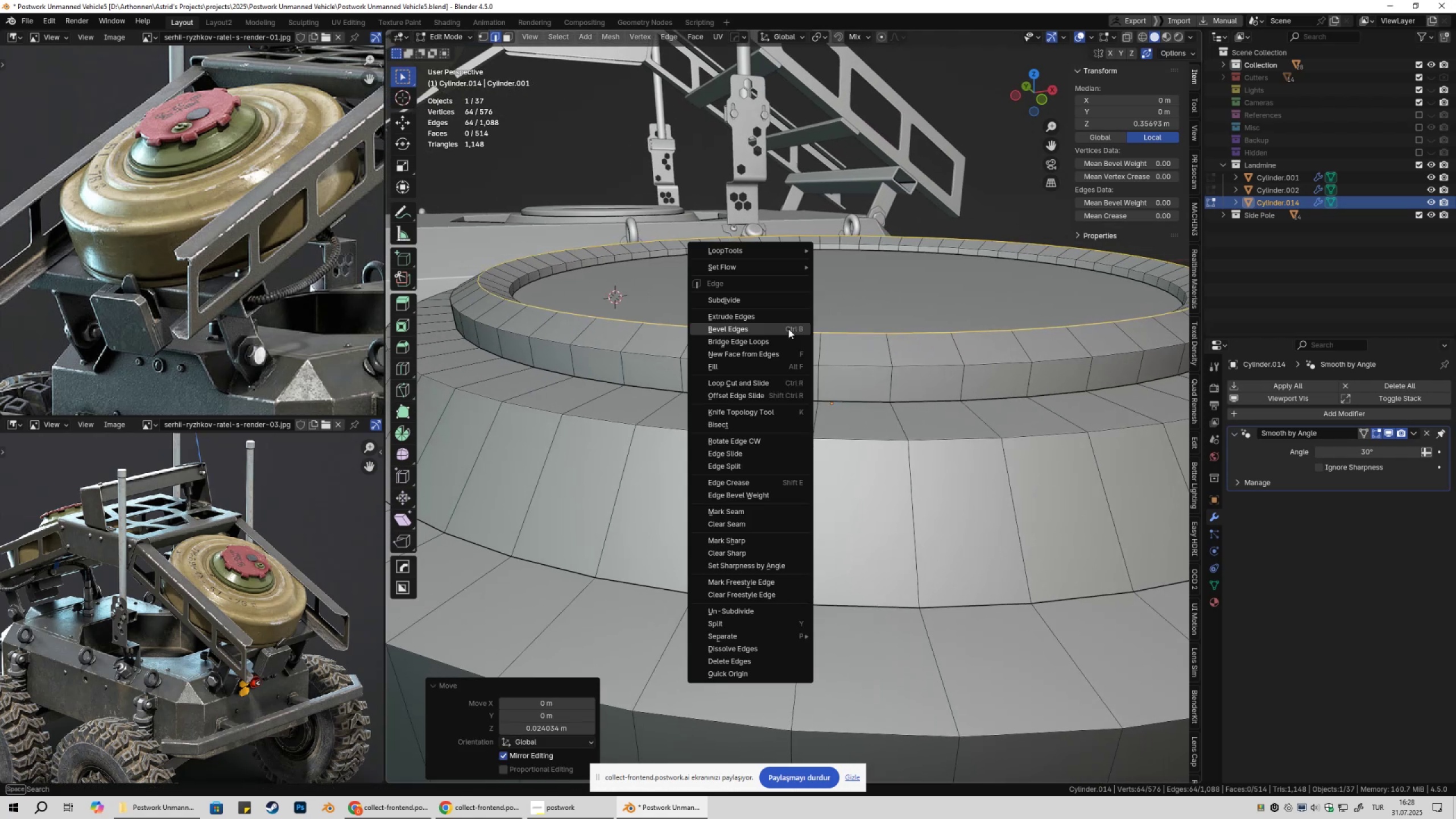 
left_click([788, 329])
 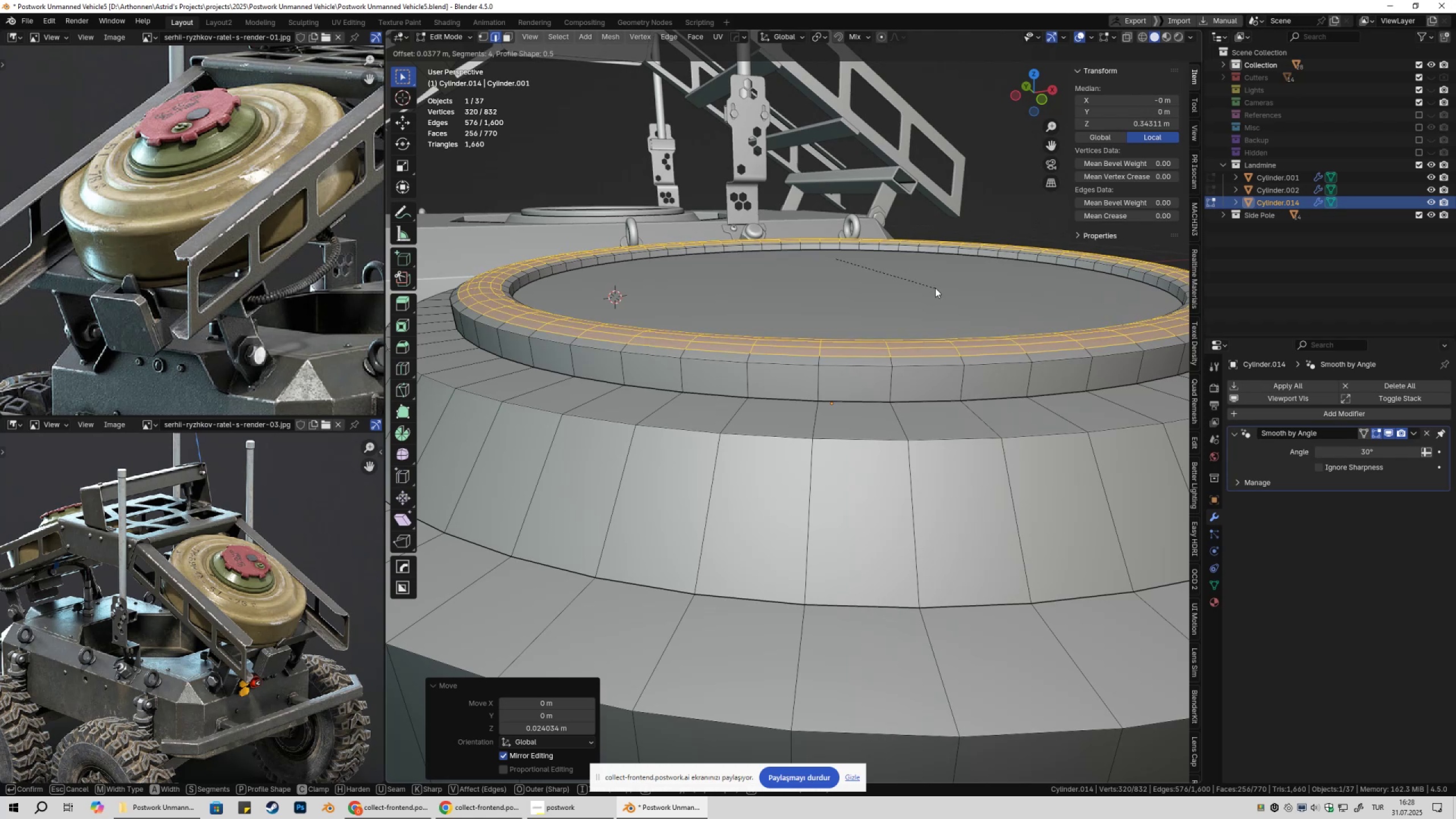 
left_click([936, 288])
 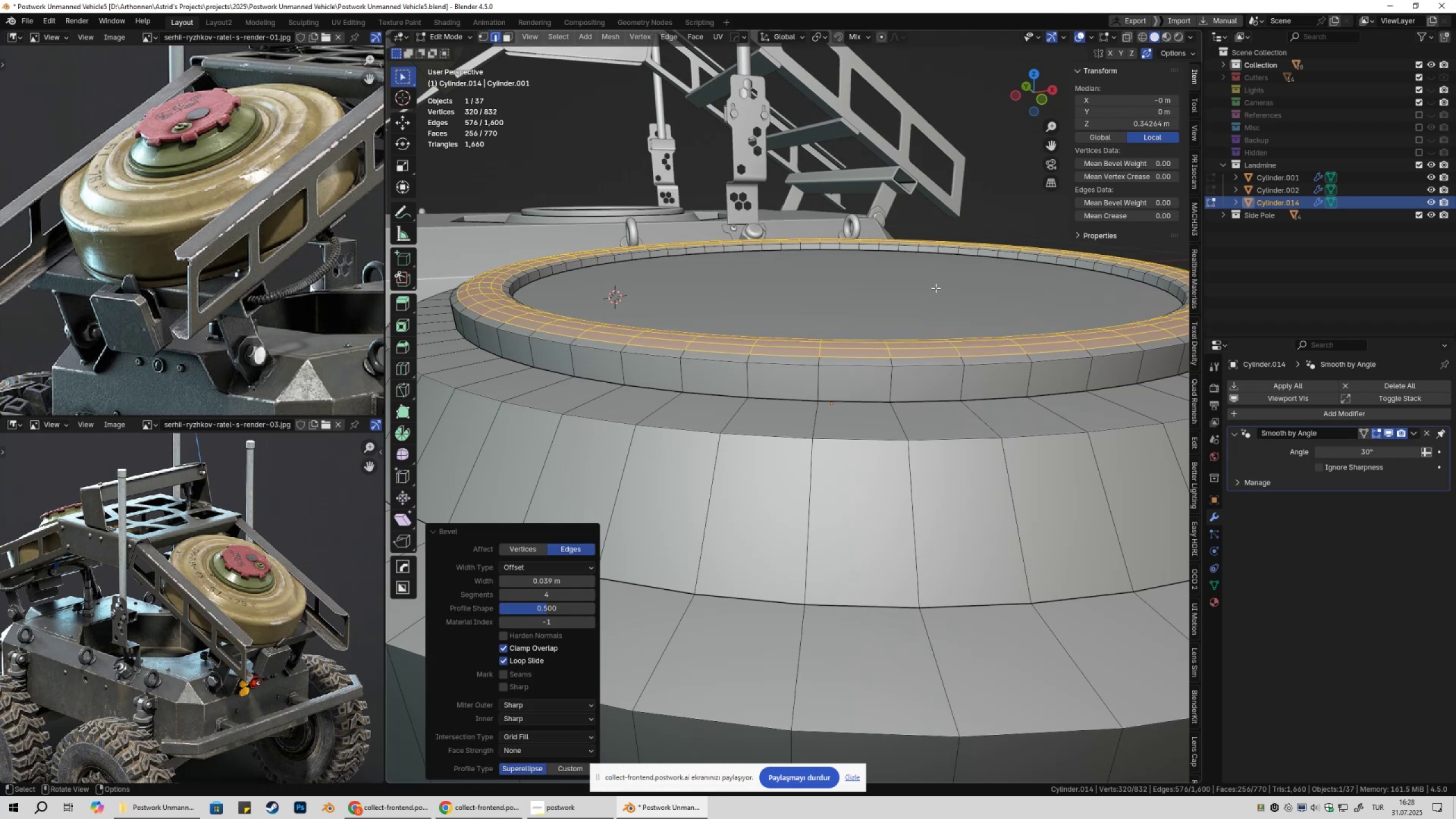 
key(Tab)
 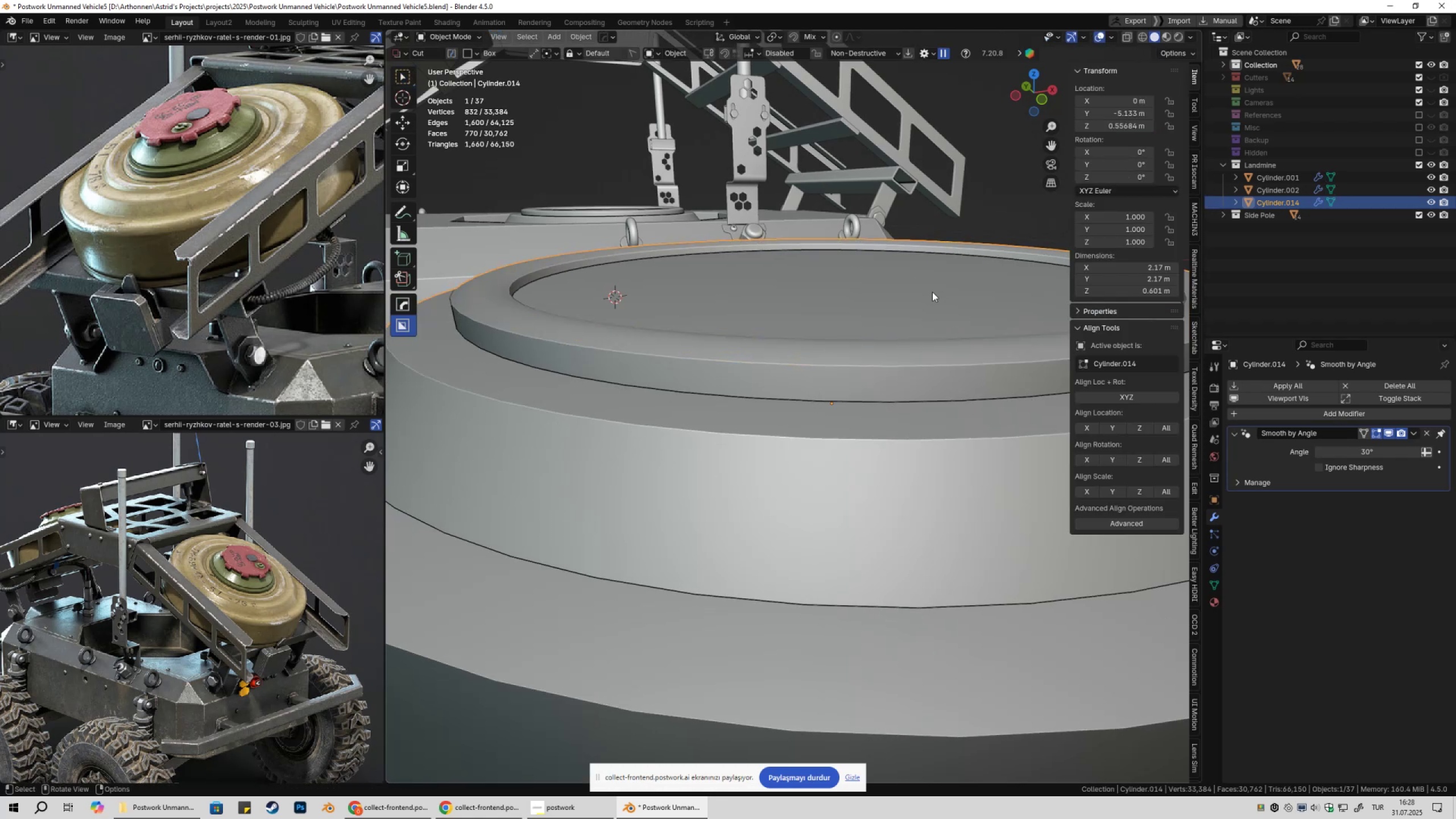 
scroll: coordinate [924, 302], scroll_direction: down, amount: 2.0
 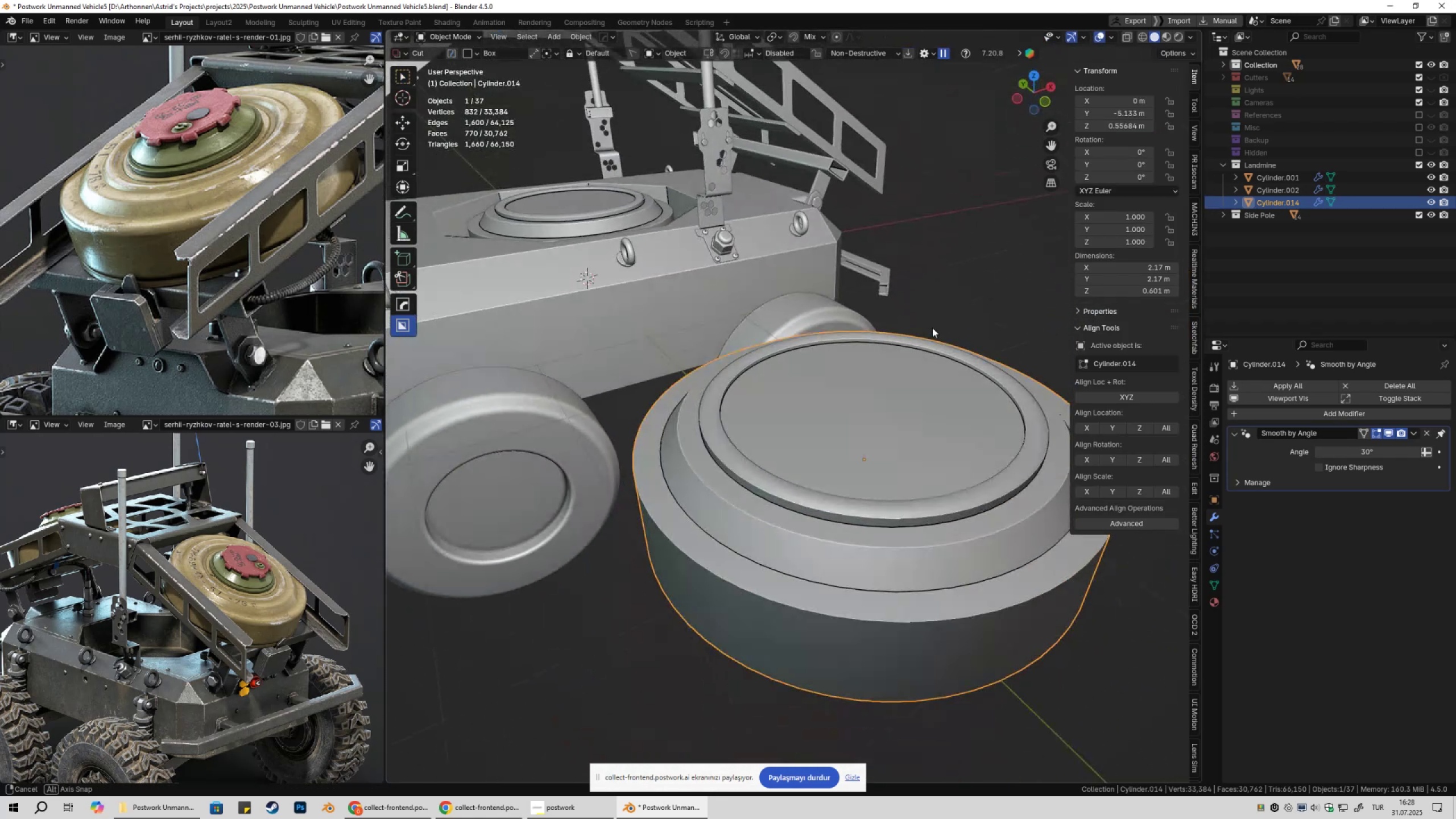 
key(Tab)
 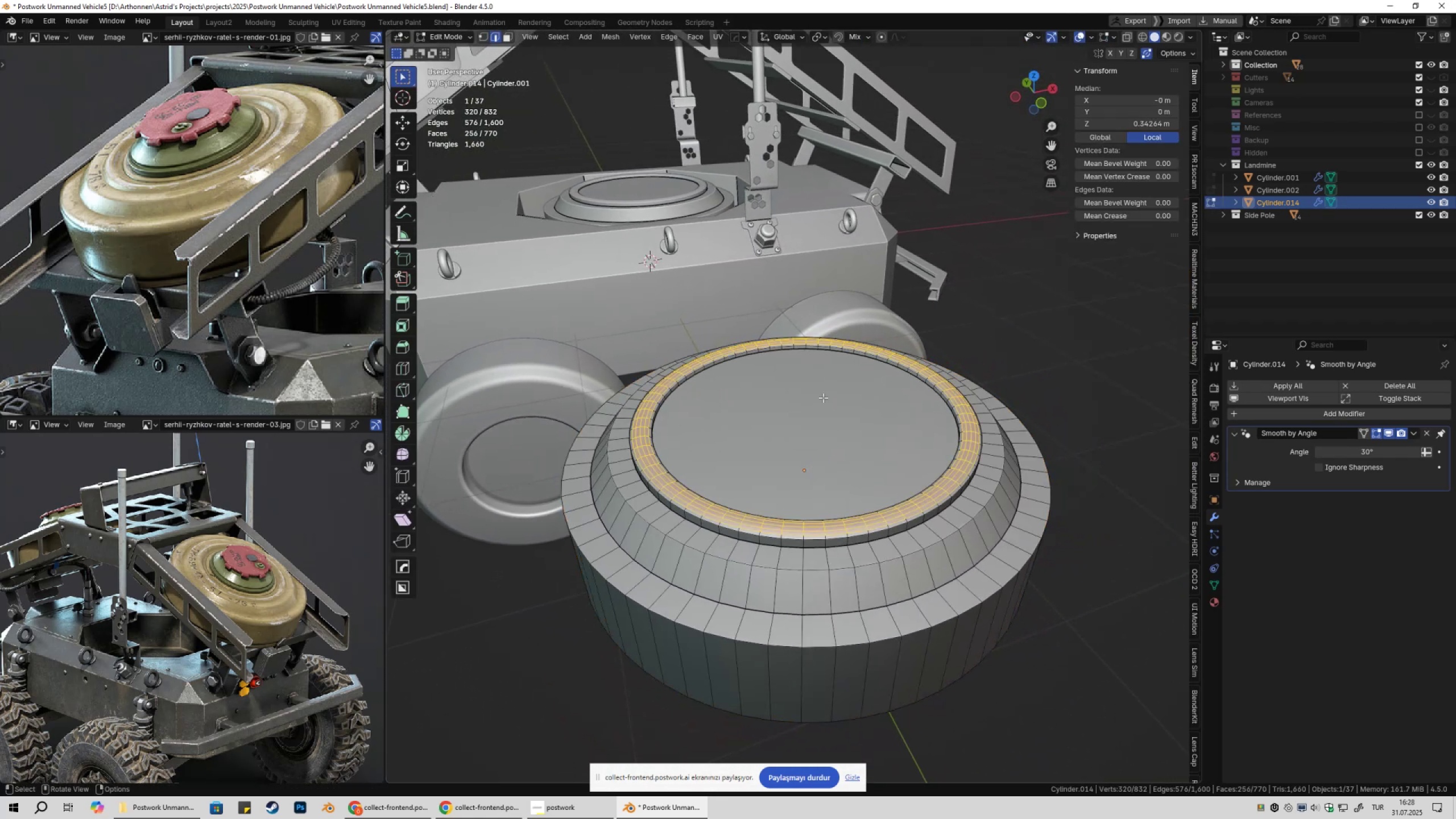 
key(3)
 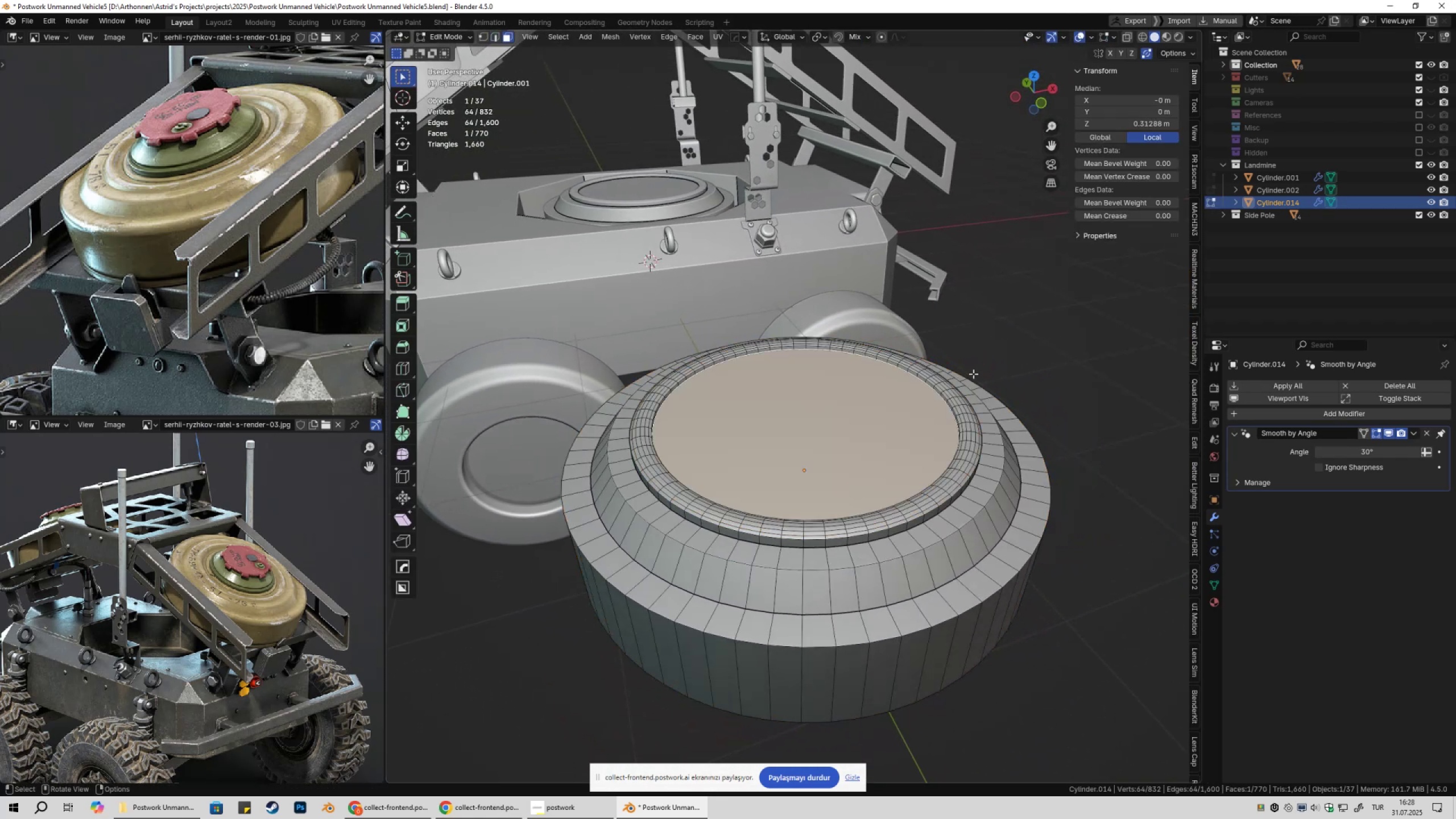 
scroll: coordinate [956, 368], scroll_direction: up, amount: 1.0
 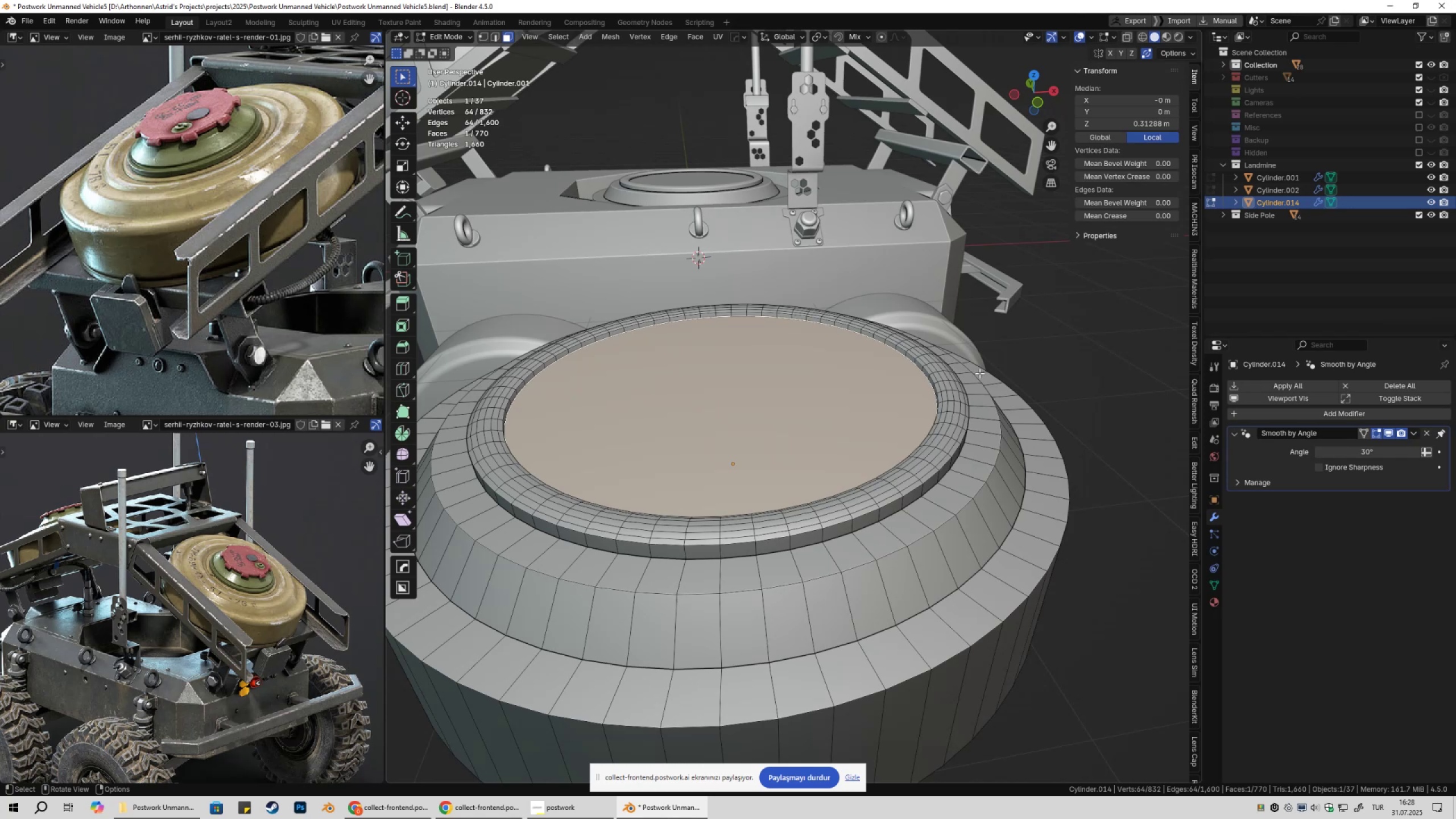 
key(I)
 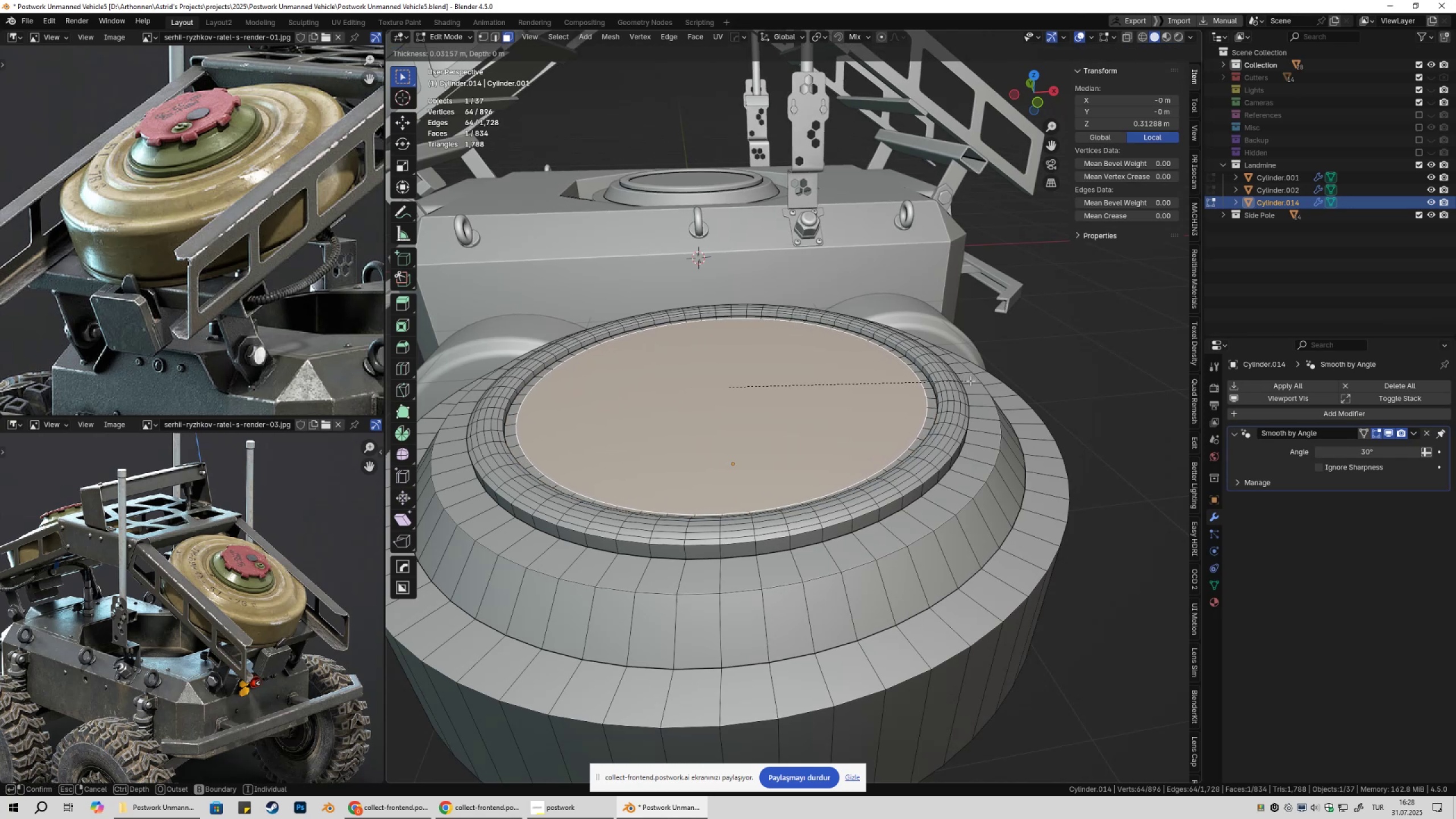 
wait(10.33)
 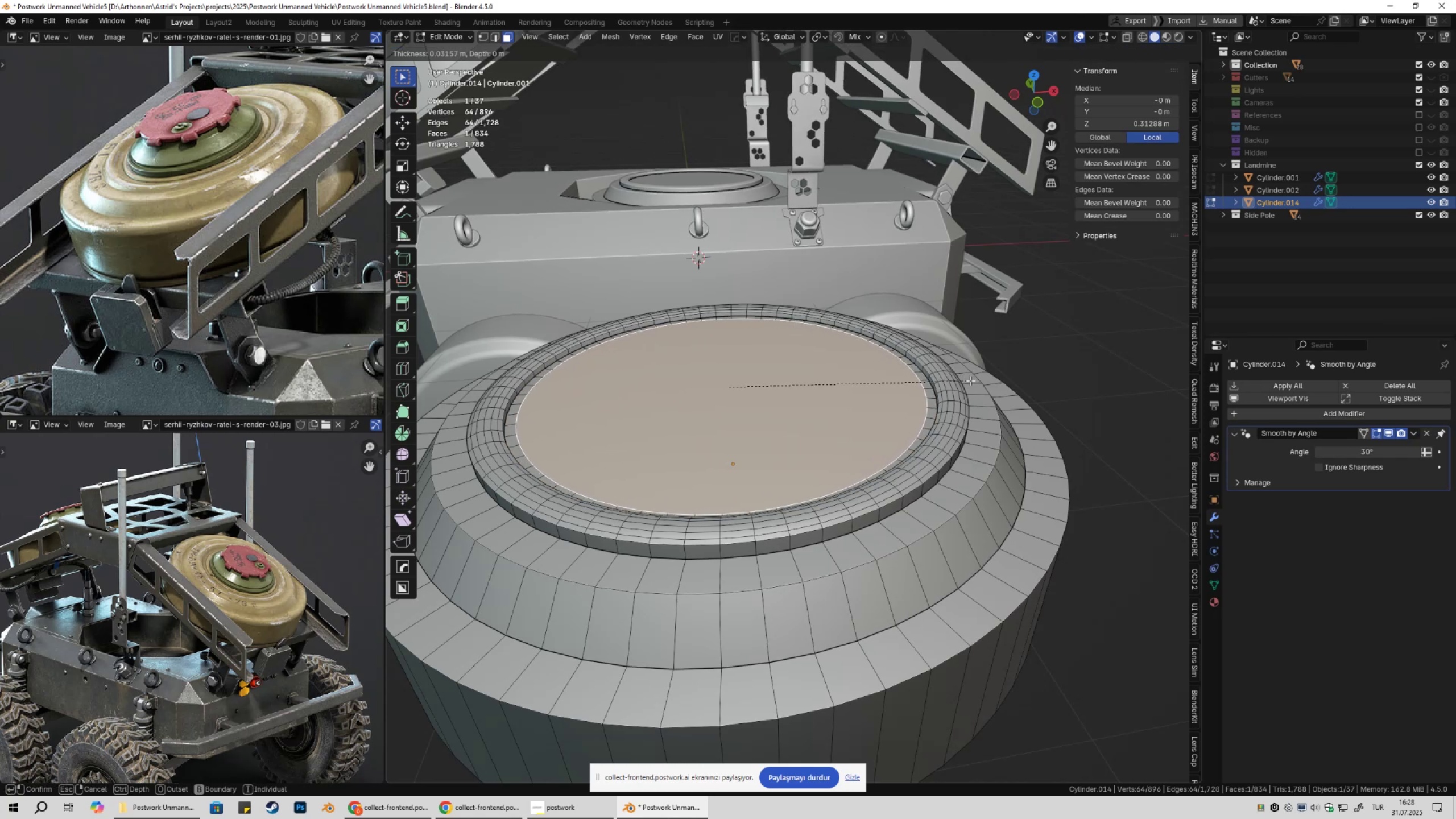 
left_click([974, 382])
 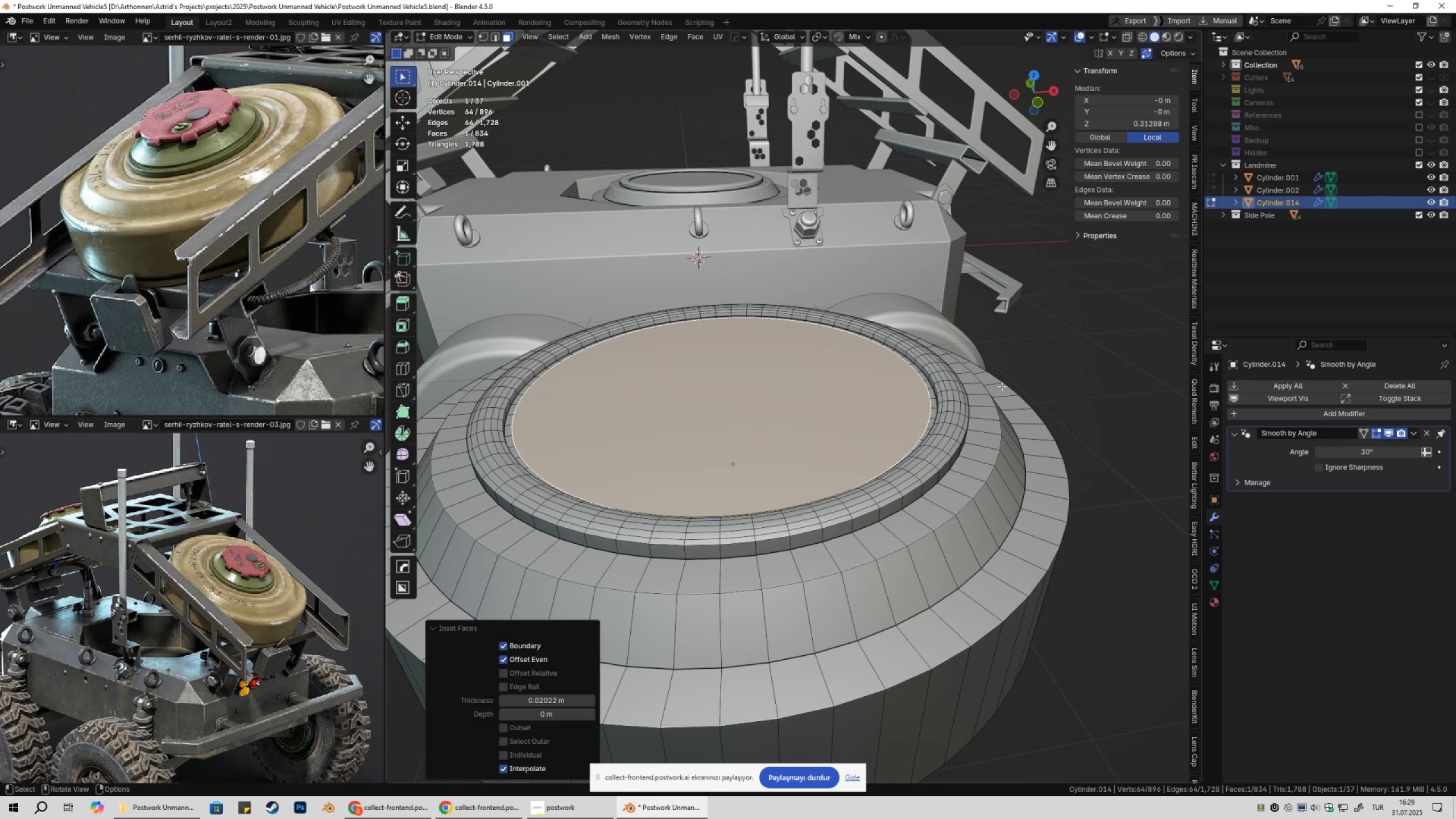 
key(I)
 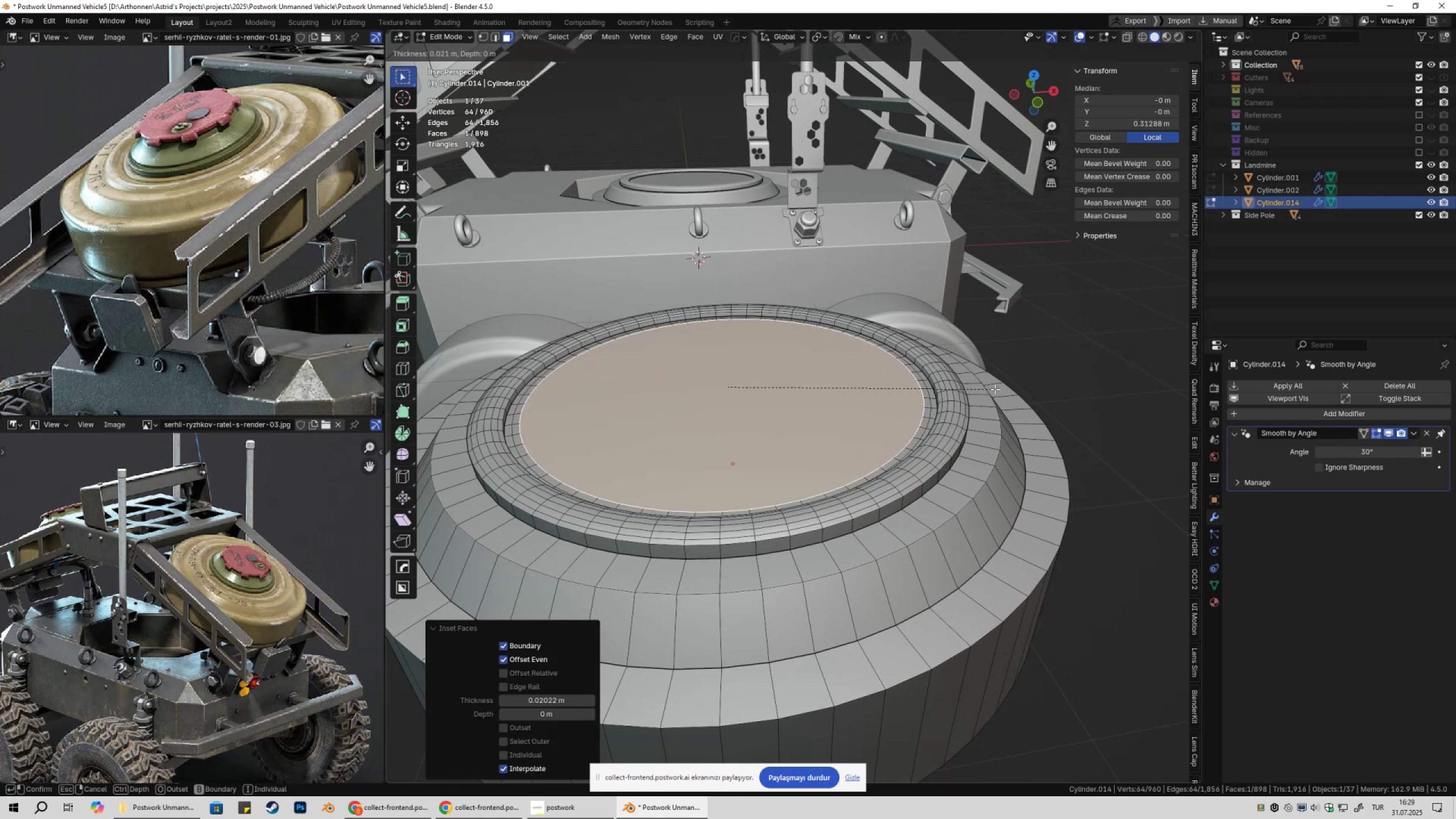 
left_click([994, 389])
 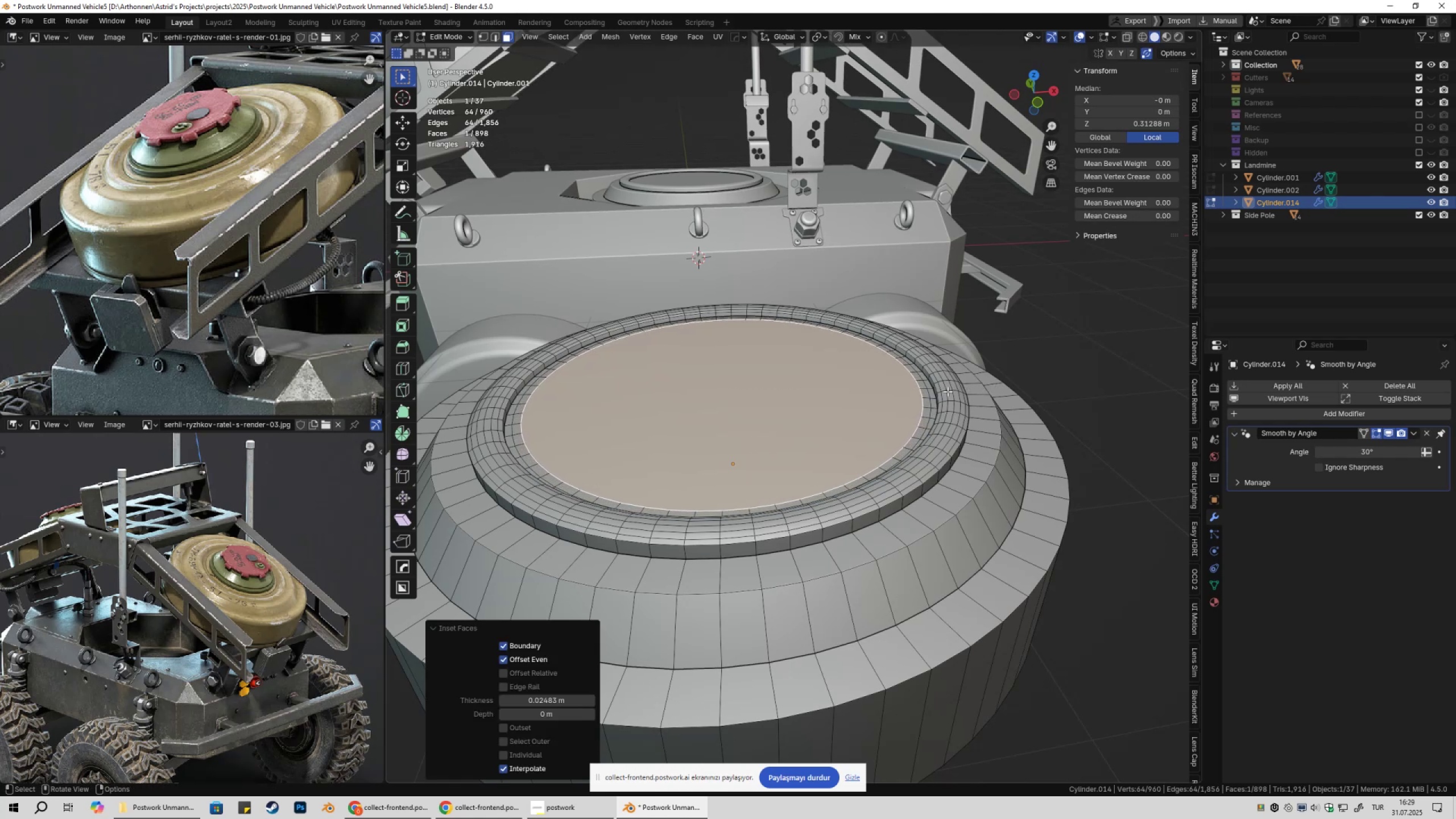 
hold_key(key=ShiftLeft, duration=0.31)
 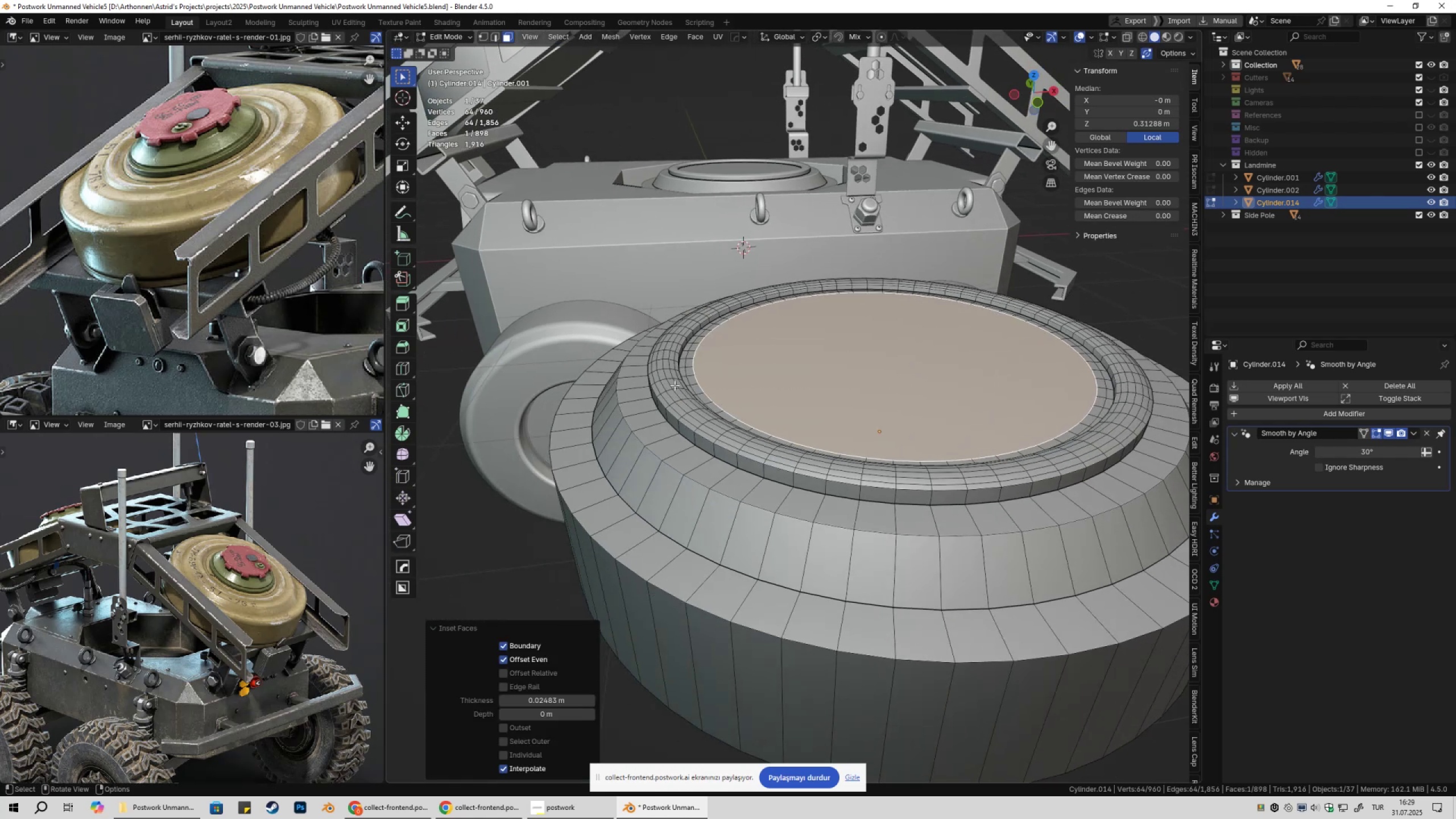 
scroll: coordinate [671, 385], scroll_direction: up, amount: 1.0
 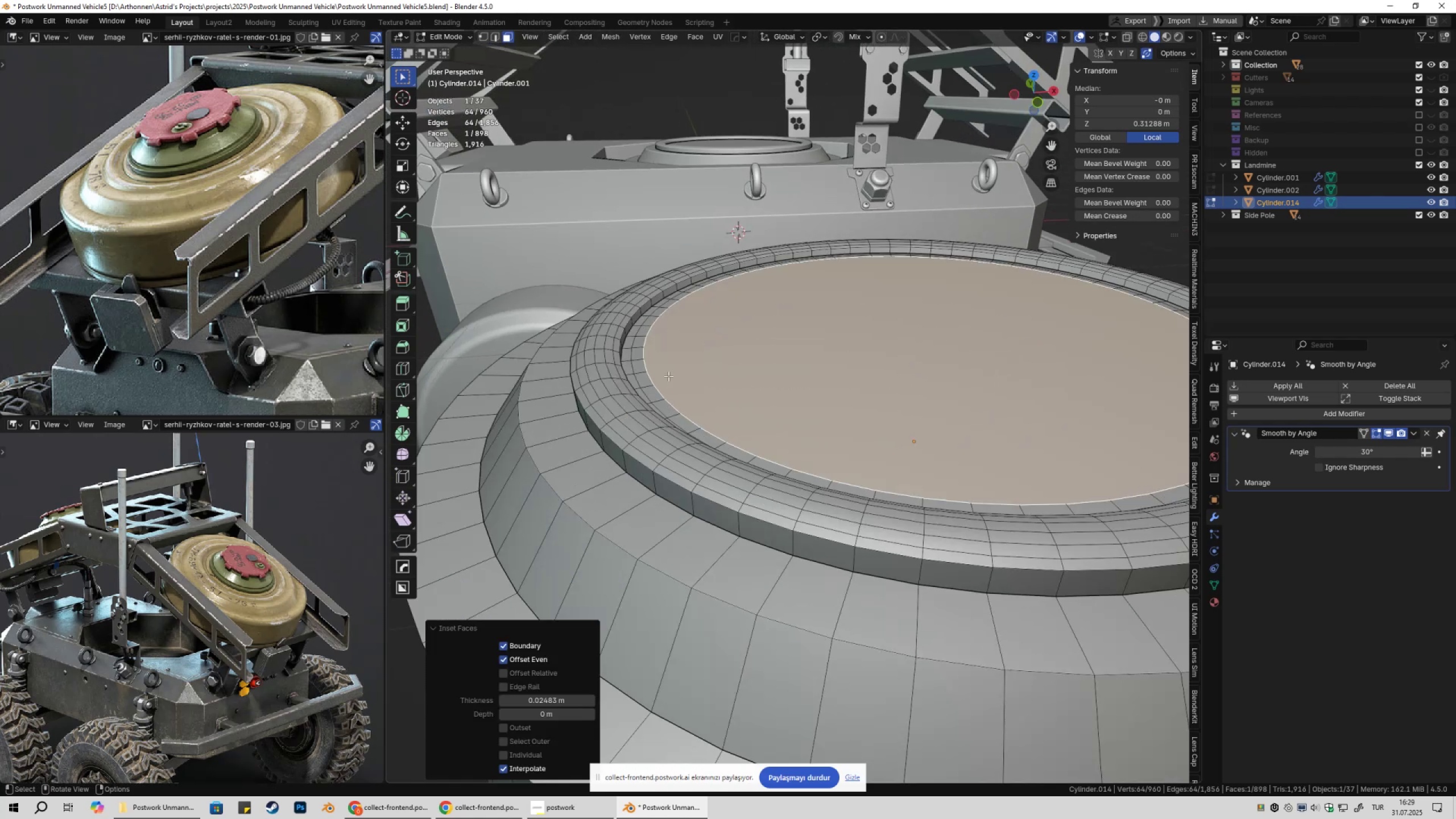 
key(3)
 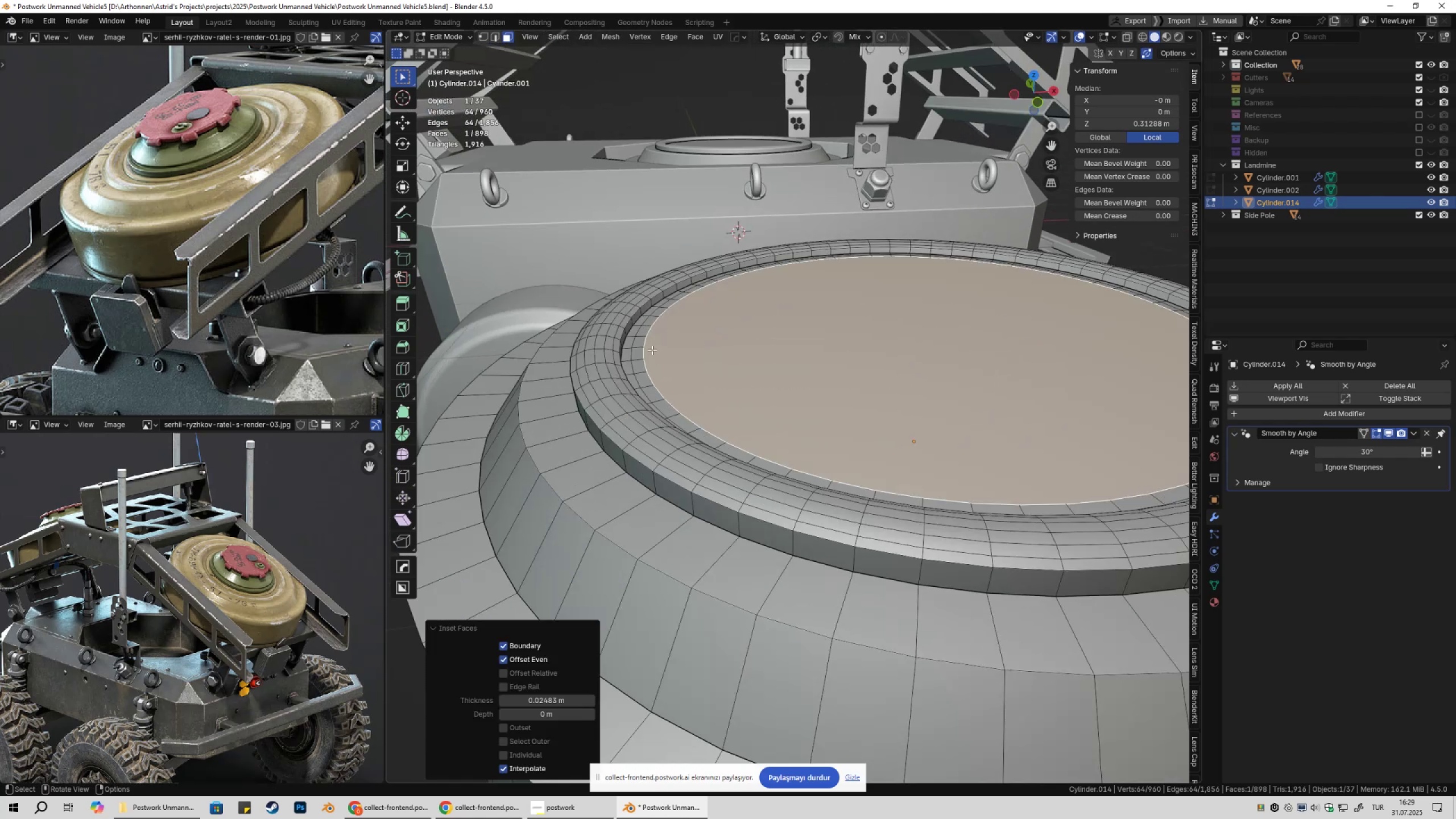 
hold_key(key=AltLeft, duration=0.39)
left_click([637, 345])
 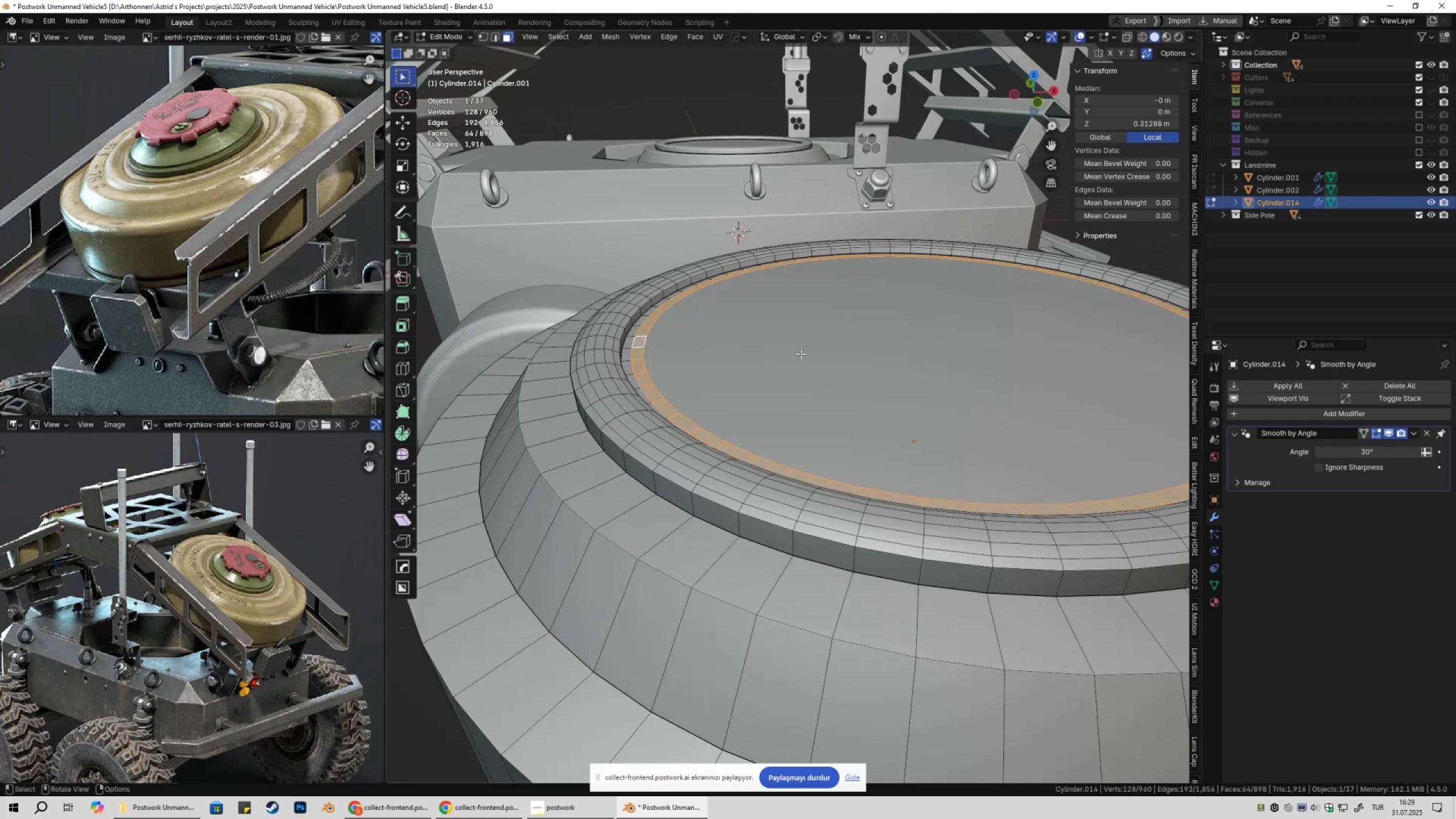 
key(Alt+E)
 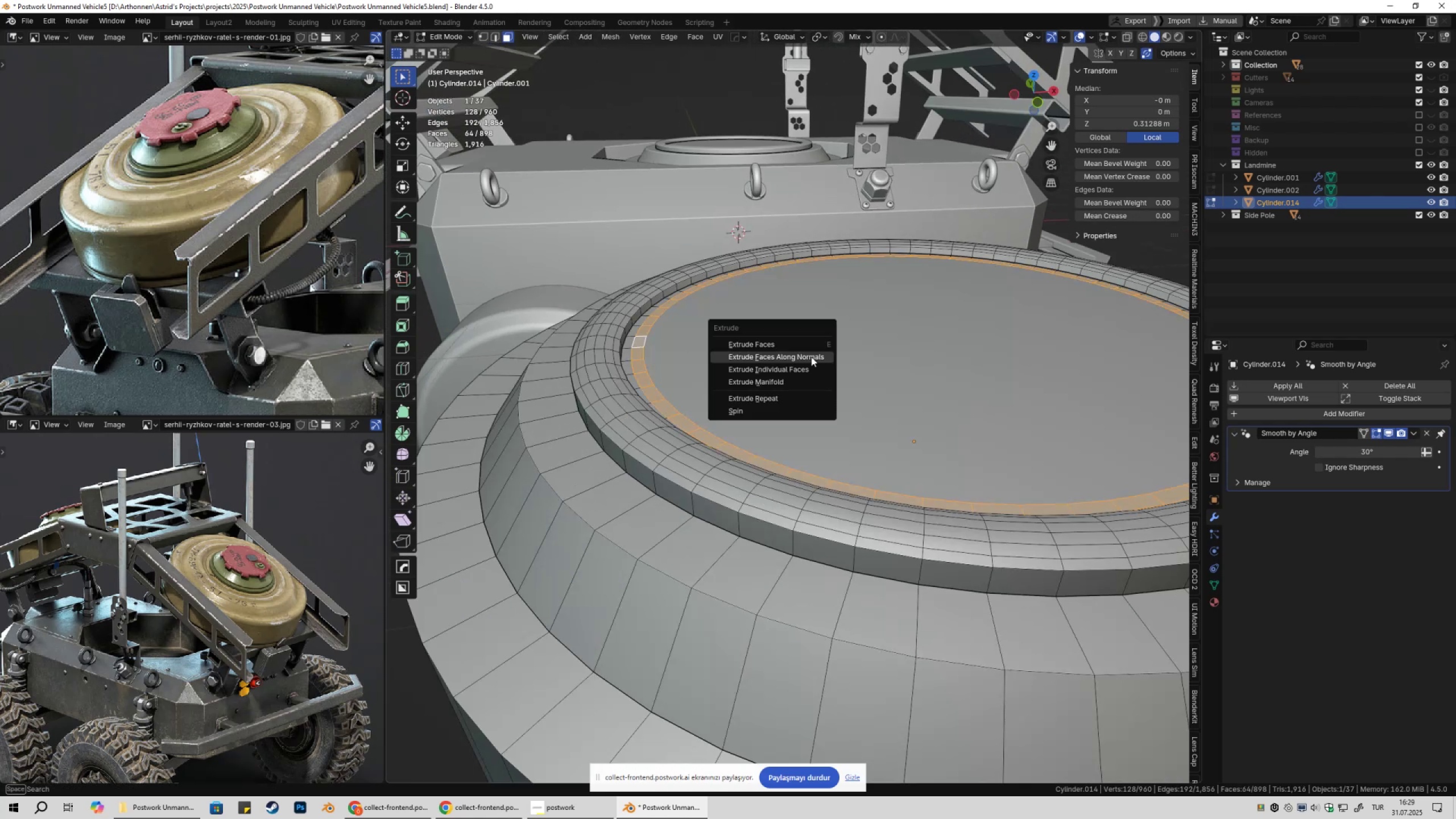 
left_click([811, 357])
 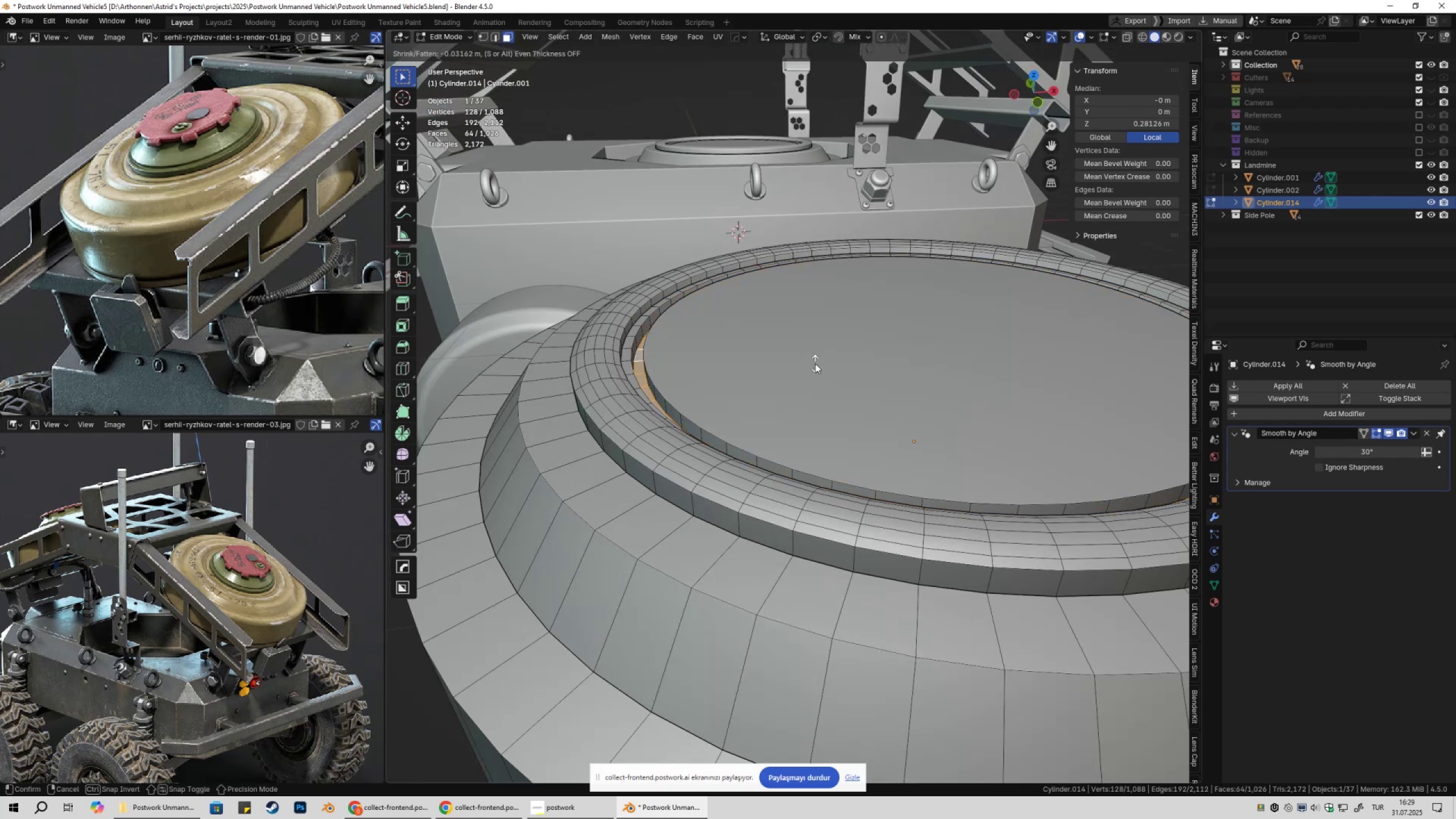 
hold_key(key=ShiftLeft, duration=1.32)
left_click([816, 383])
 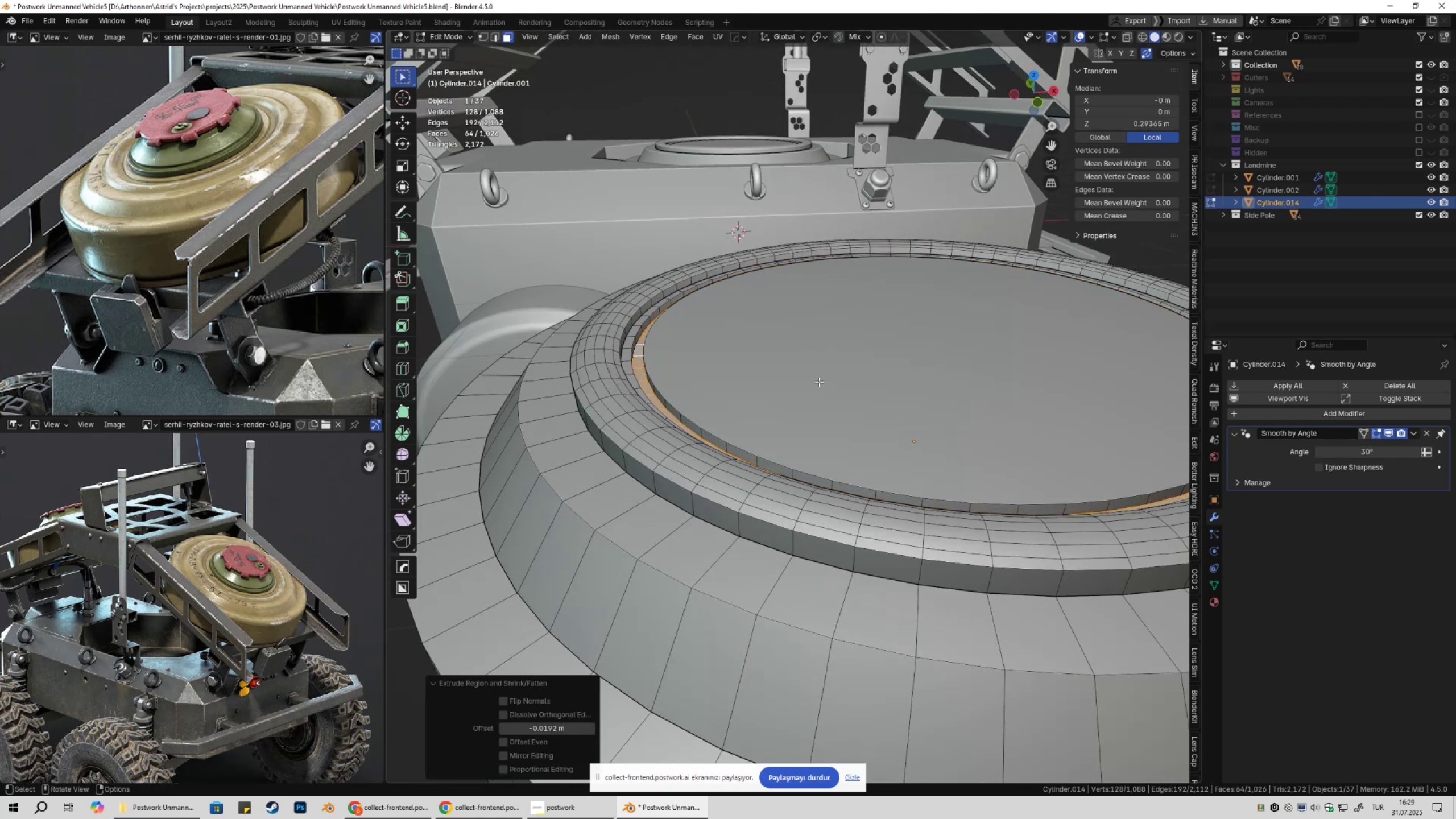 
key(Tab)
 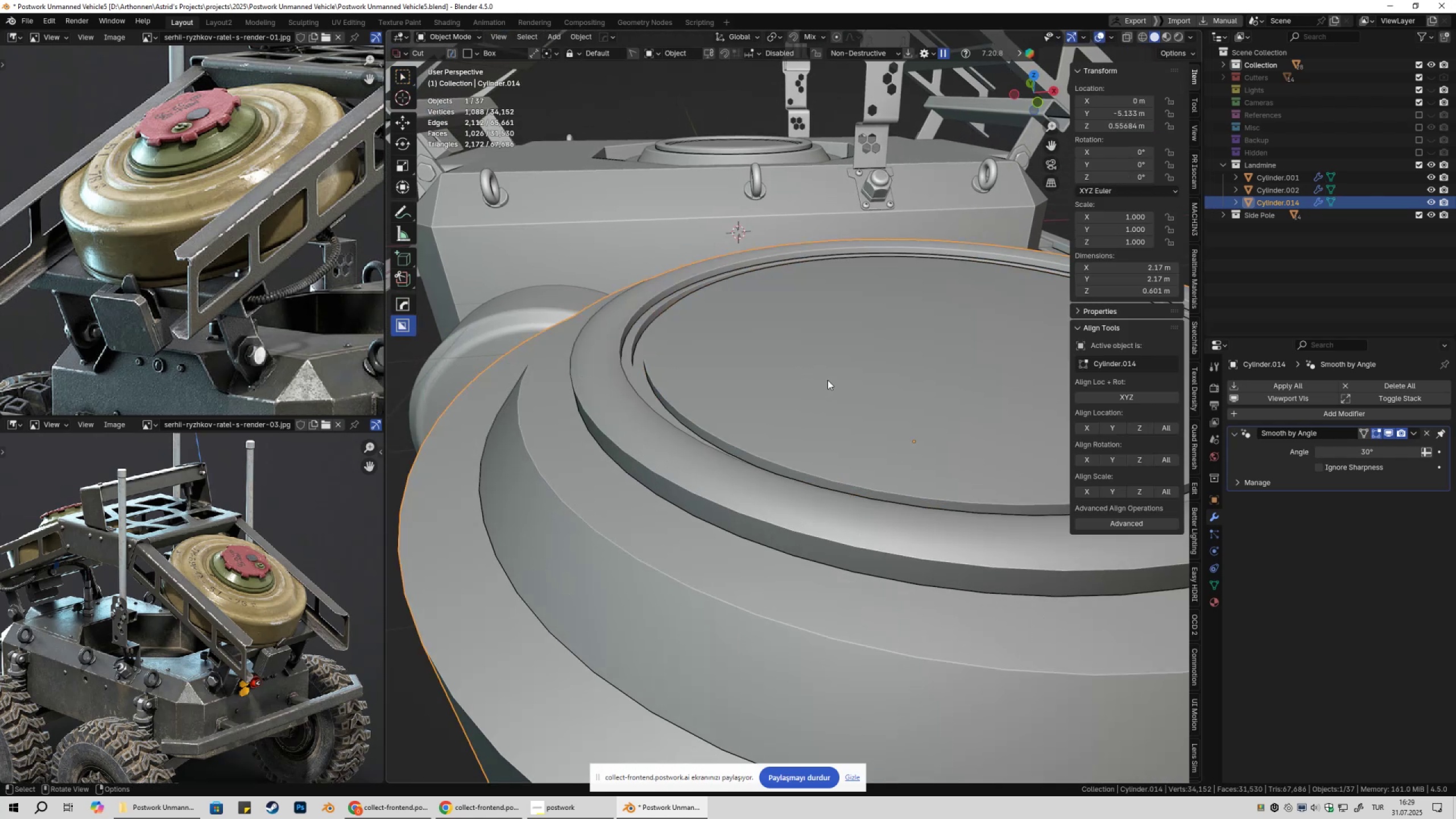 
scroll: coordinate [818, 423], scroll_direction: down, amount: 5.0
 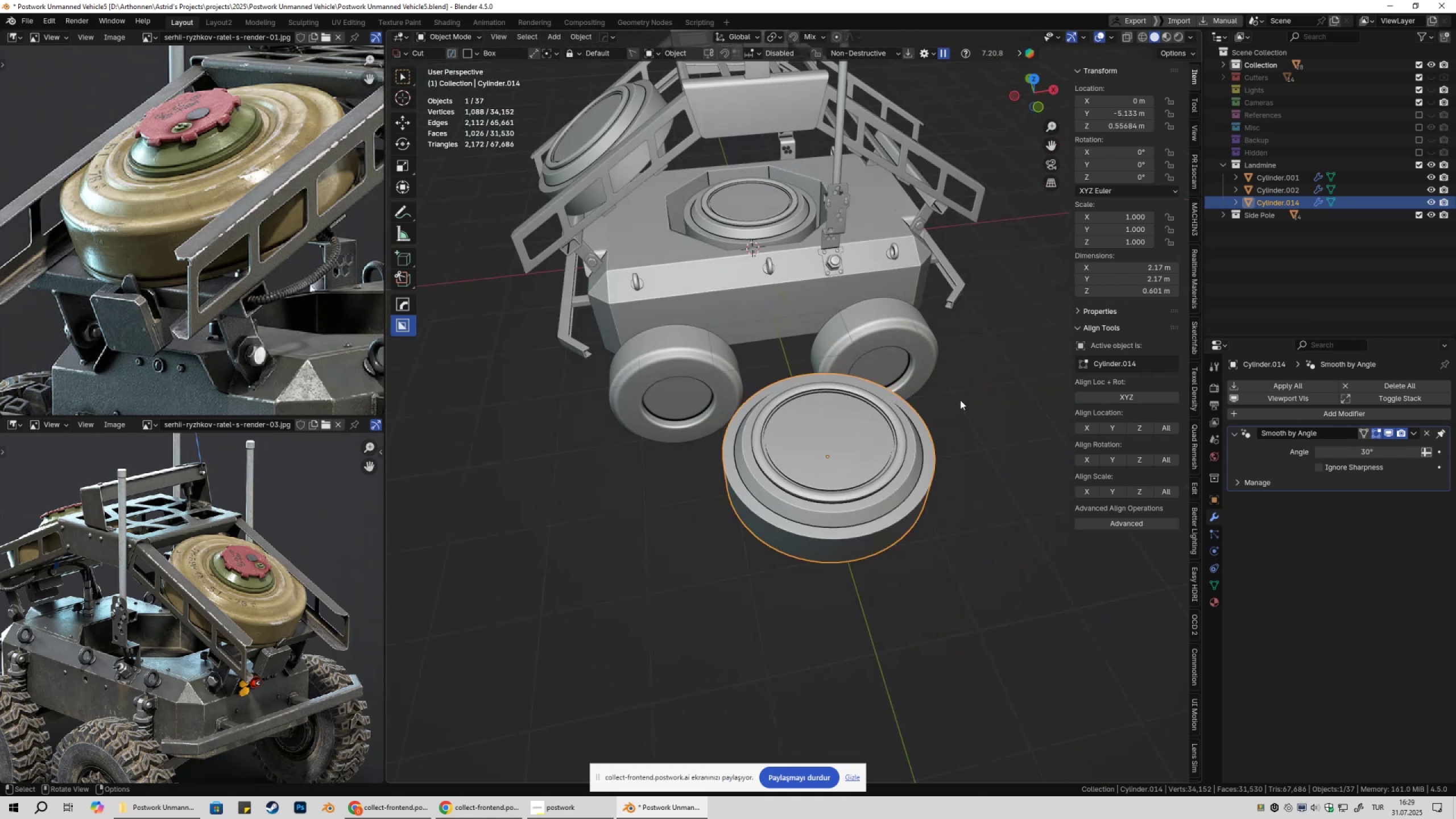 
left_click([960, 400])
 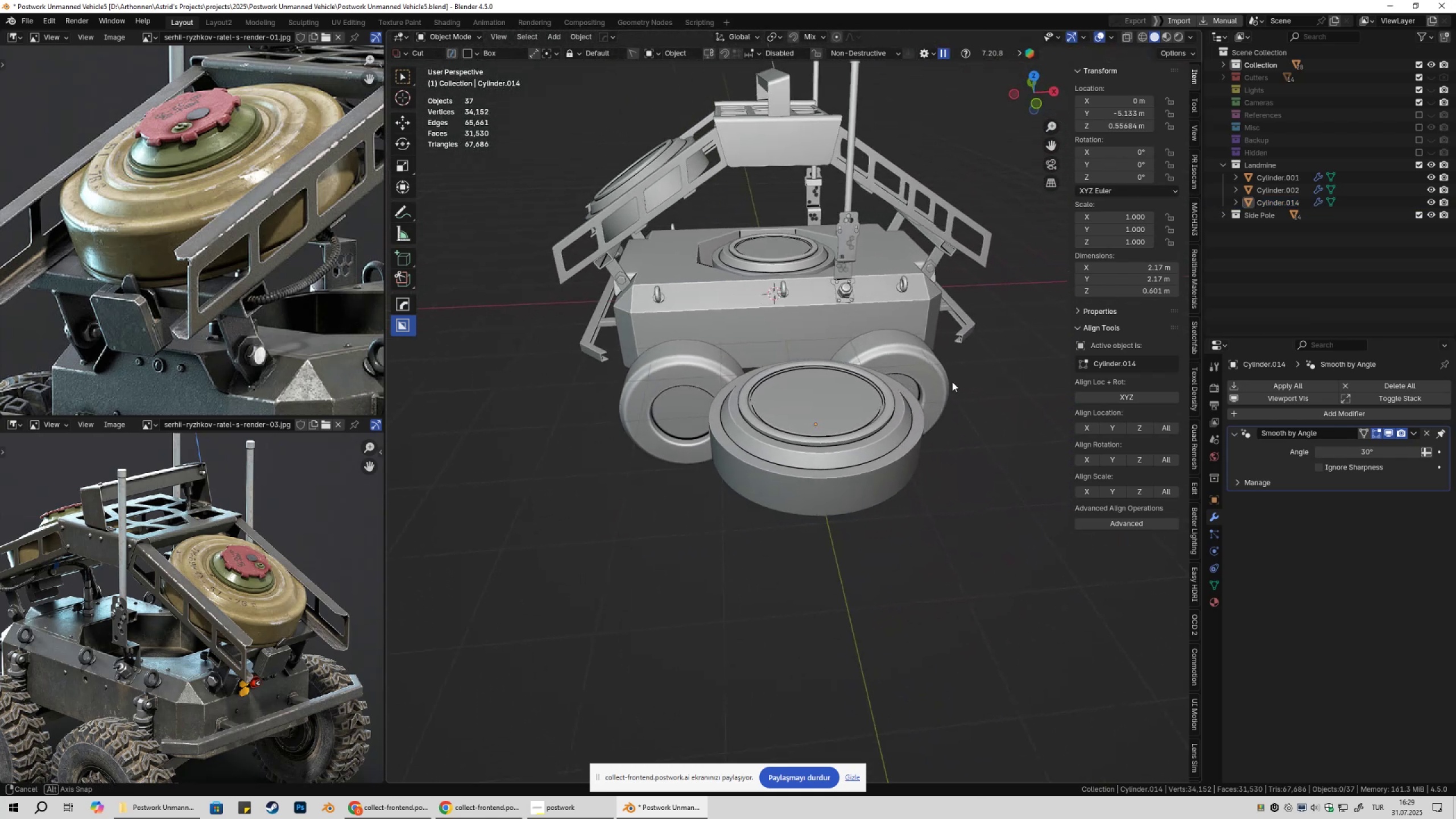 
left_click([817, 430])
 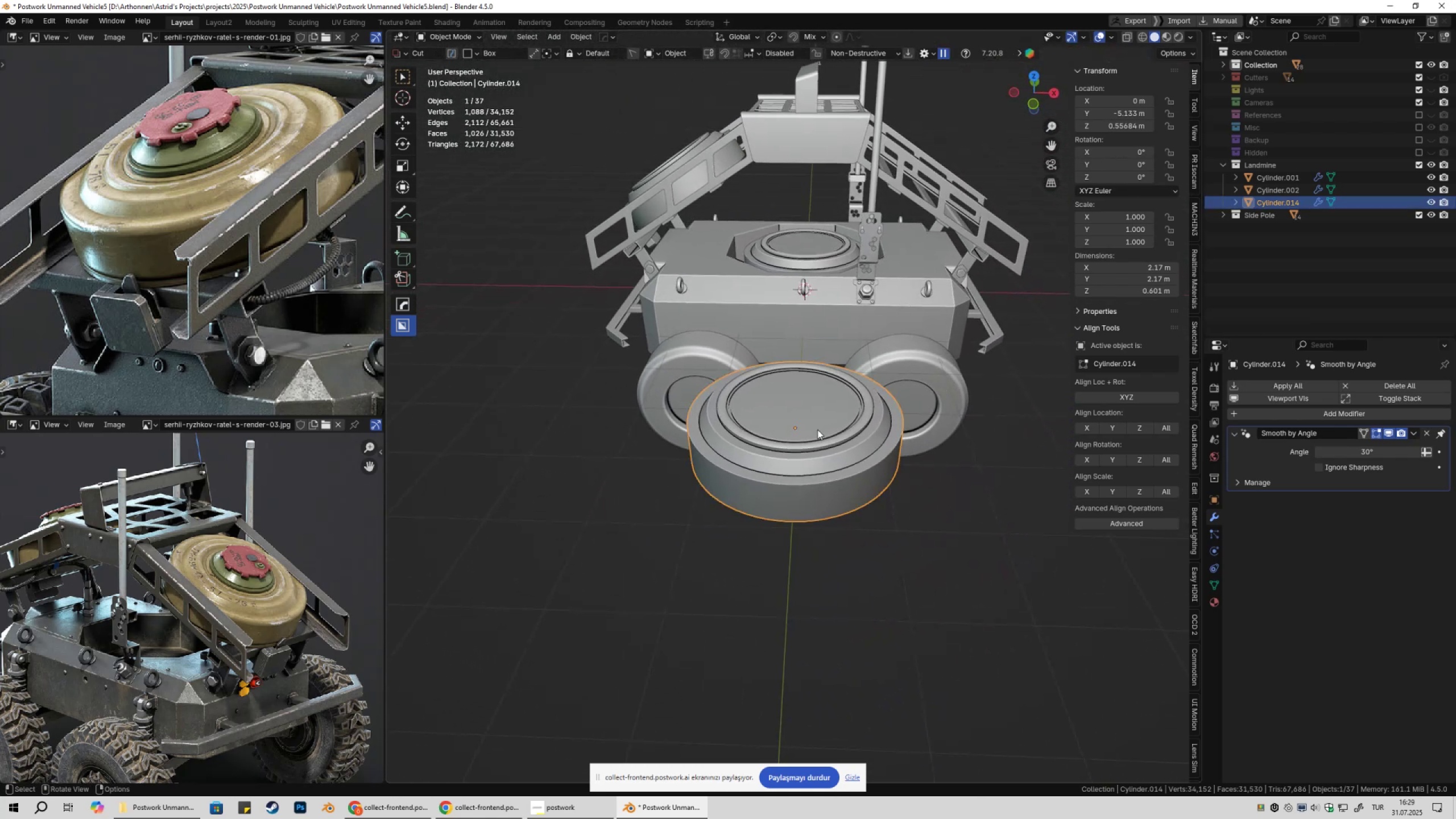 
key(Shift+ShiftLeft)
 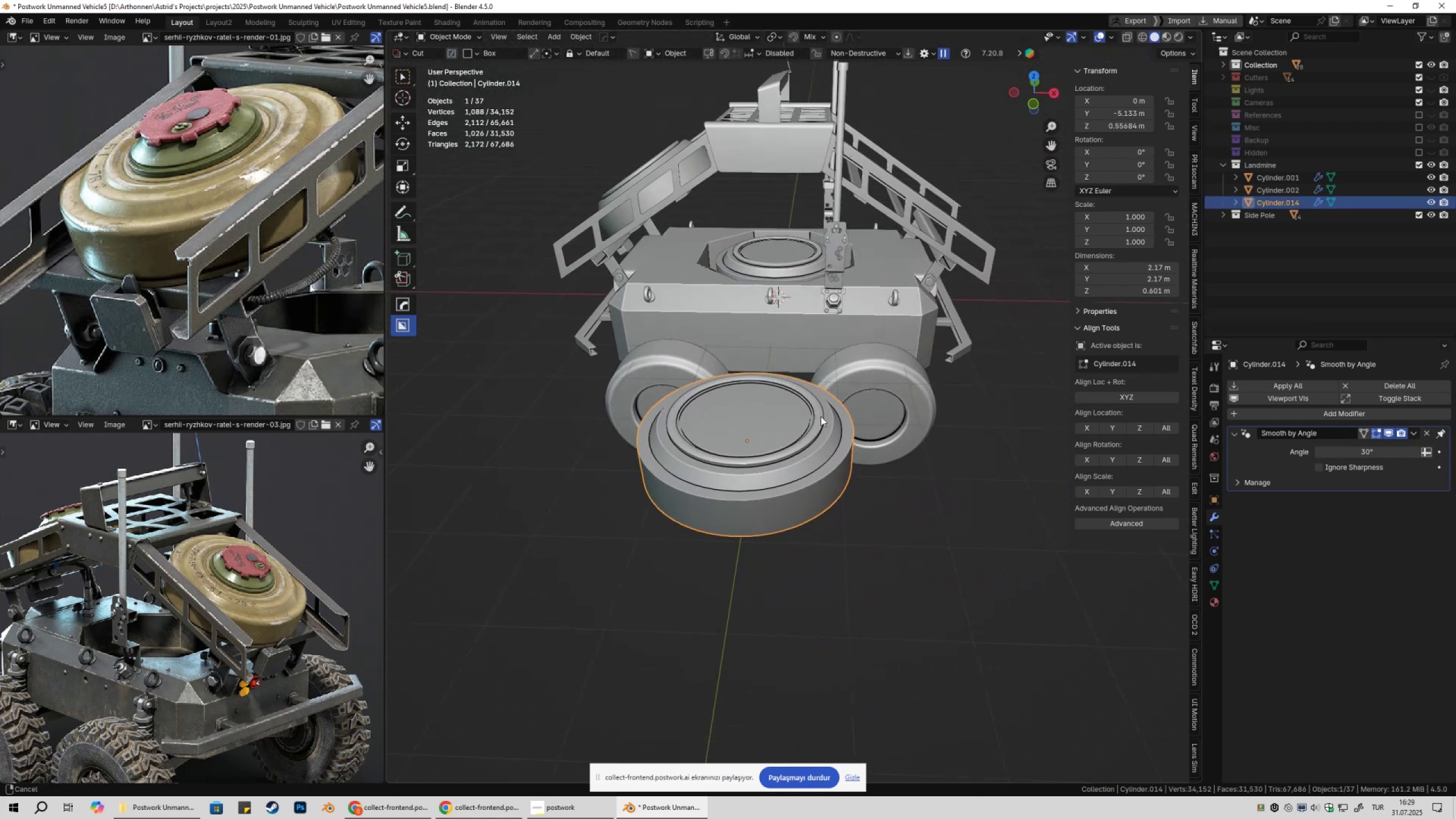 
scroll: coordinate [817, 417], scroll_direction: up, amount: 3.0
 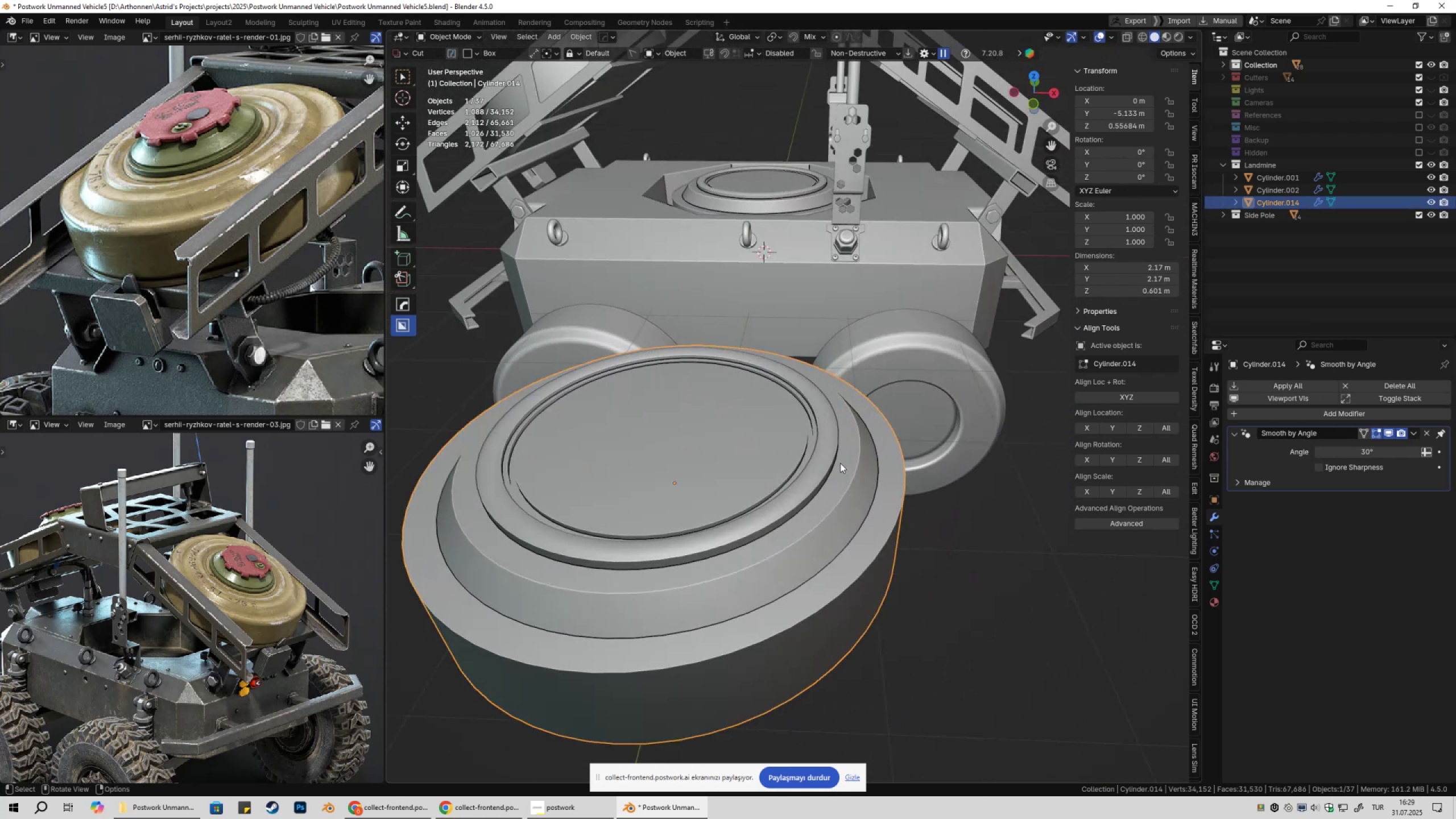 
scroll: coordinate [845, 432], scroll_direction: down, amount: 6.0
 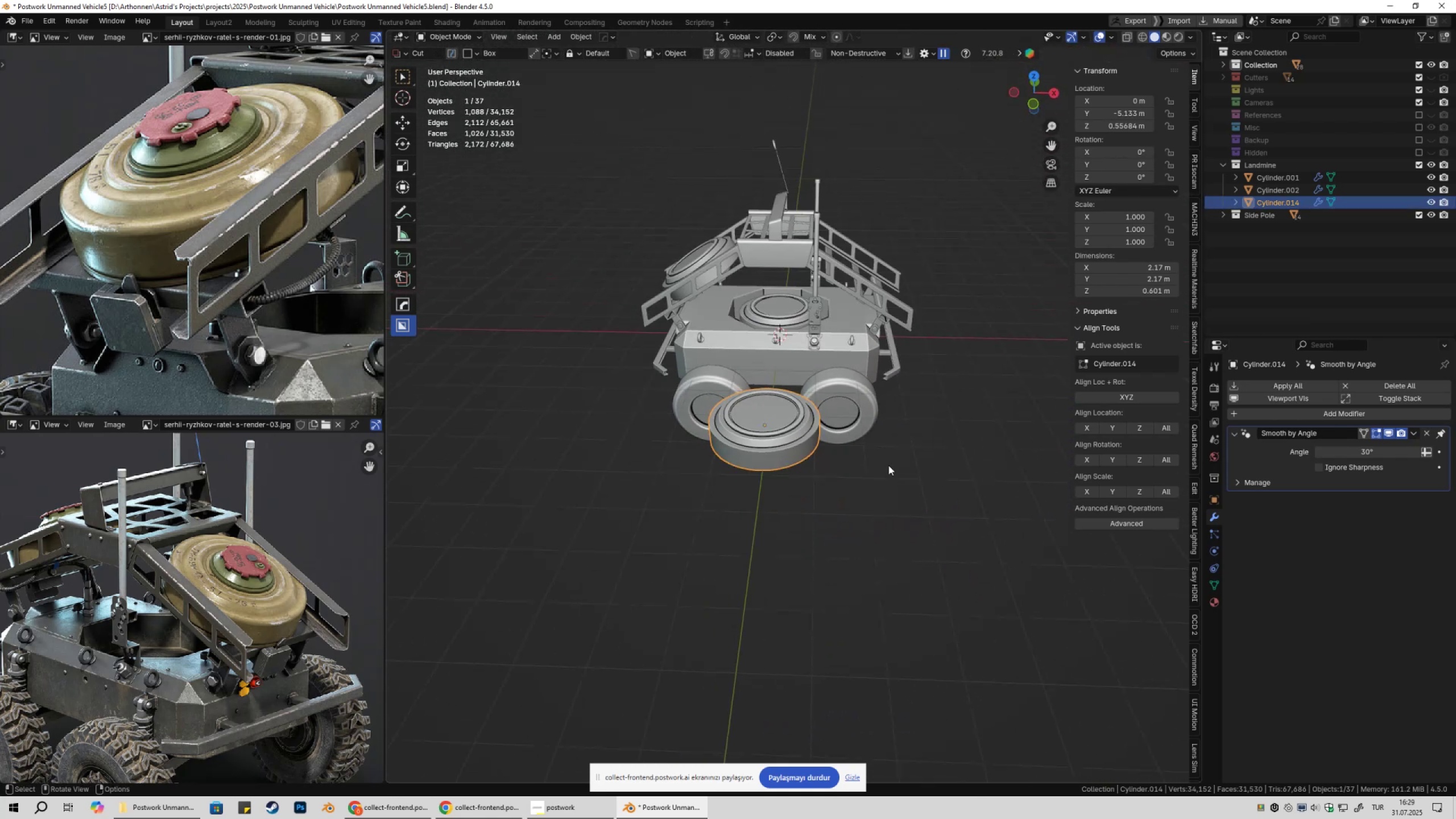 
left_click([895, 479])
 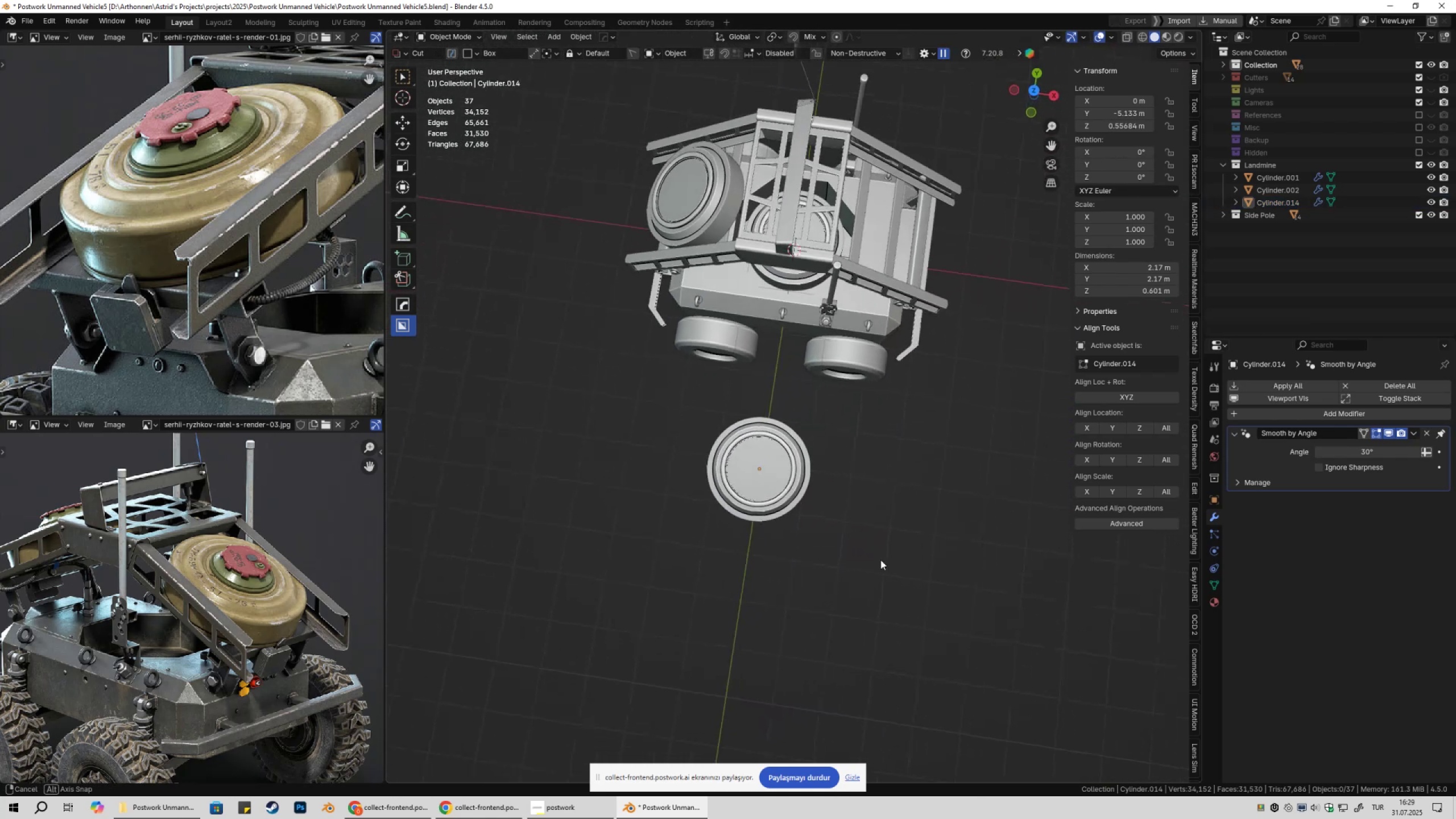 
scroll: coordinate [835, 474], scroll_direction: up, amount: 7.0
 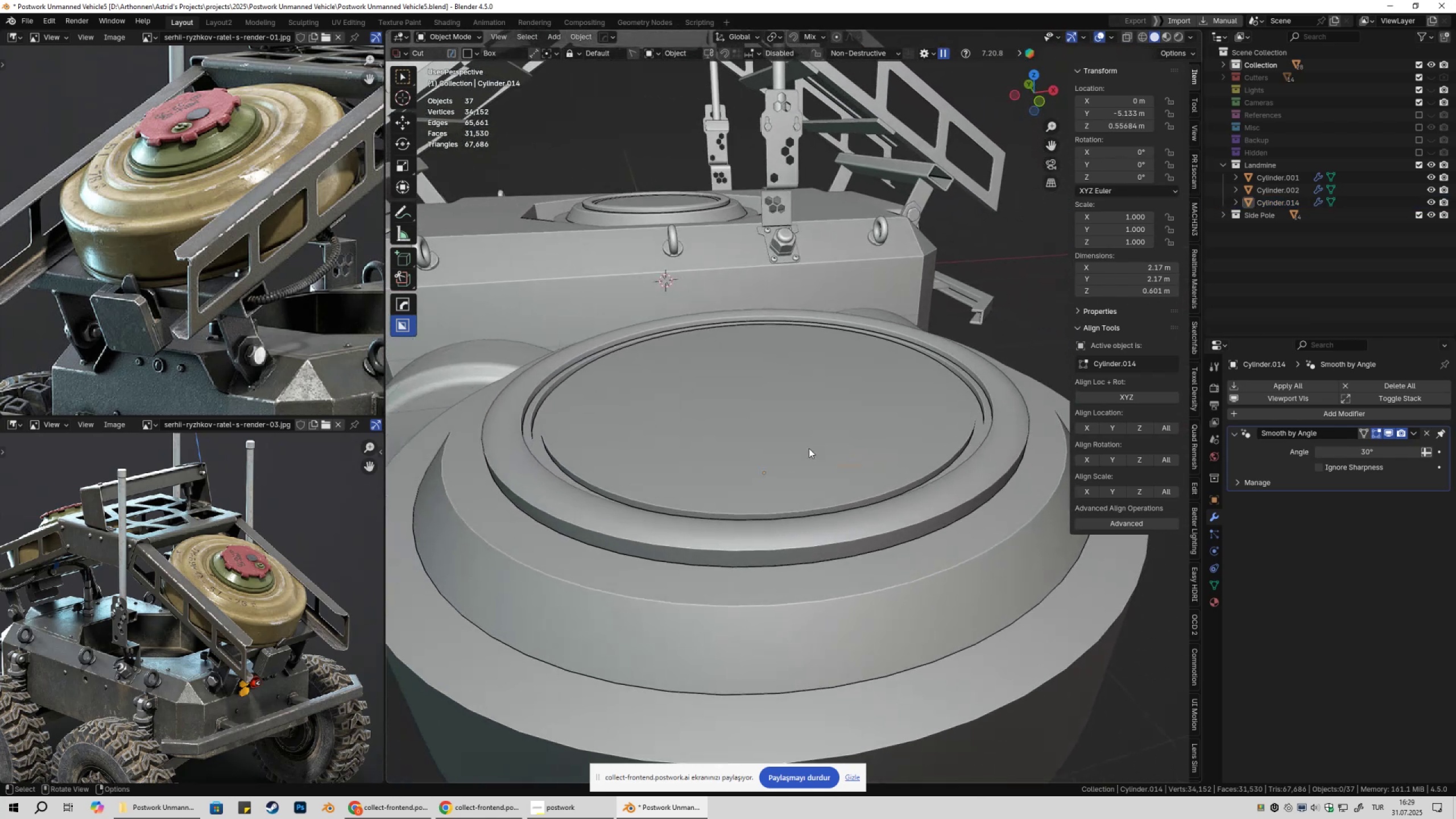 
left_click([794, 418])
 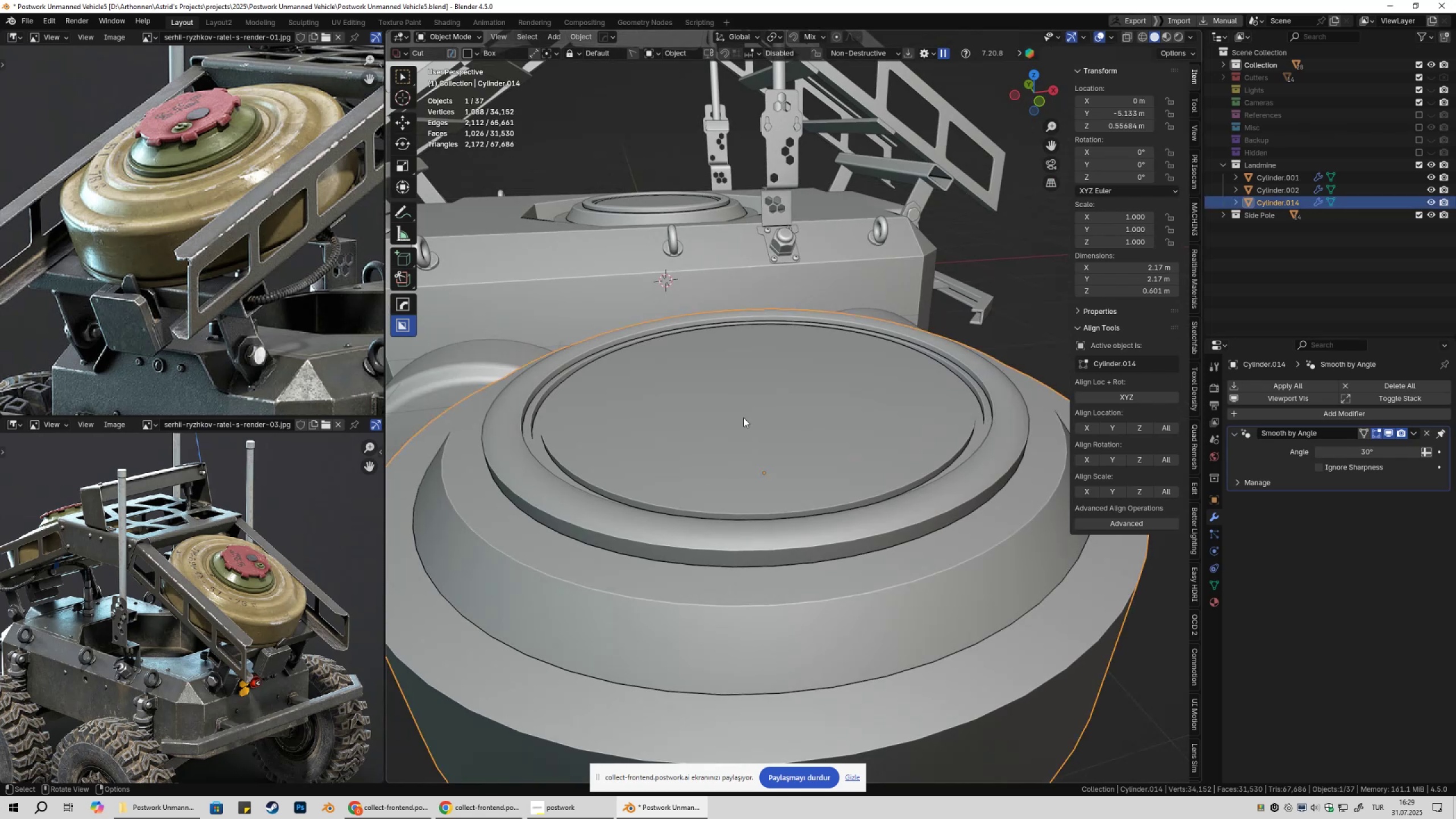 
scroll: coordinate [689, 419], scroll_direction: up, amount: 1.0
 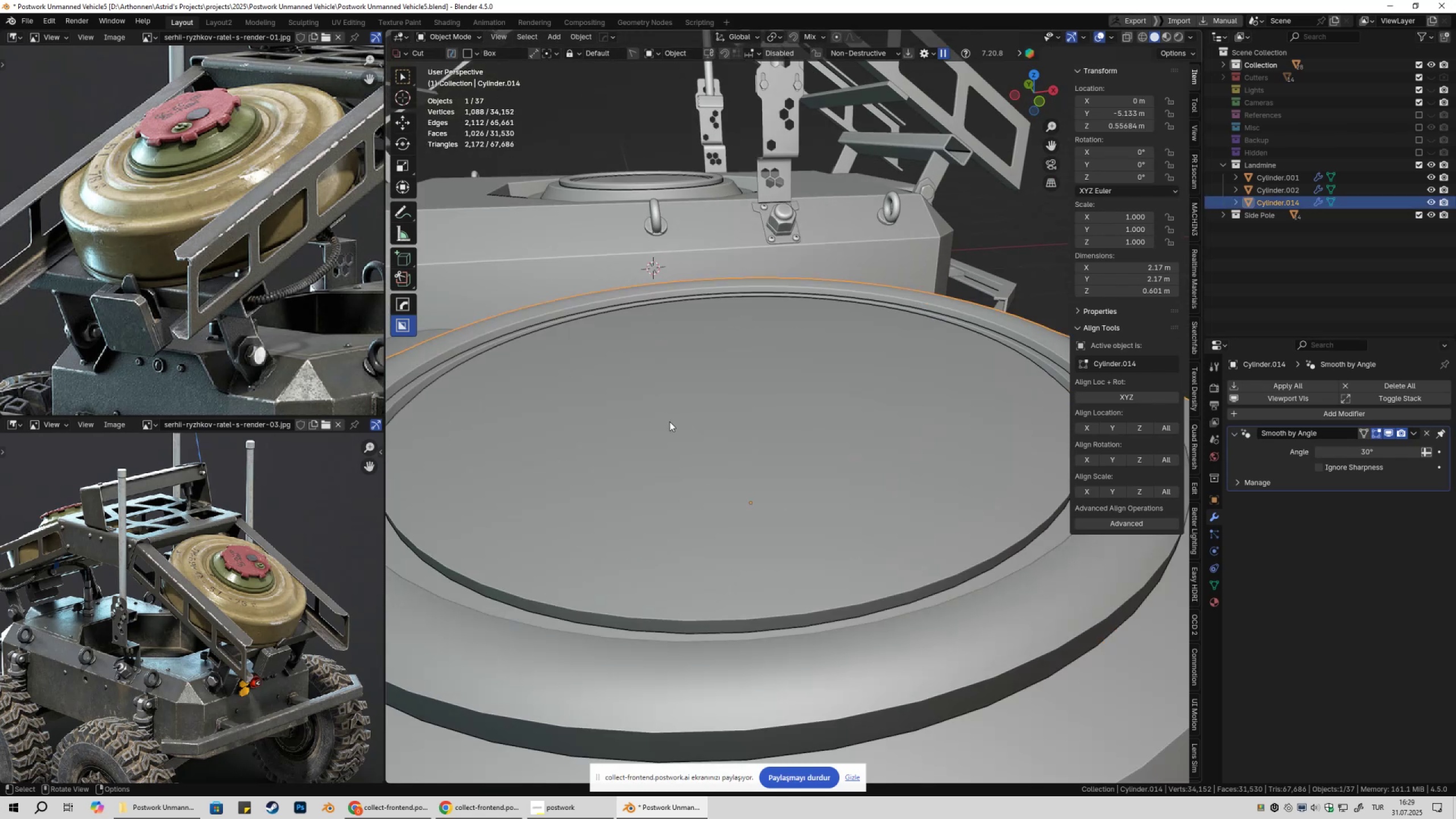 
key(Tab)
 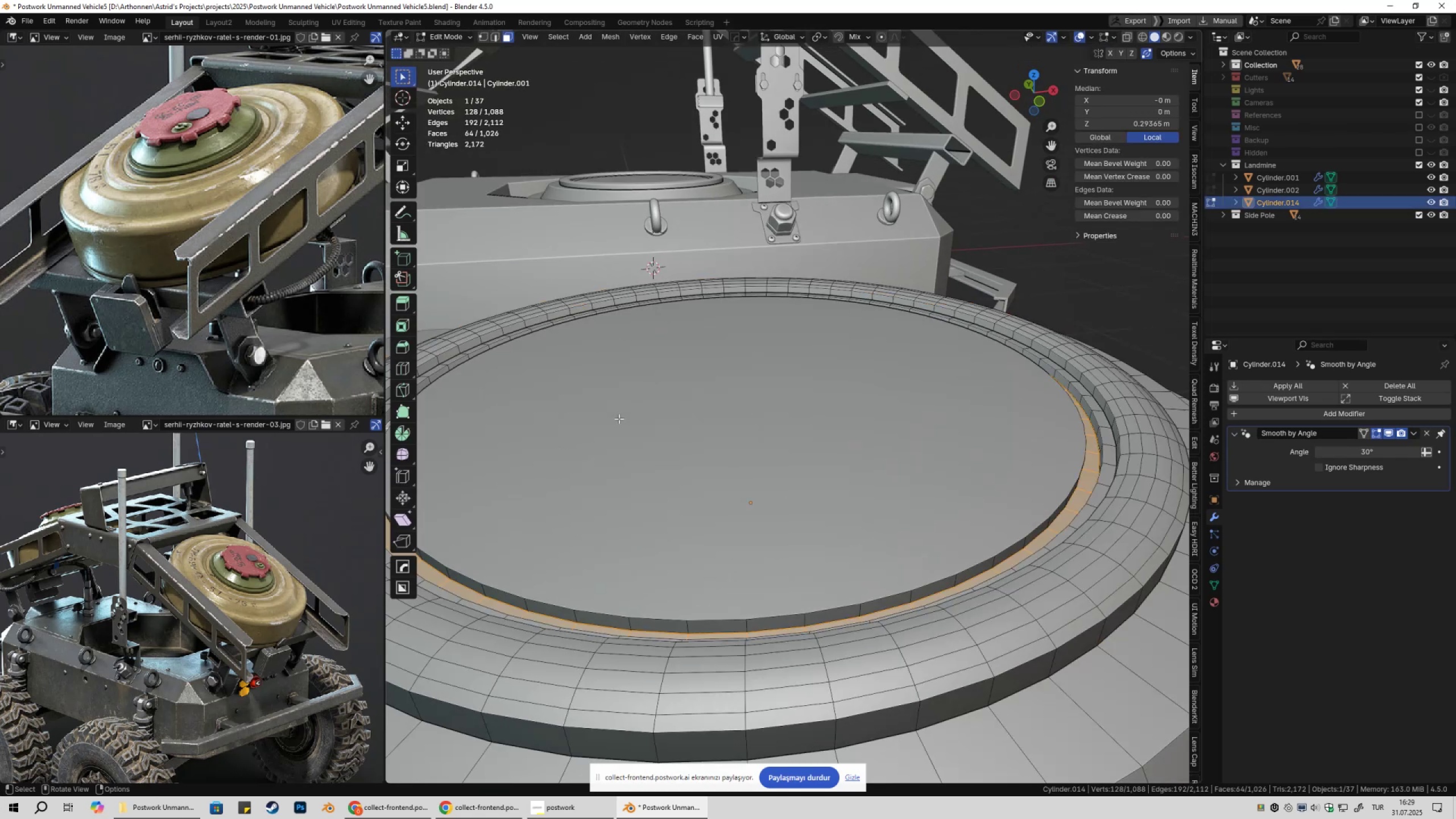 
hold_key(key=ShiftLeft, duration=0.46)
 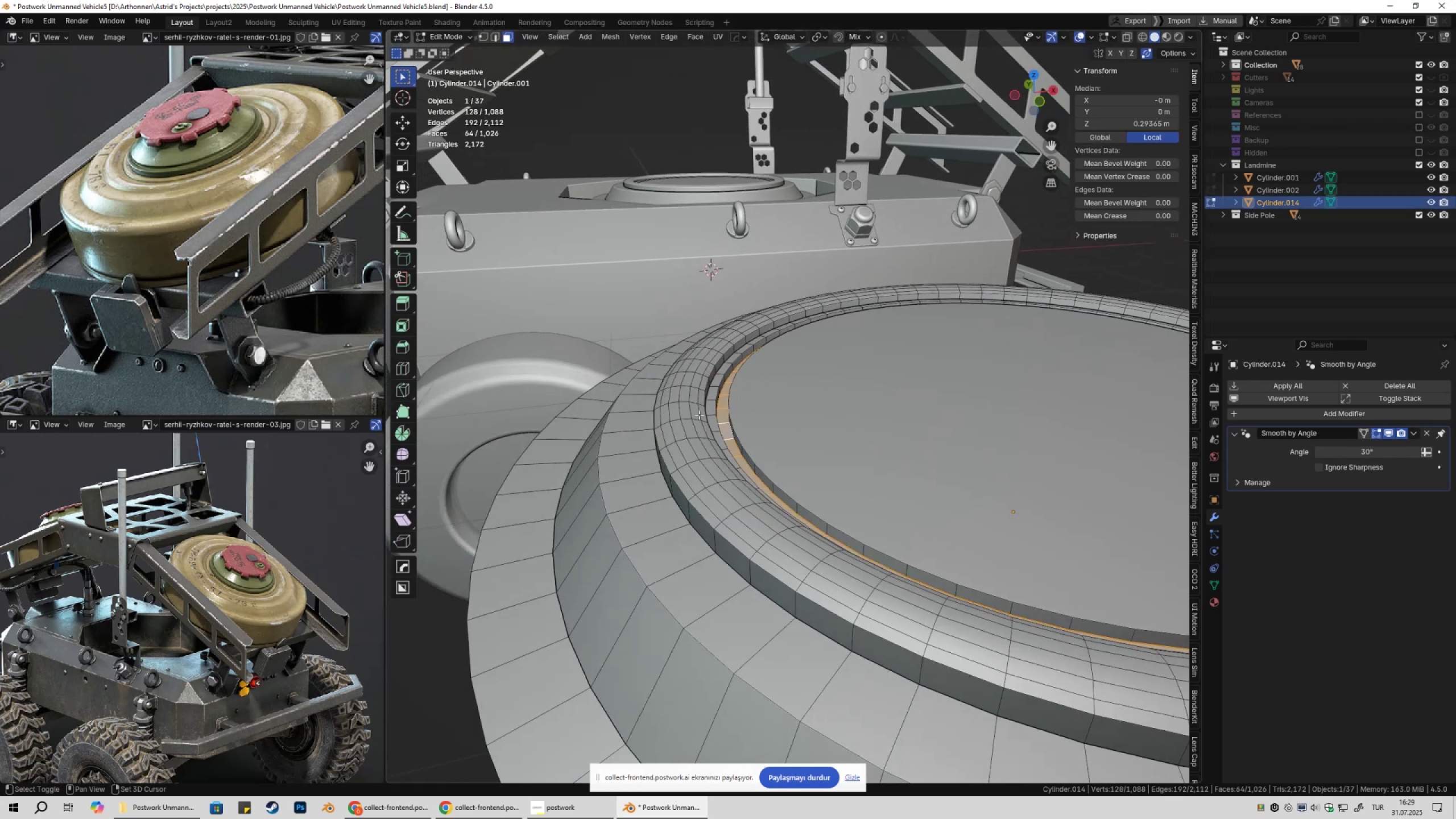 
scroll: coordinate [699, 415], scroll_direction: up, amount: 1.0
 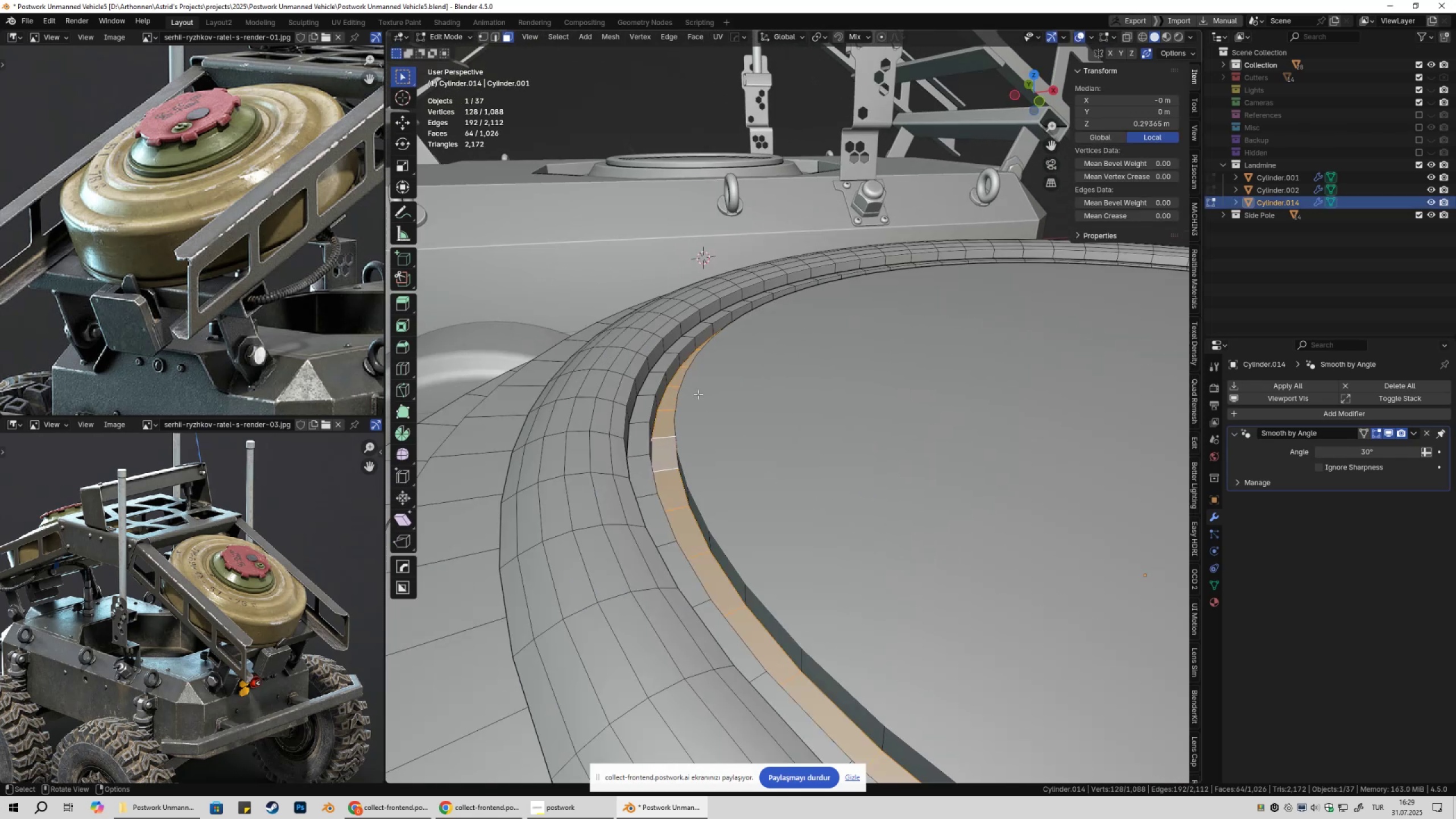 
key(2)
 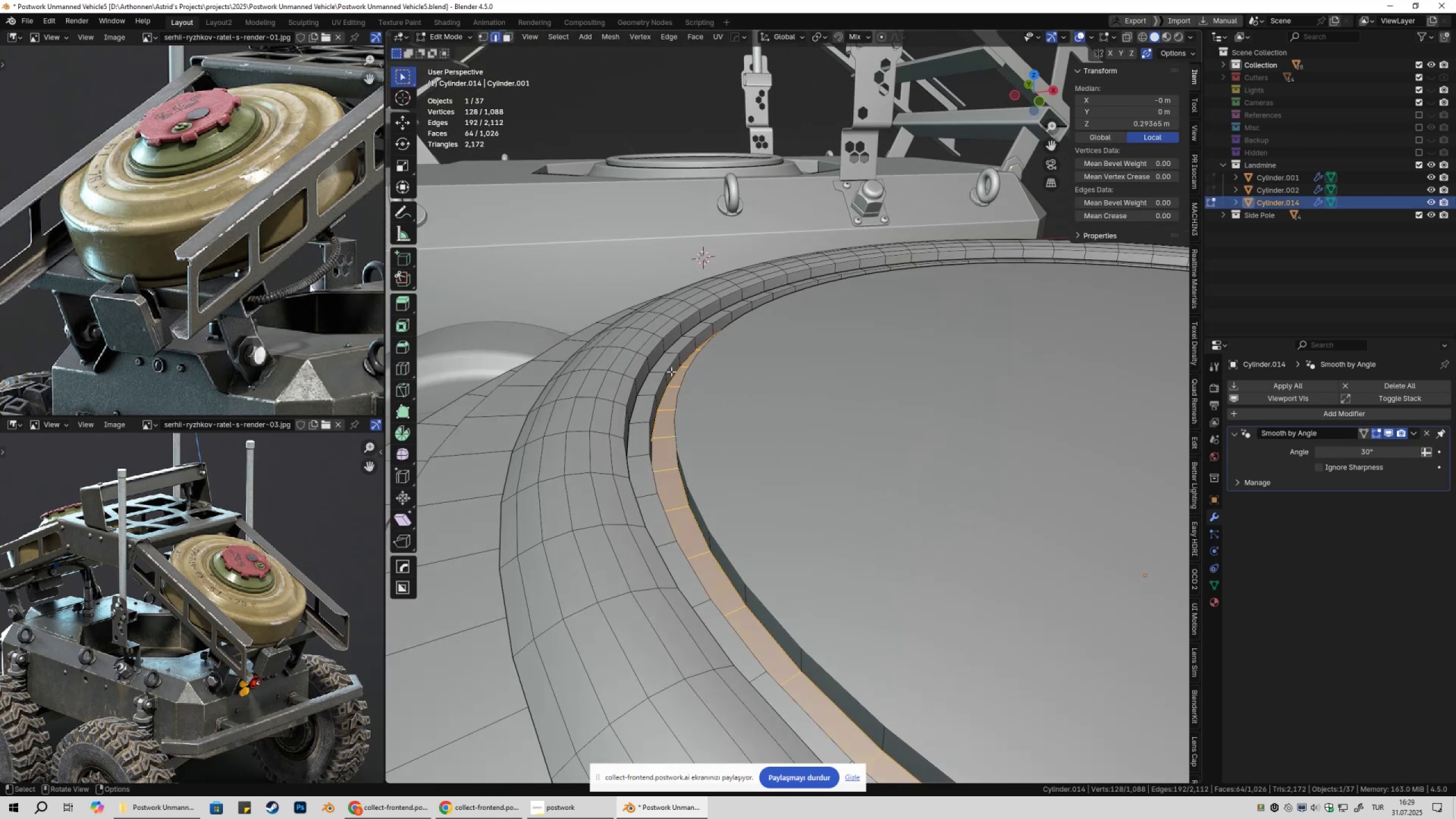 
hold_key(key=AltLeft, duration=0.36)
left_click([669, 366])
 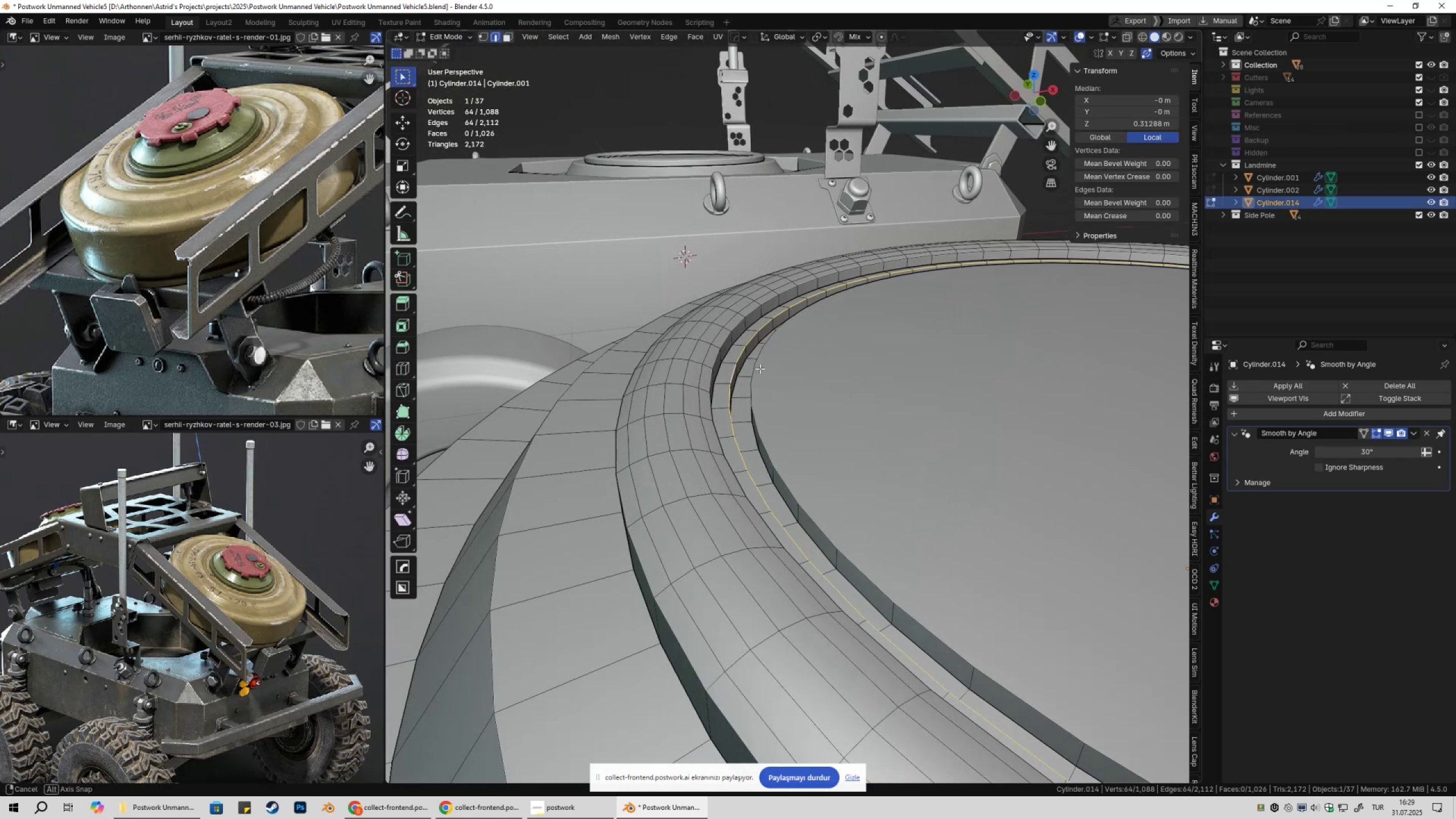 
hold_key(key=ShiftLeft, duration=1.02)
hold_key(key=AltLeft, duration=0.91)
left_click([763, 352])
 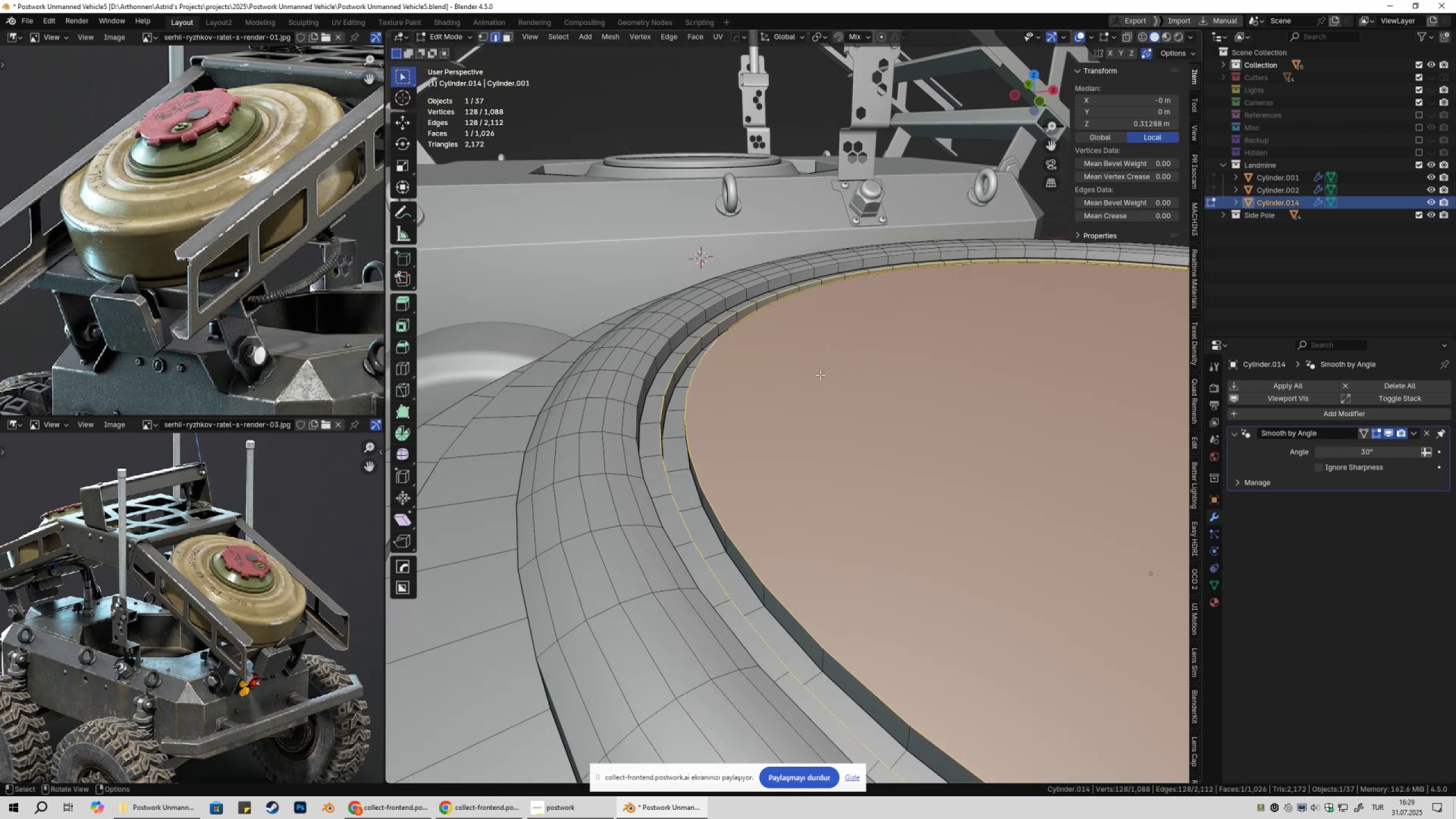 
left_click([821, 375])
 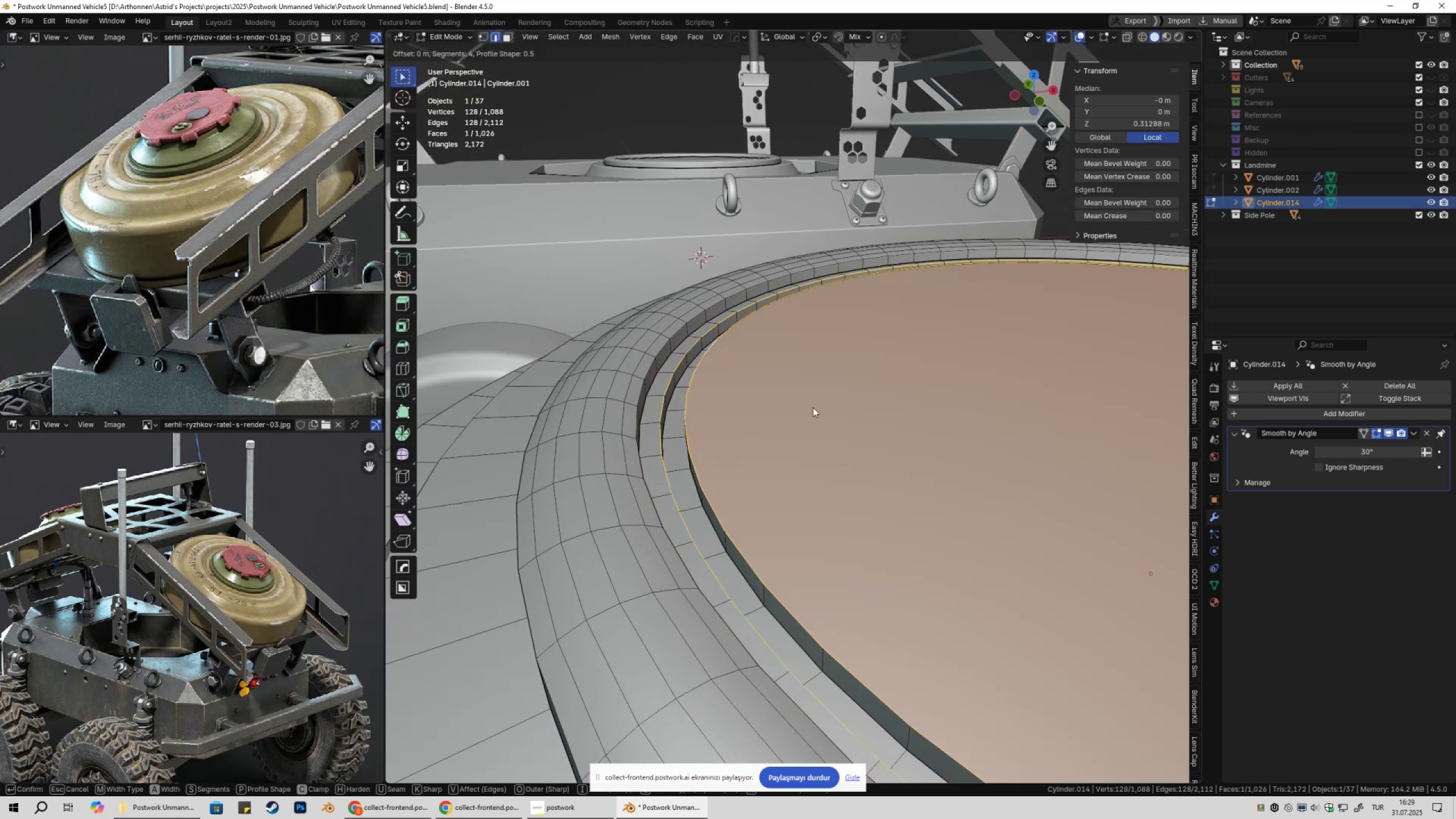 
hold_key(key=ShiftLeft, duration=1.52)
 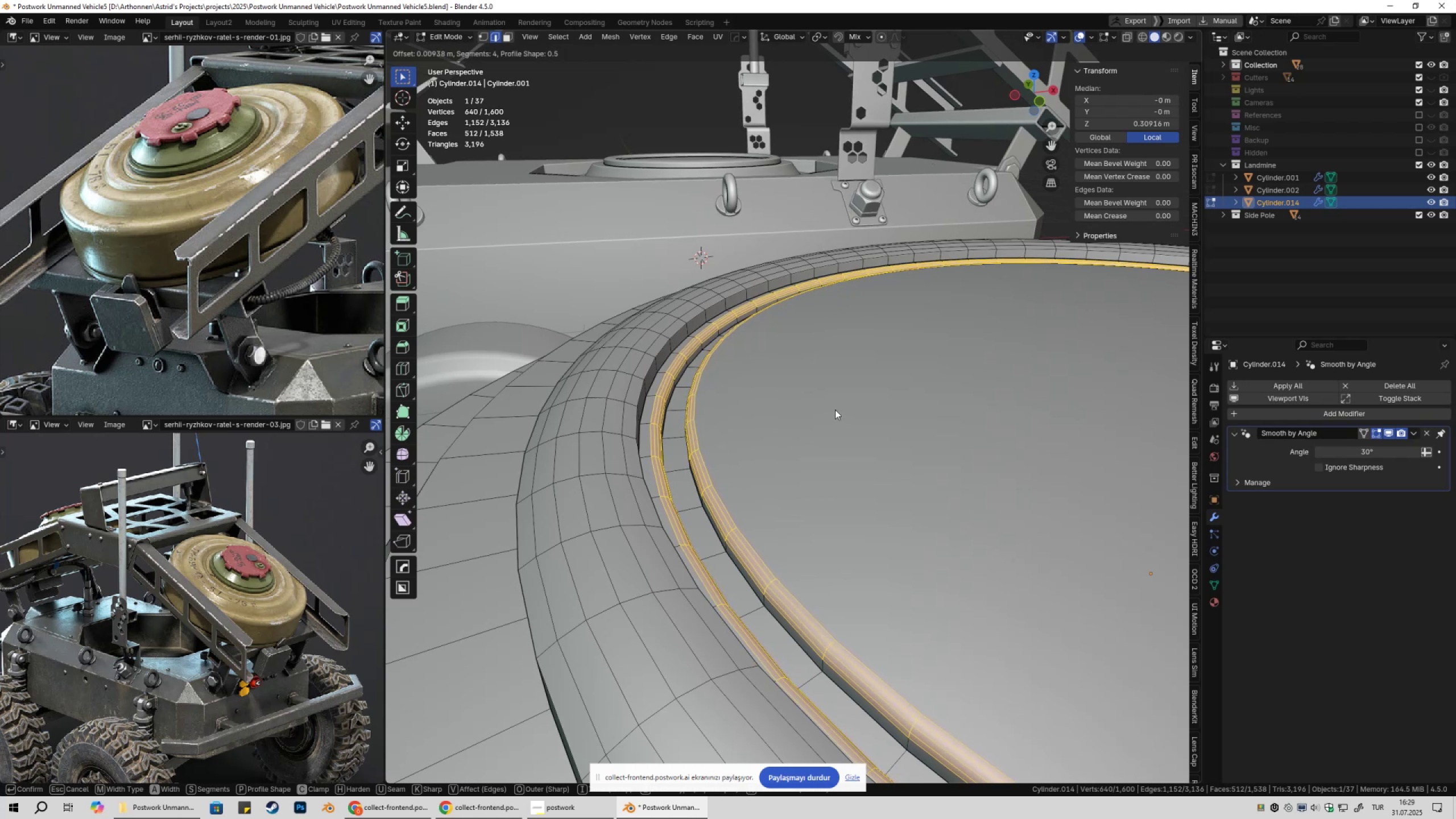 
hold_key(key=ShiftLeft, duration=1.2)
left_click([836, 410])
 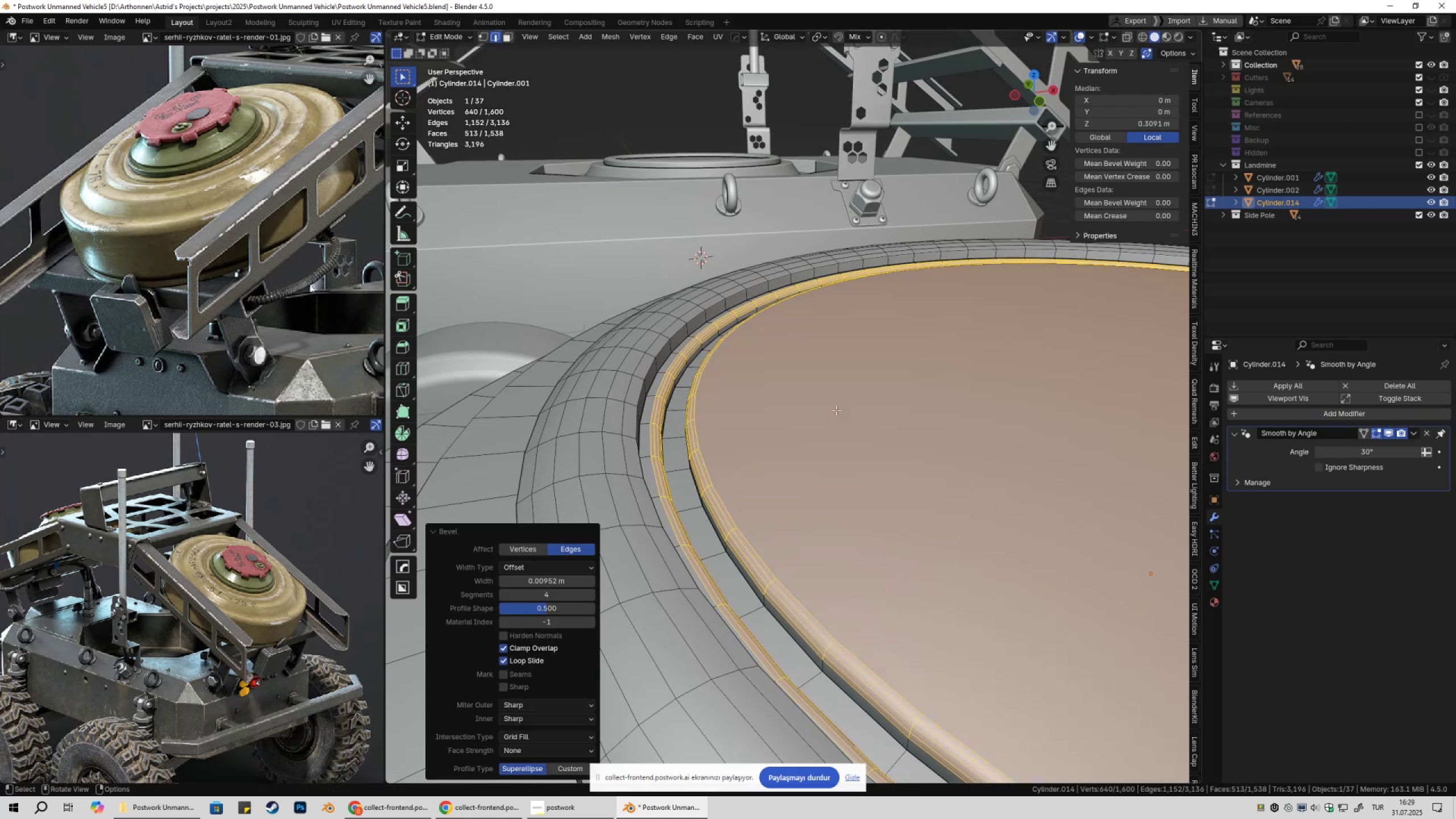 
key(Tab)
 